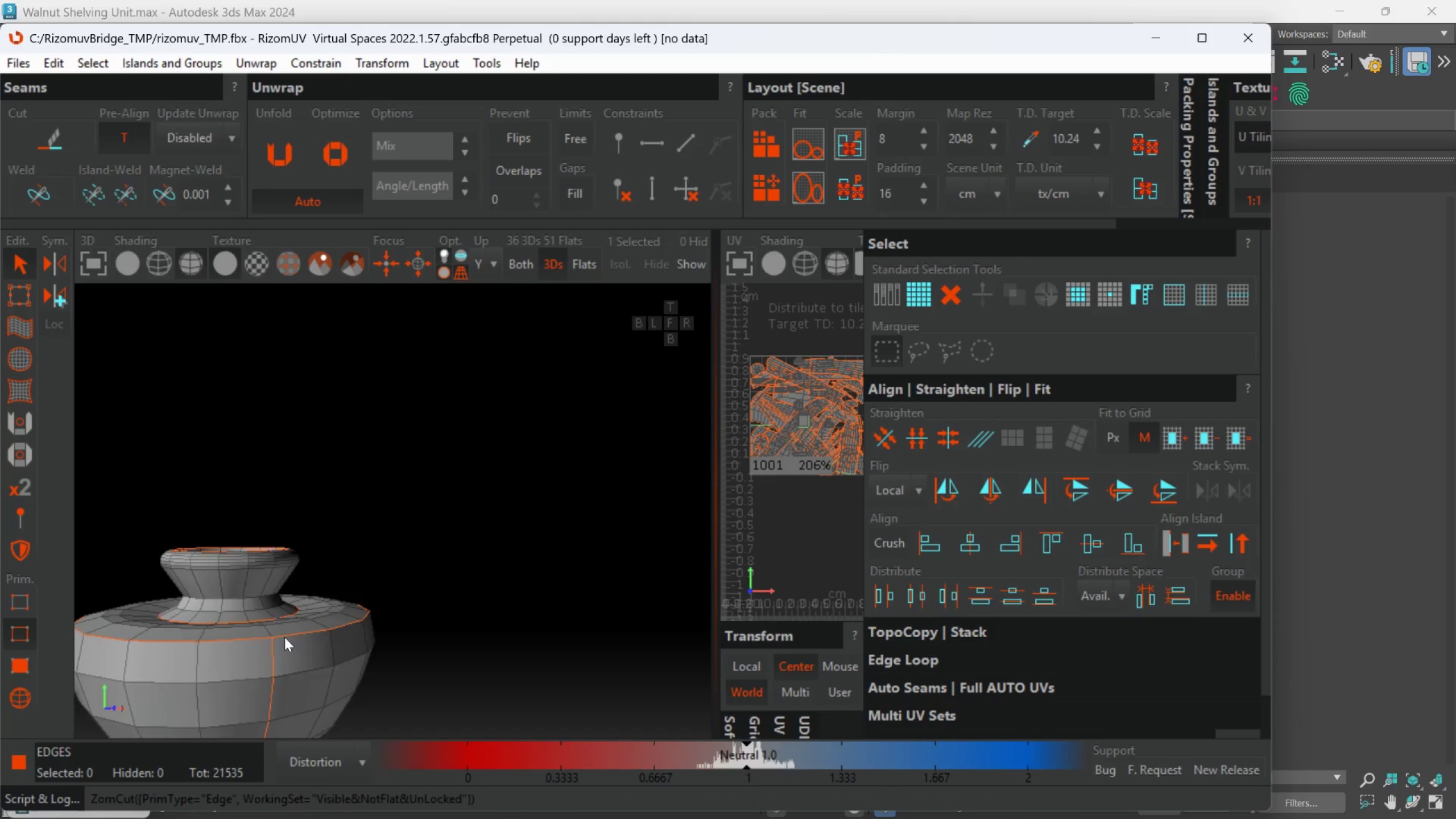 
key(Alt+AltLeft)
 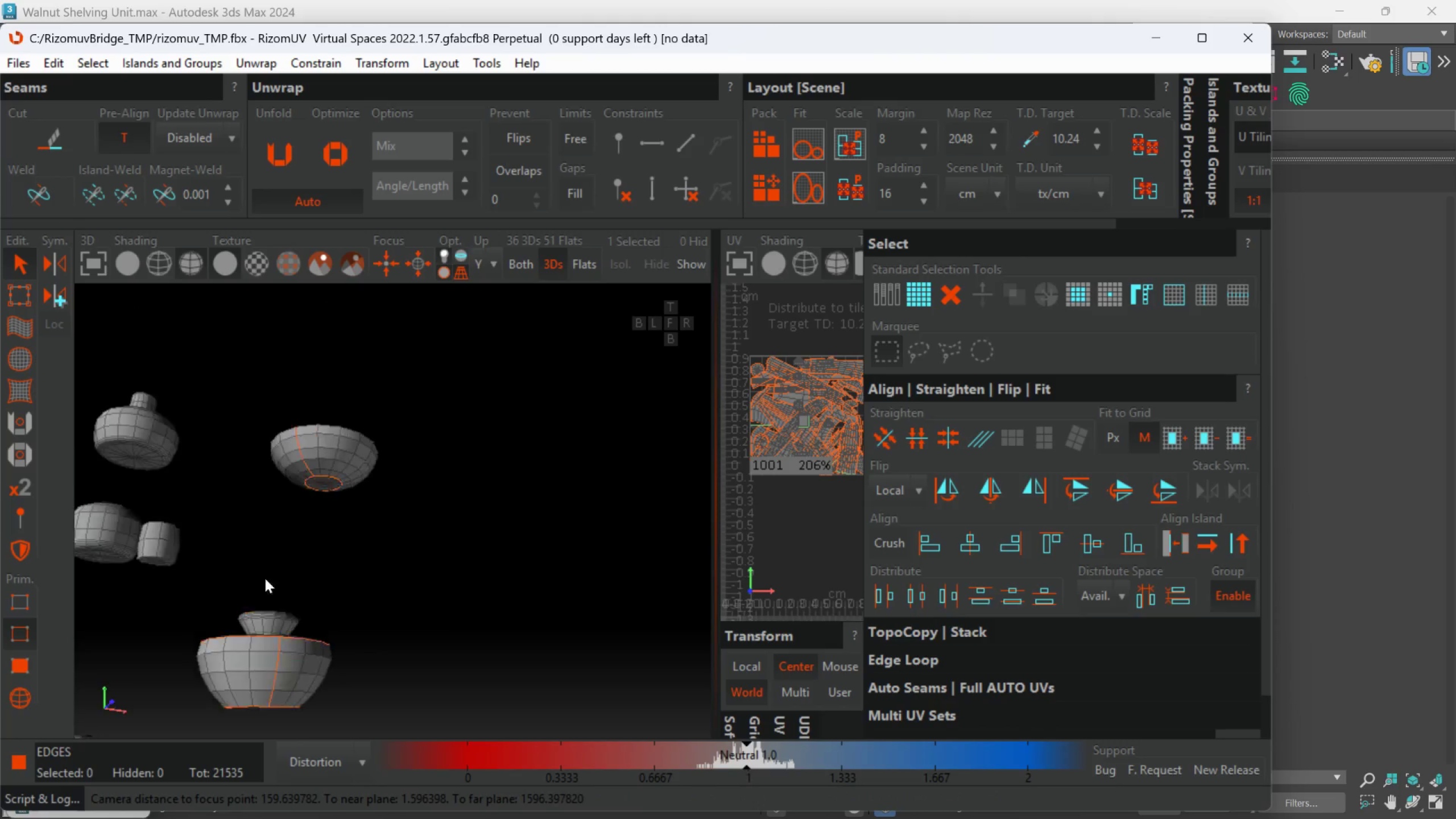 
scroll: coordinate [284, 637], scroll_direction: down, amount: 3.0
 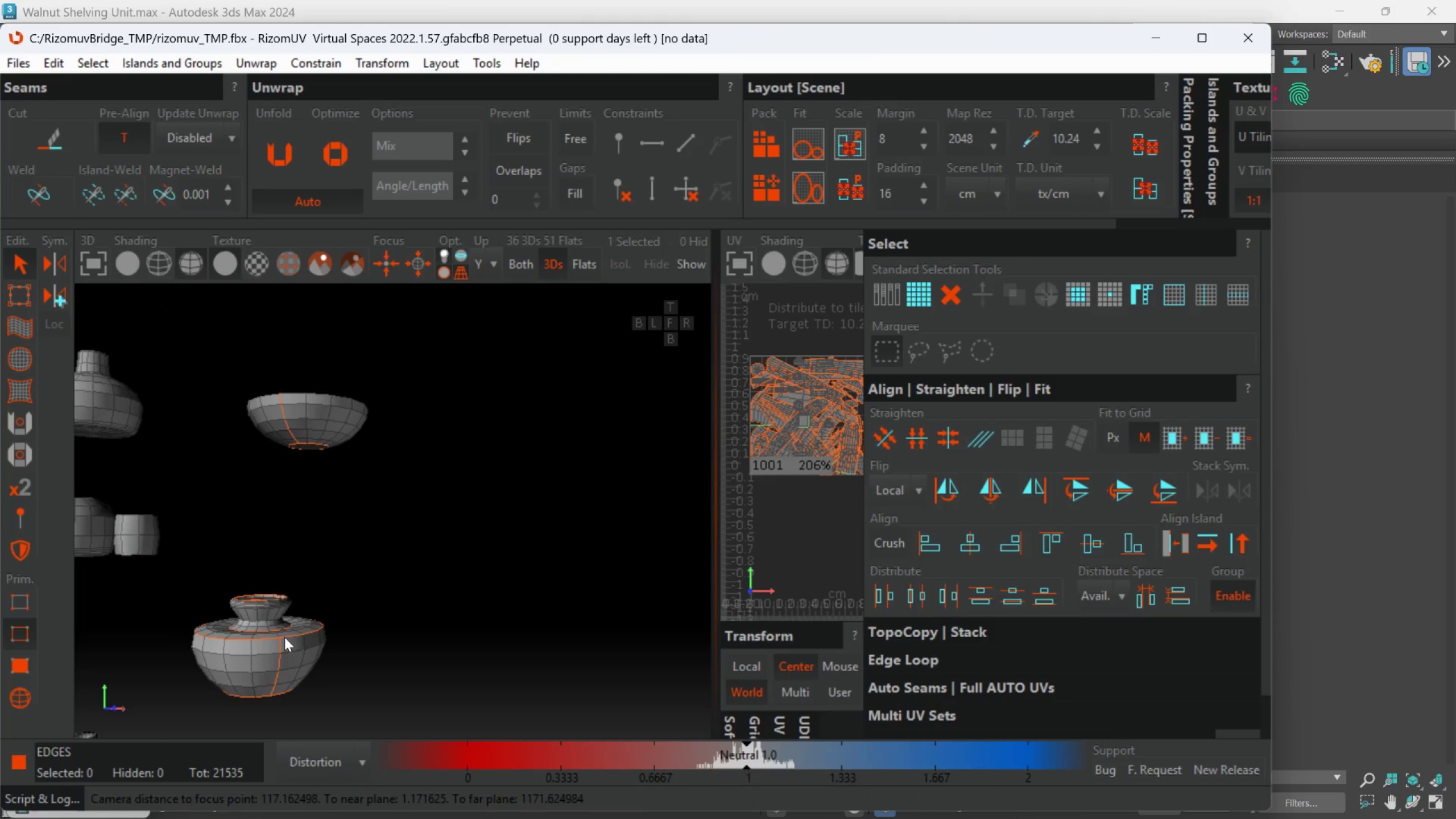 
hold_key(key=AltLeft, duration=0.64)
 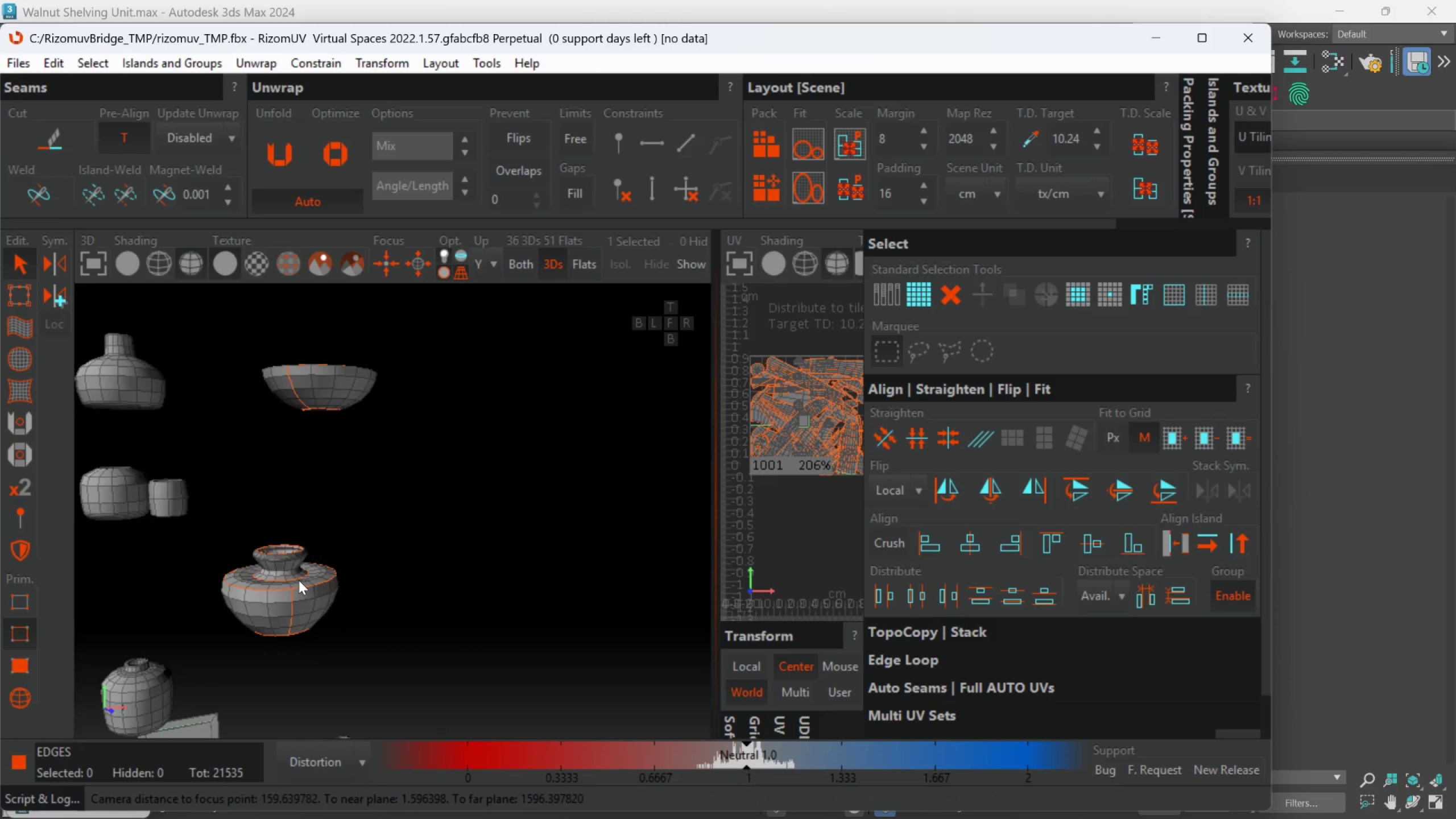 
key(Alt+AltLeft)
 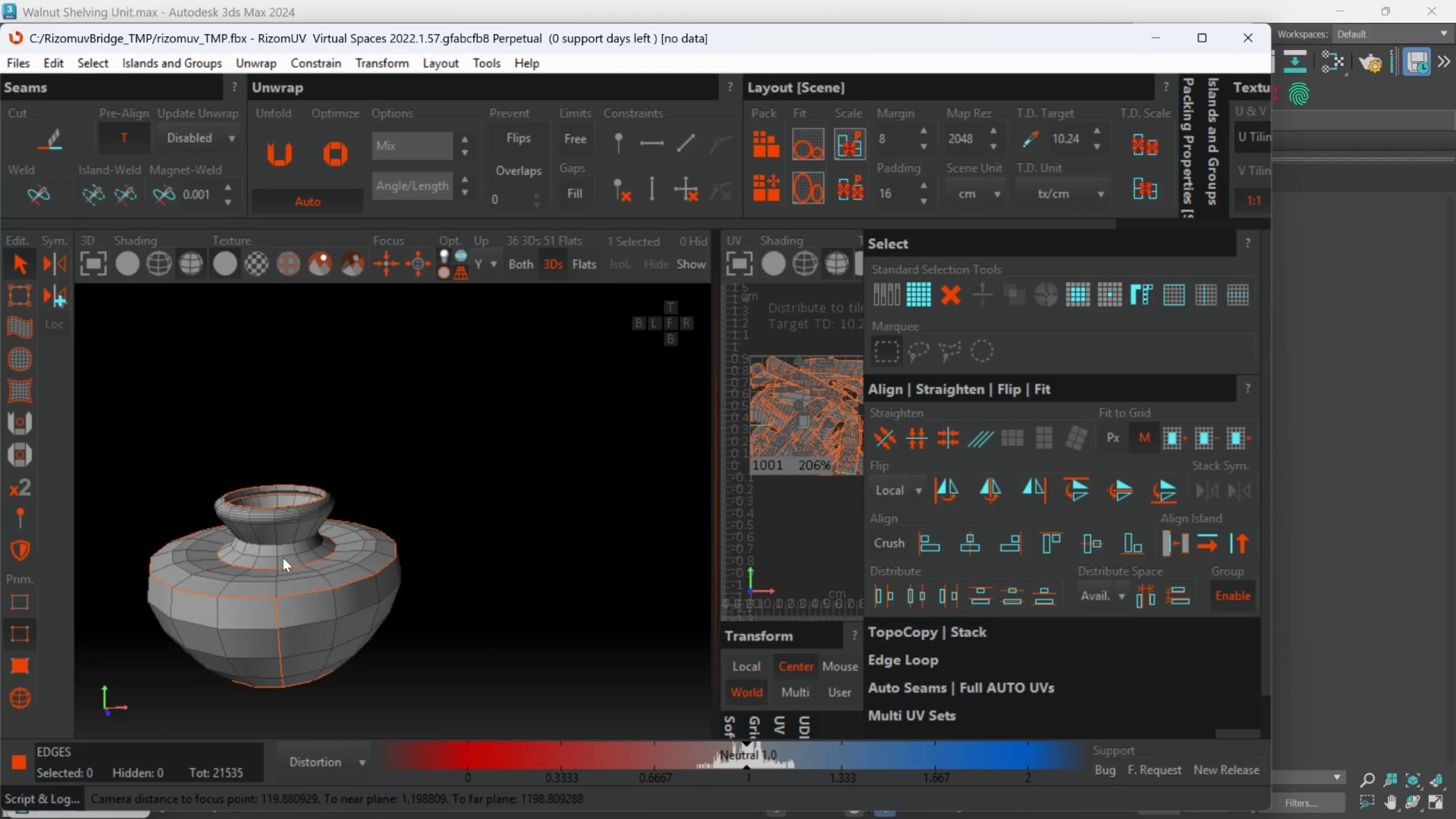 
scroll: coordinate [283, 557], scroll_direction: up, amount: 3.0
 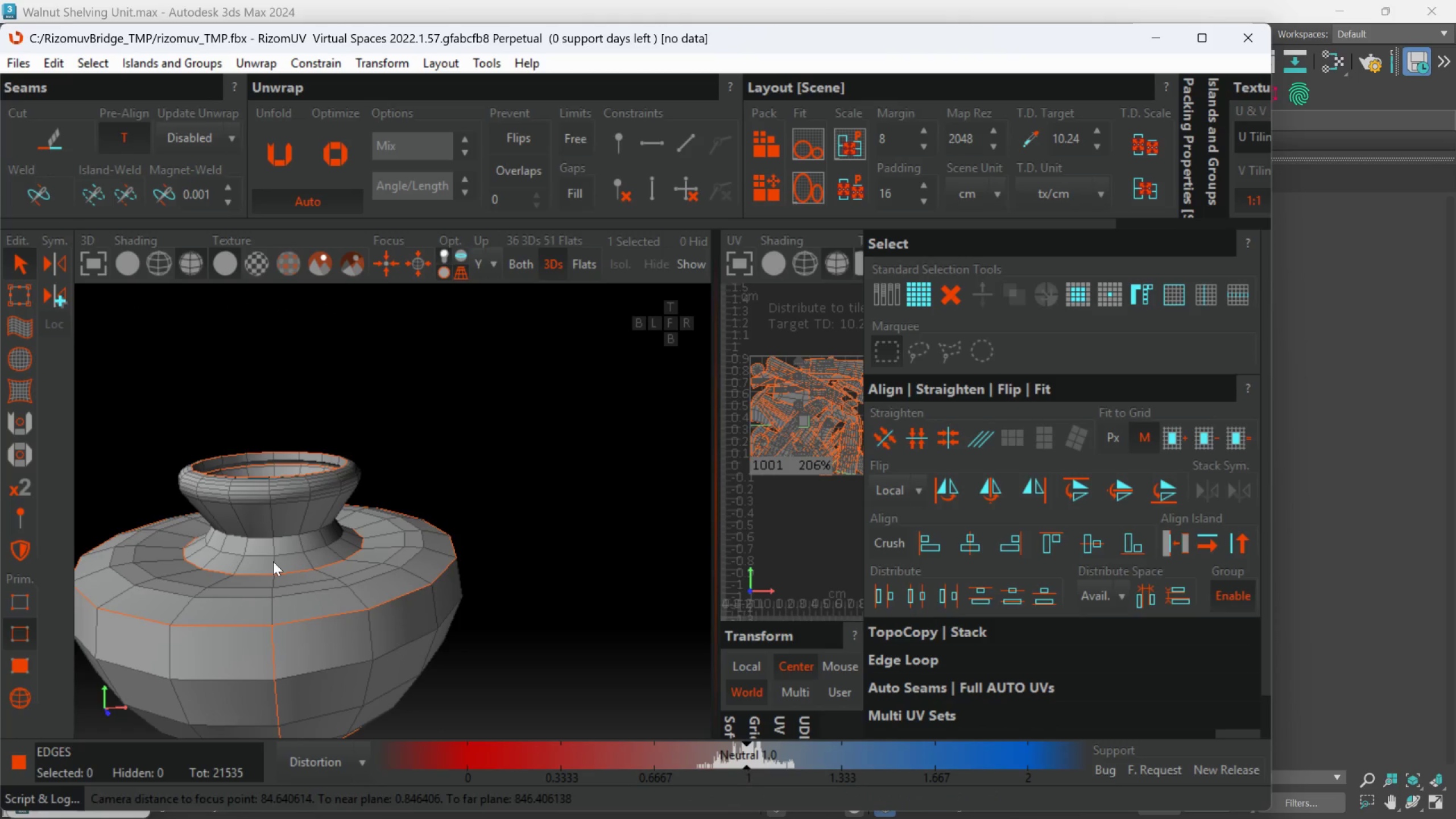 
double_click([273, 561])
 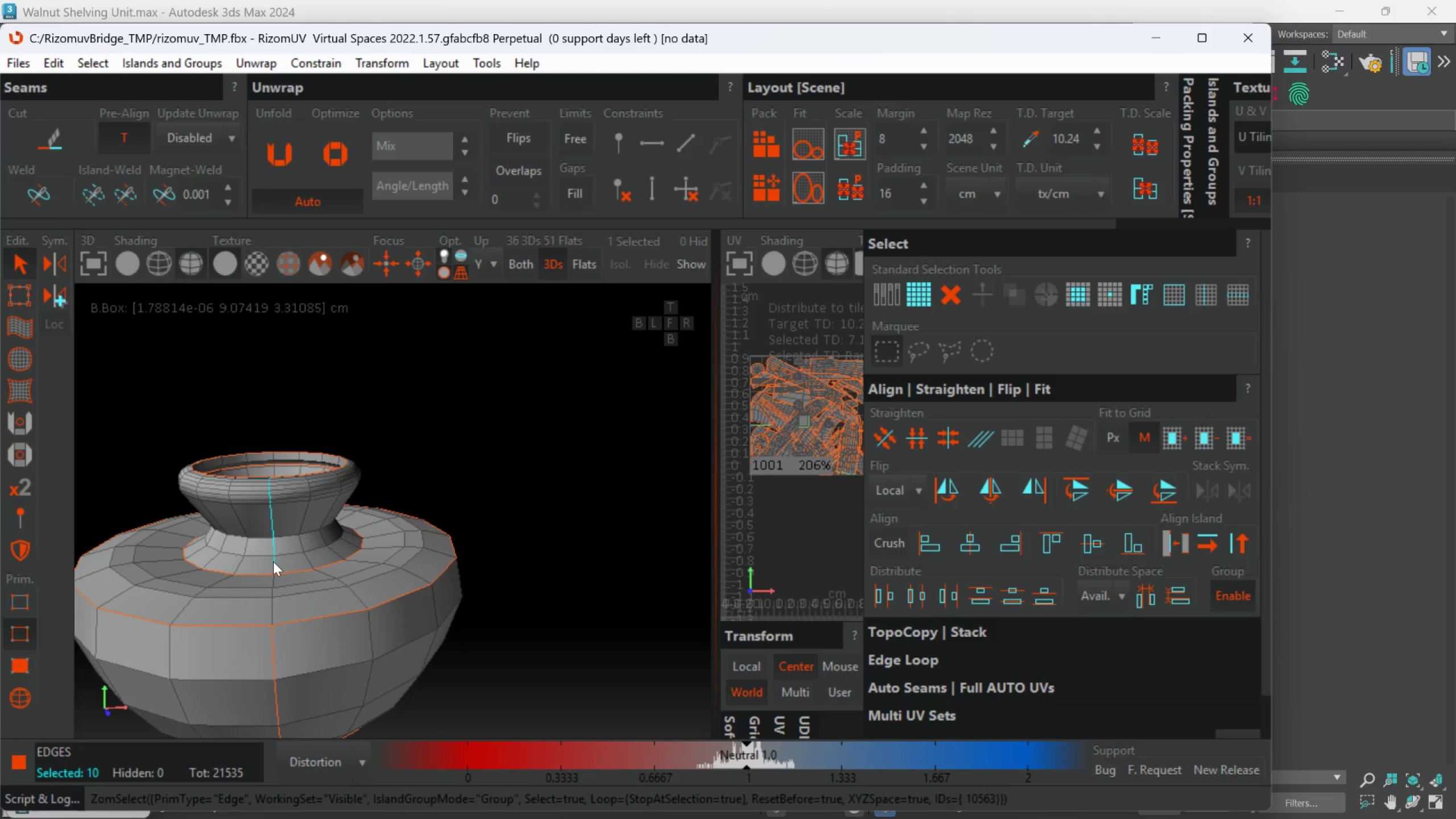 
key(C)
 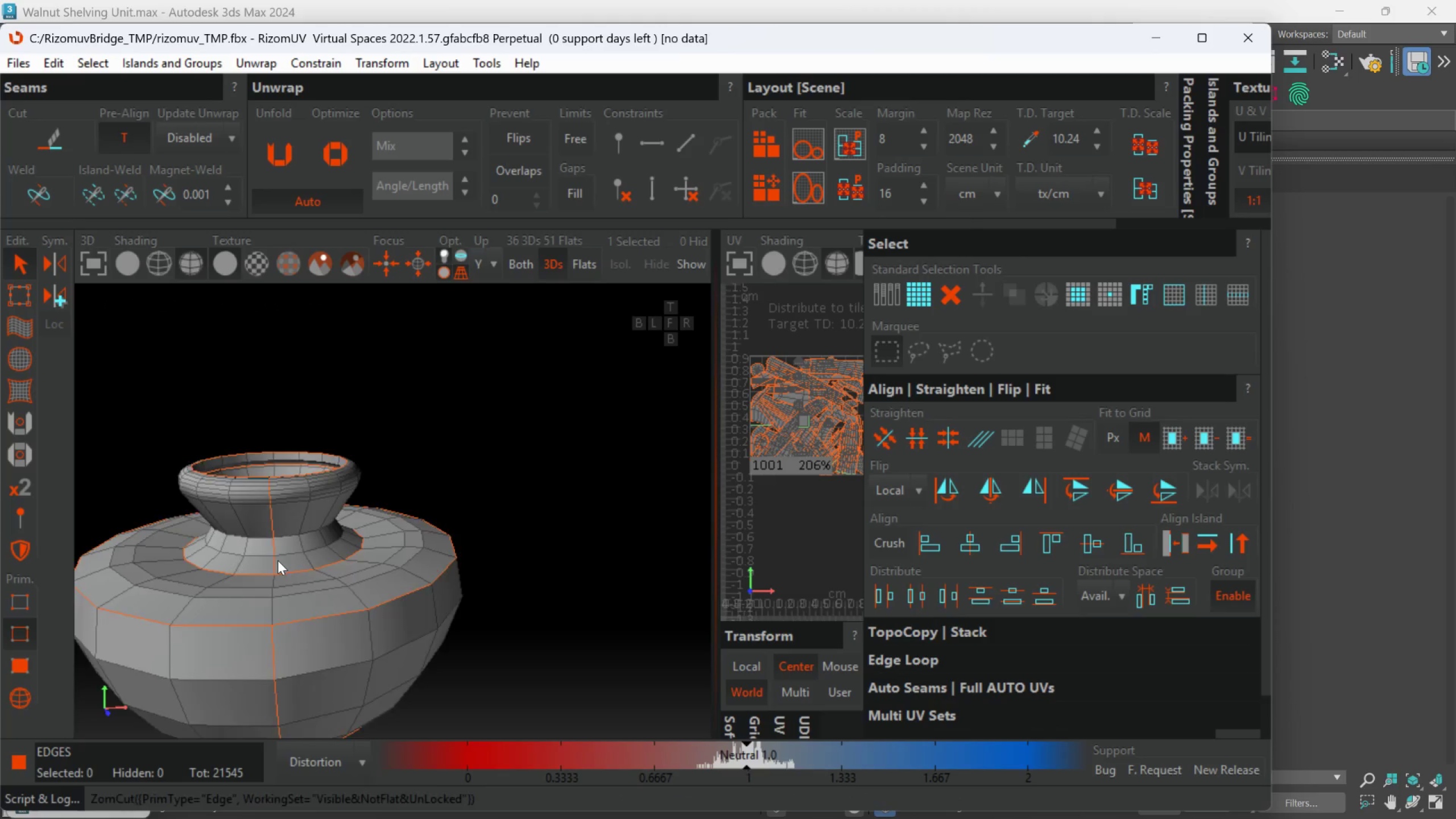 
hold_key(key=AltLeft, duration=0.55)
 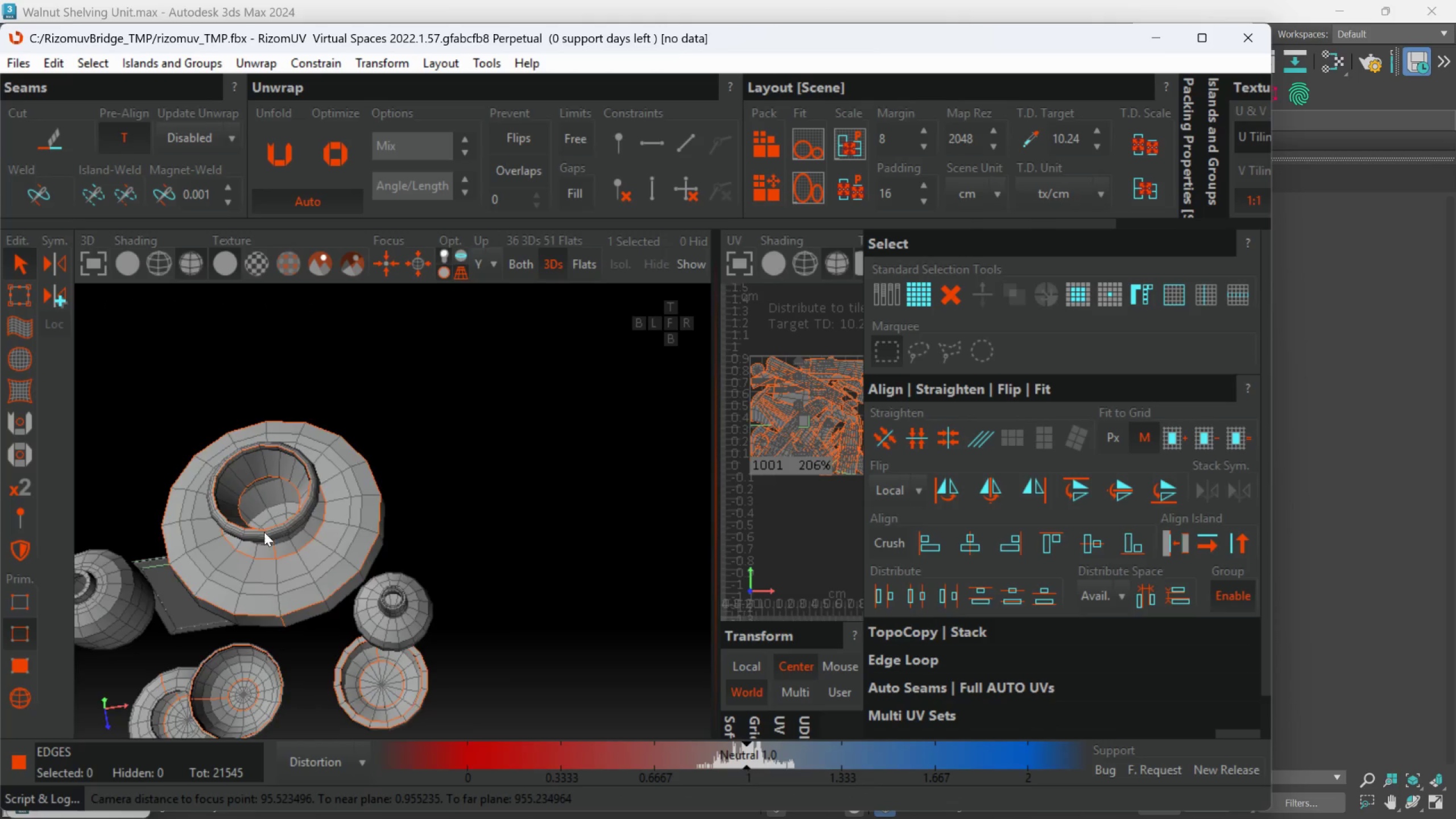 
scroll: coordinate [279, 561], scroll_direction: down, amount: 2.0
 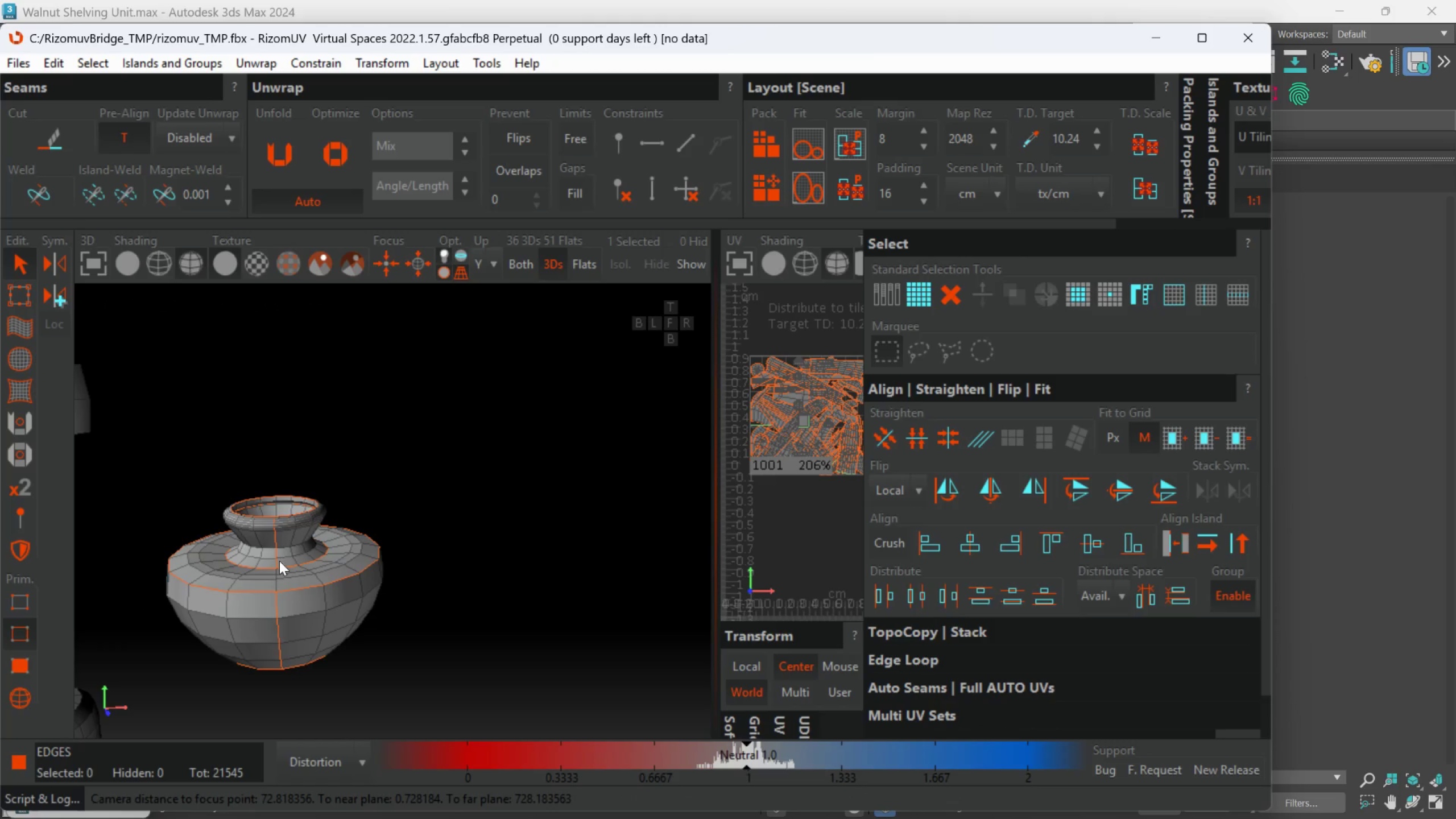 
hold_key(key=AltLeft, duration=1.67)
 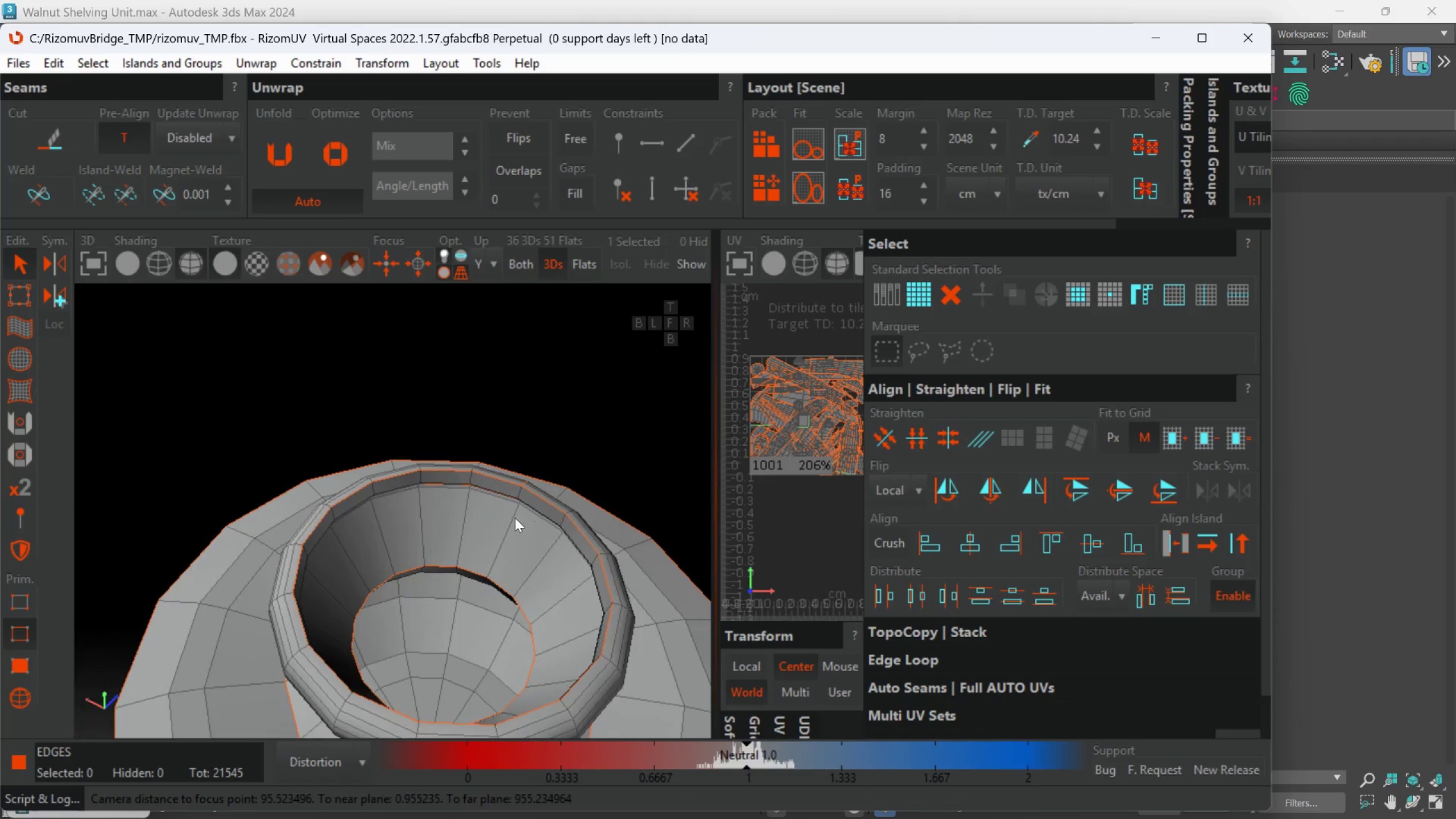 
scroll: coordinate [262, 528], scroll_direction: up, amount: 2.0
 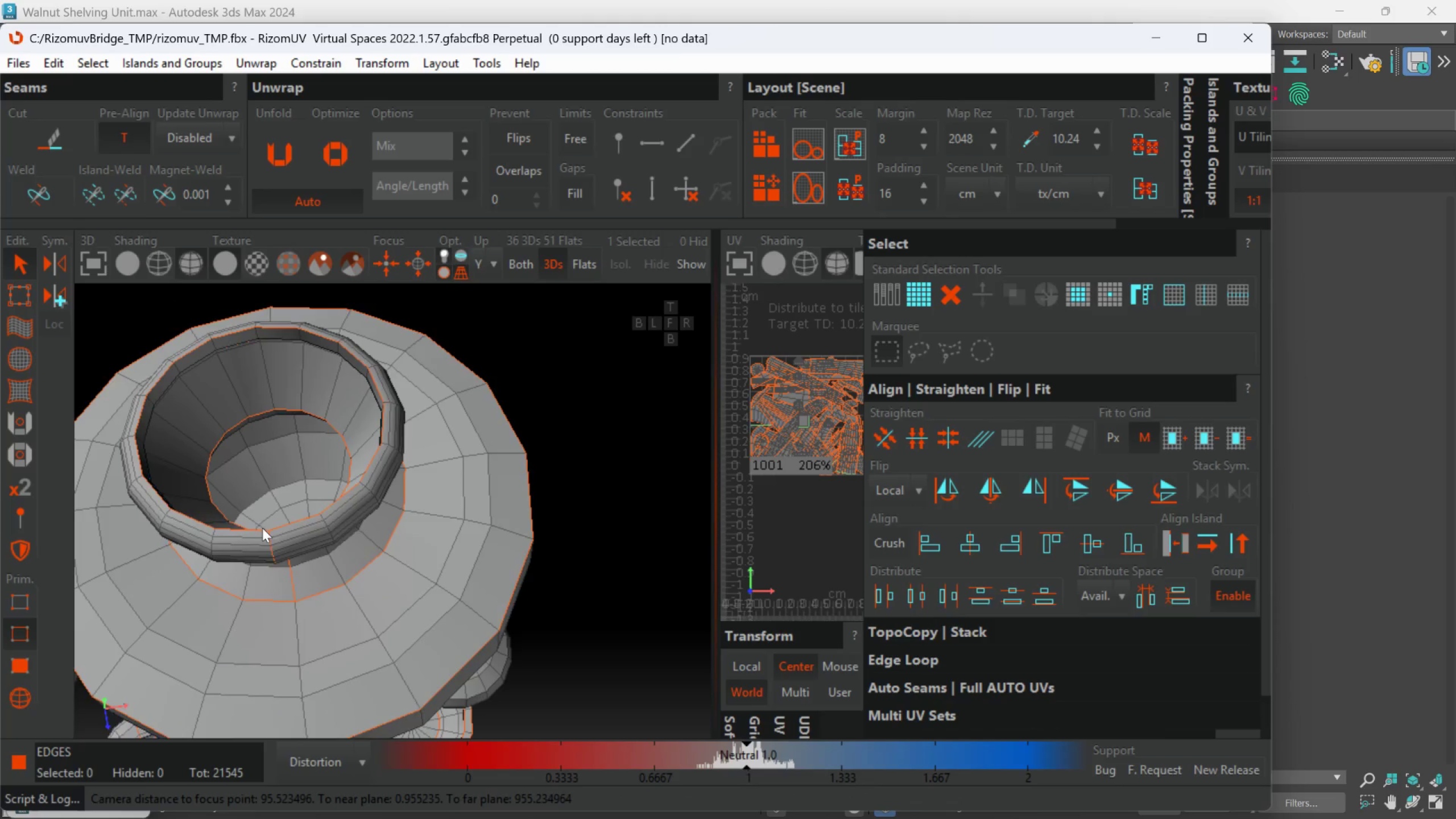 
hold_key(key=AltLeft, duration=0.53)
 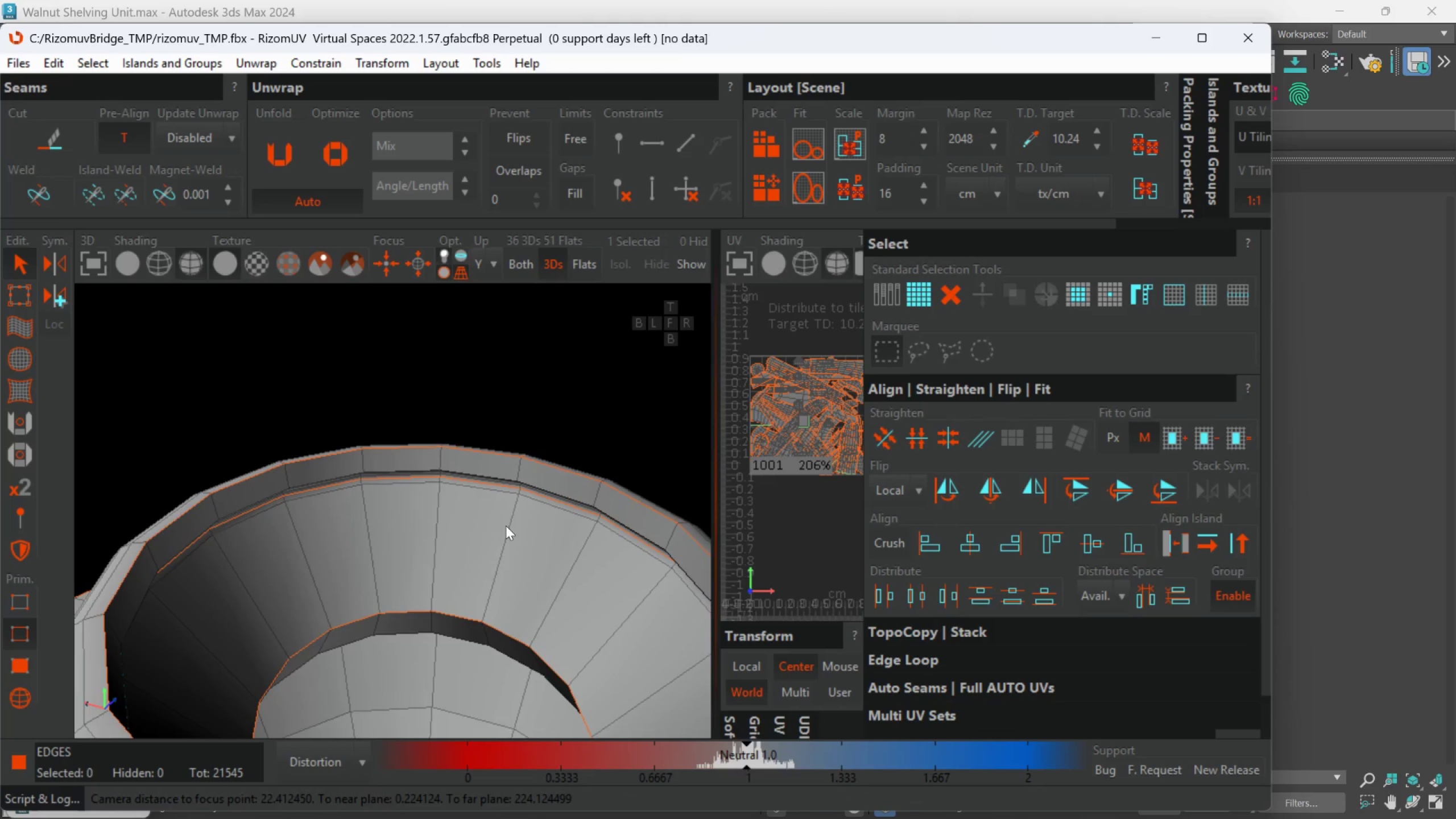 
scroll: coordinate [515, 518], scroll_direction: up, amount: 1.0
 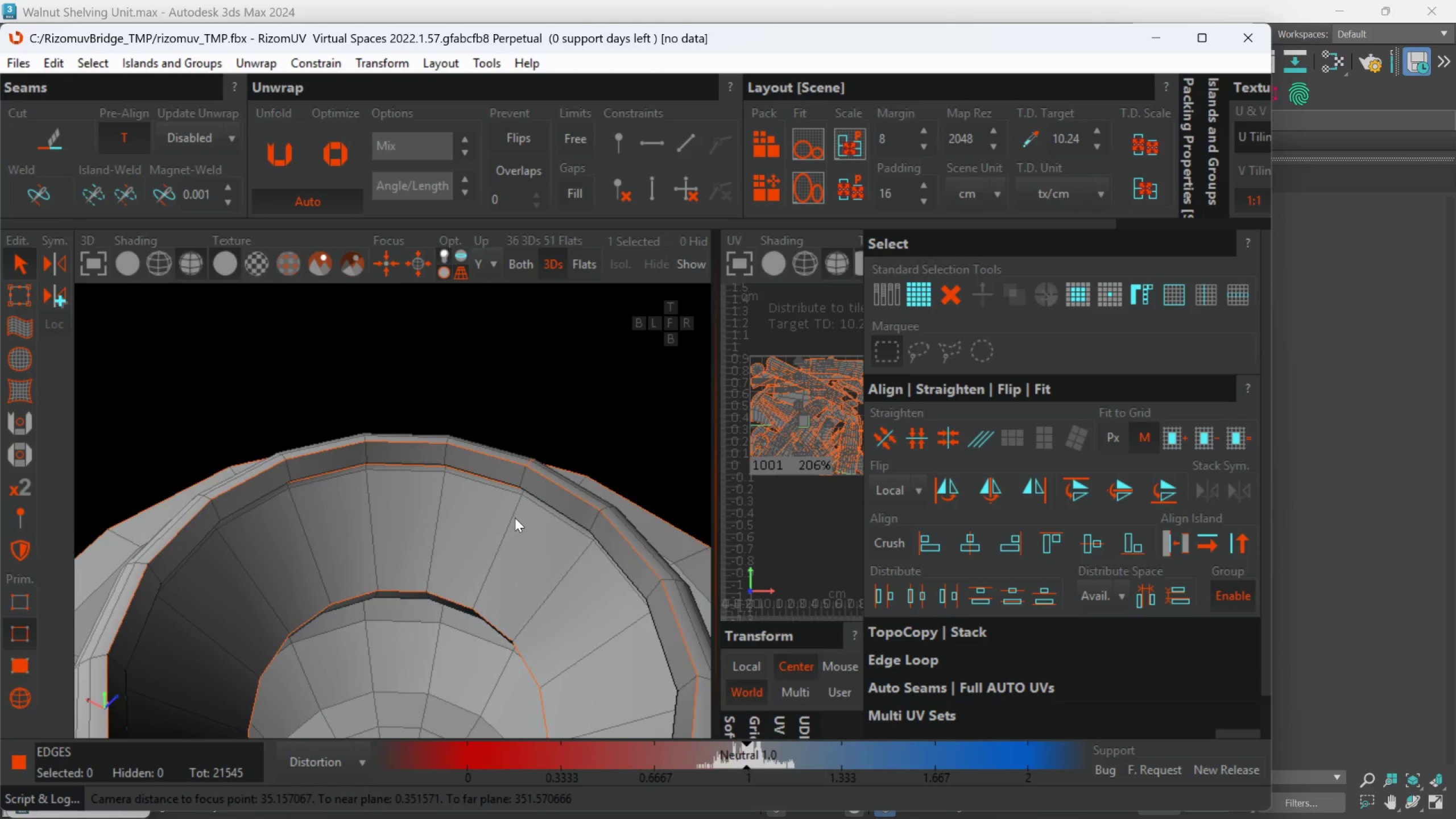 
double_click([506, 527])
 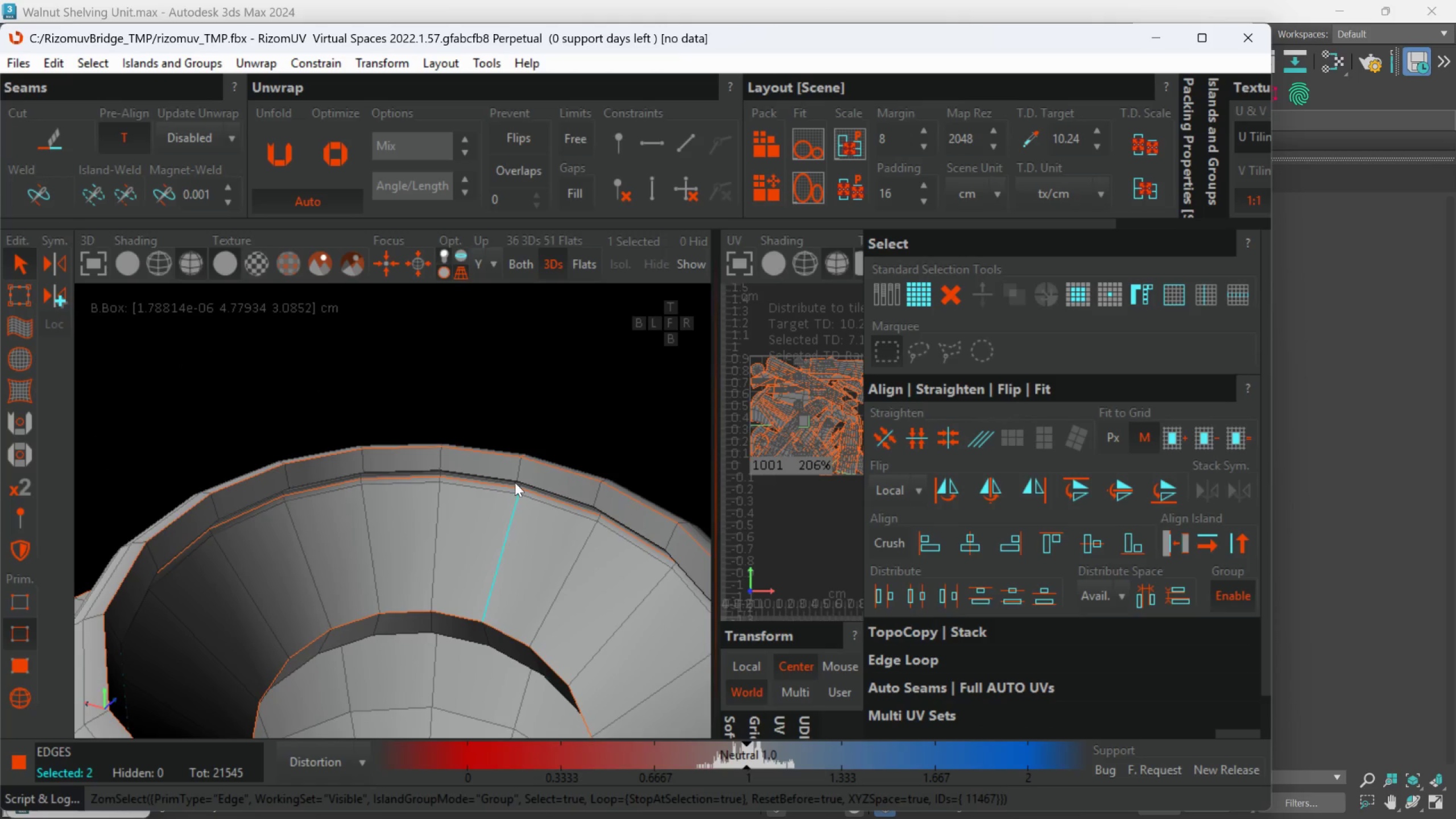 
hold_key(key=AltLeft, duration=0.48)
 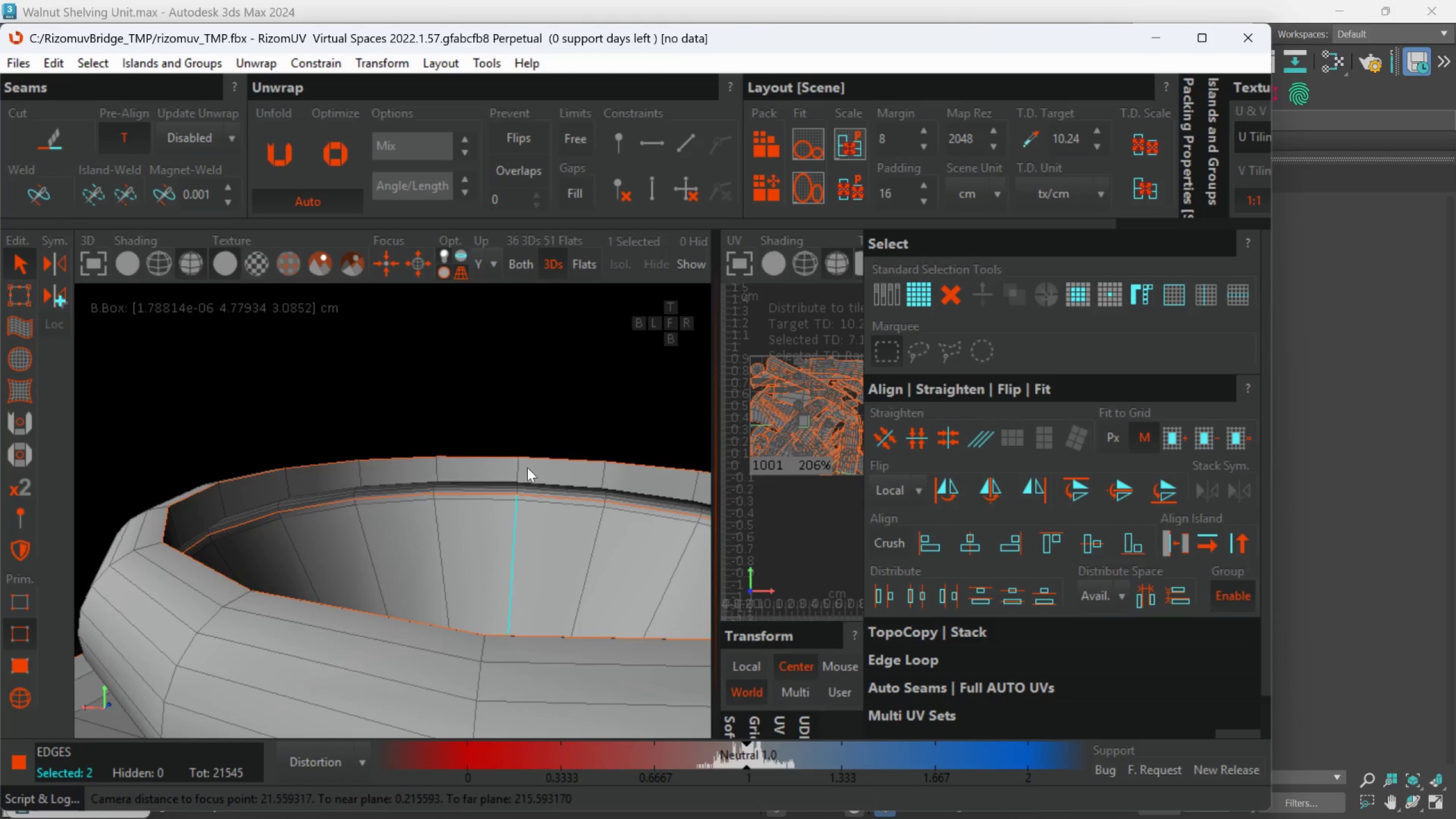 
hold_key(key=ControlLeft, duration=0.66)
 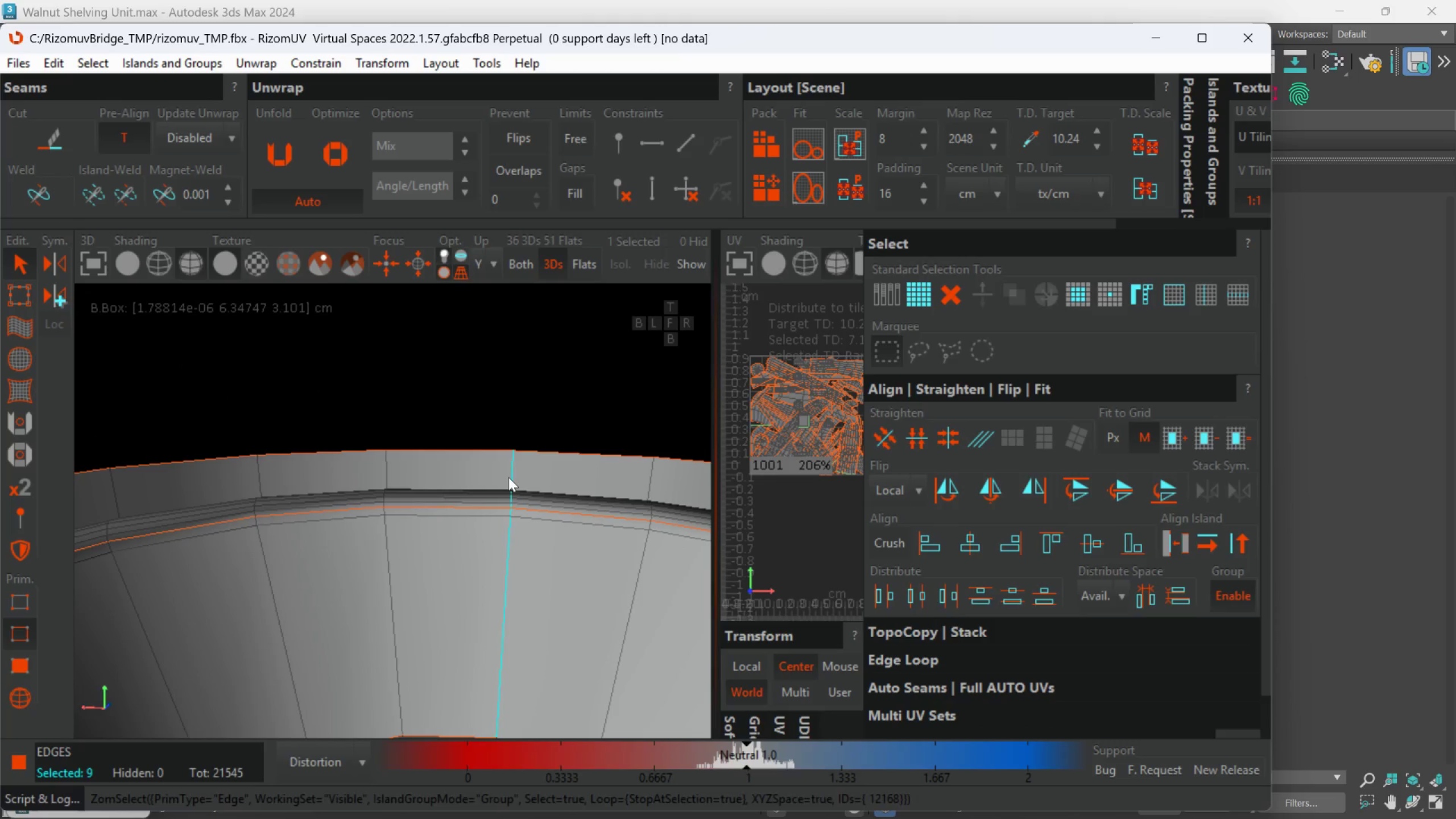 
scroll: coordinate [527, 468], scroll_direction: up, amount: 1.0
 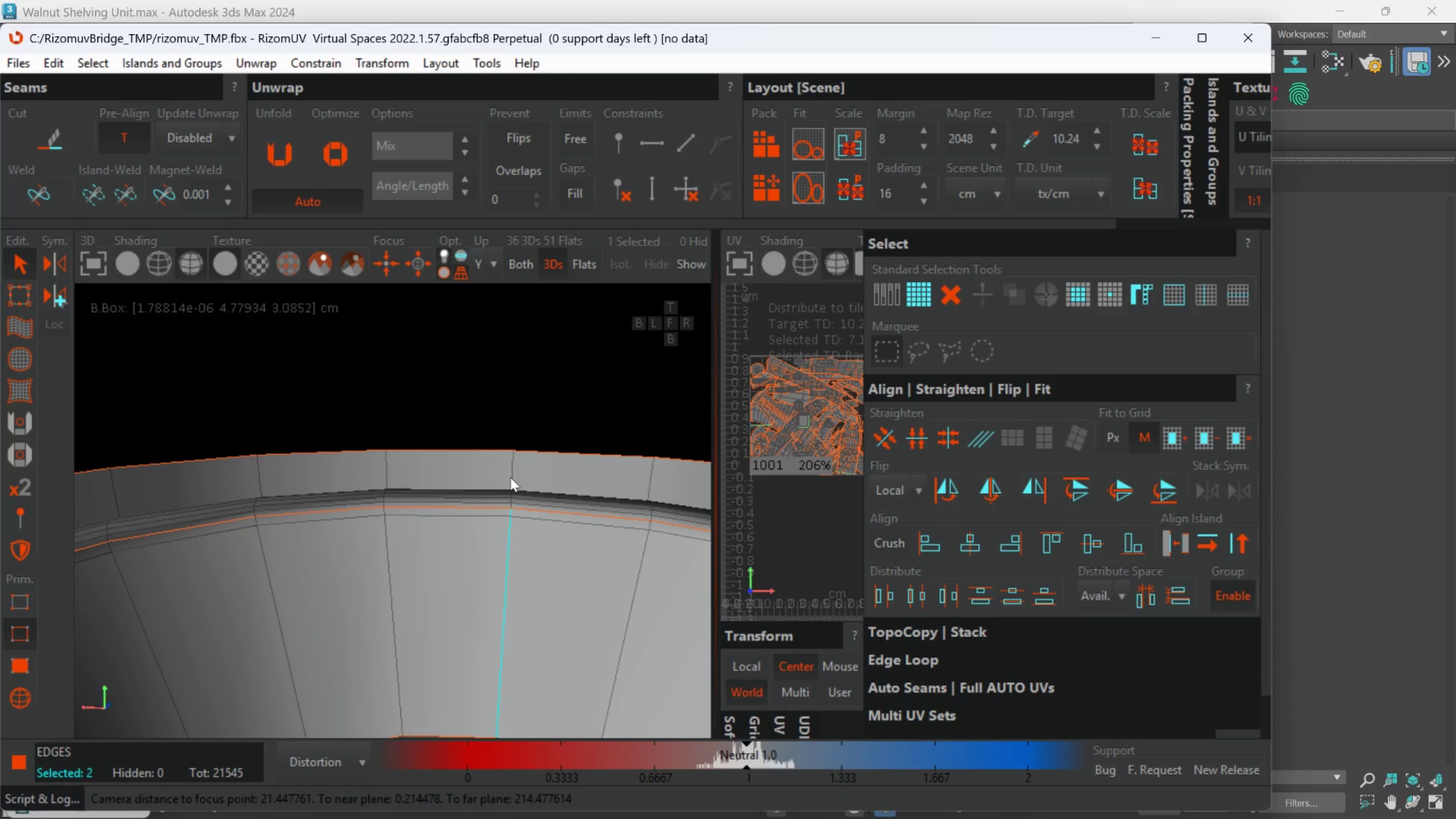 
double_click([508, 477])
 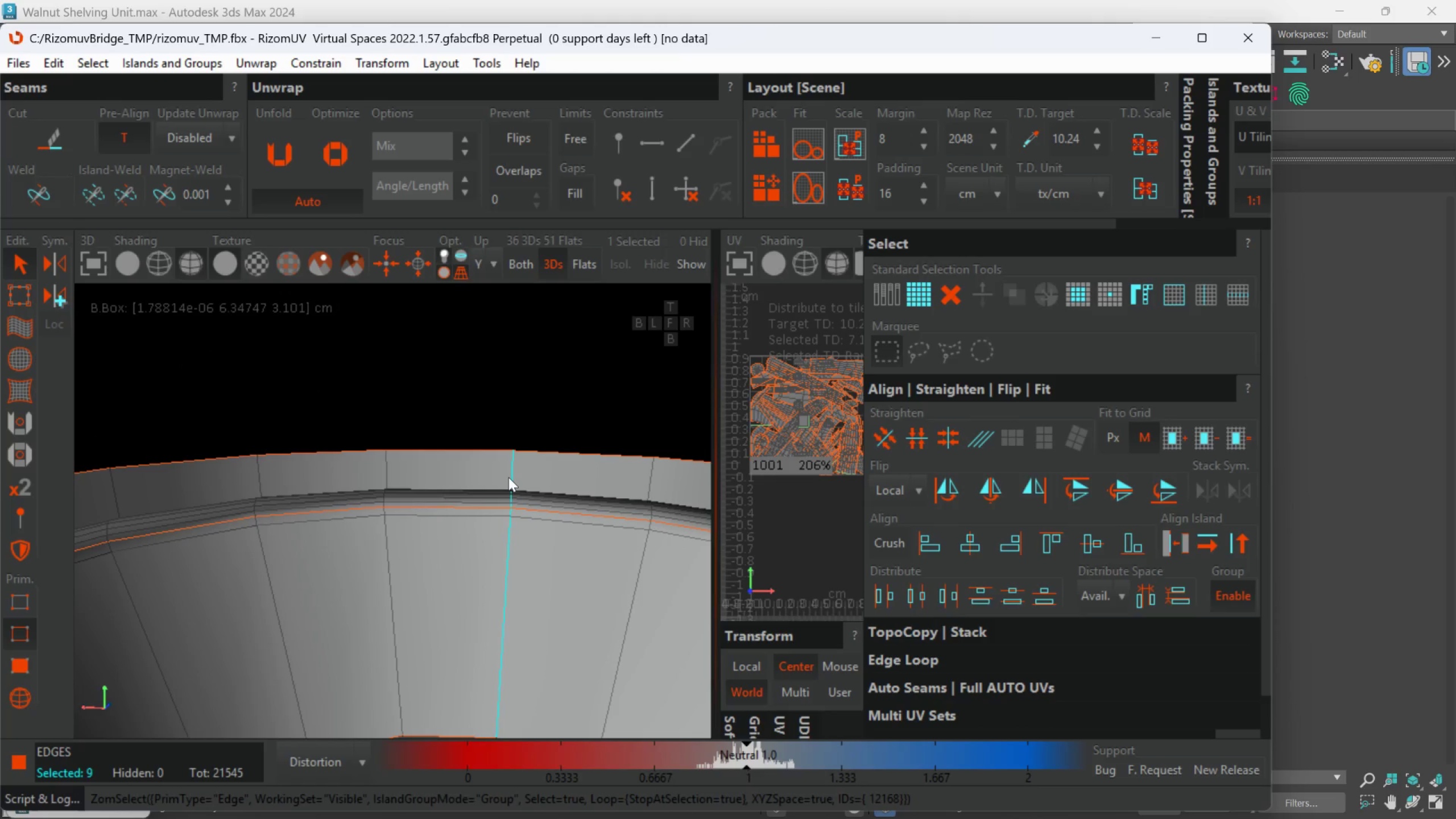 
key(C)
 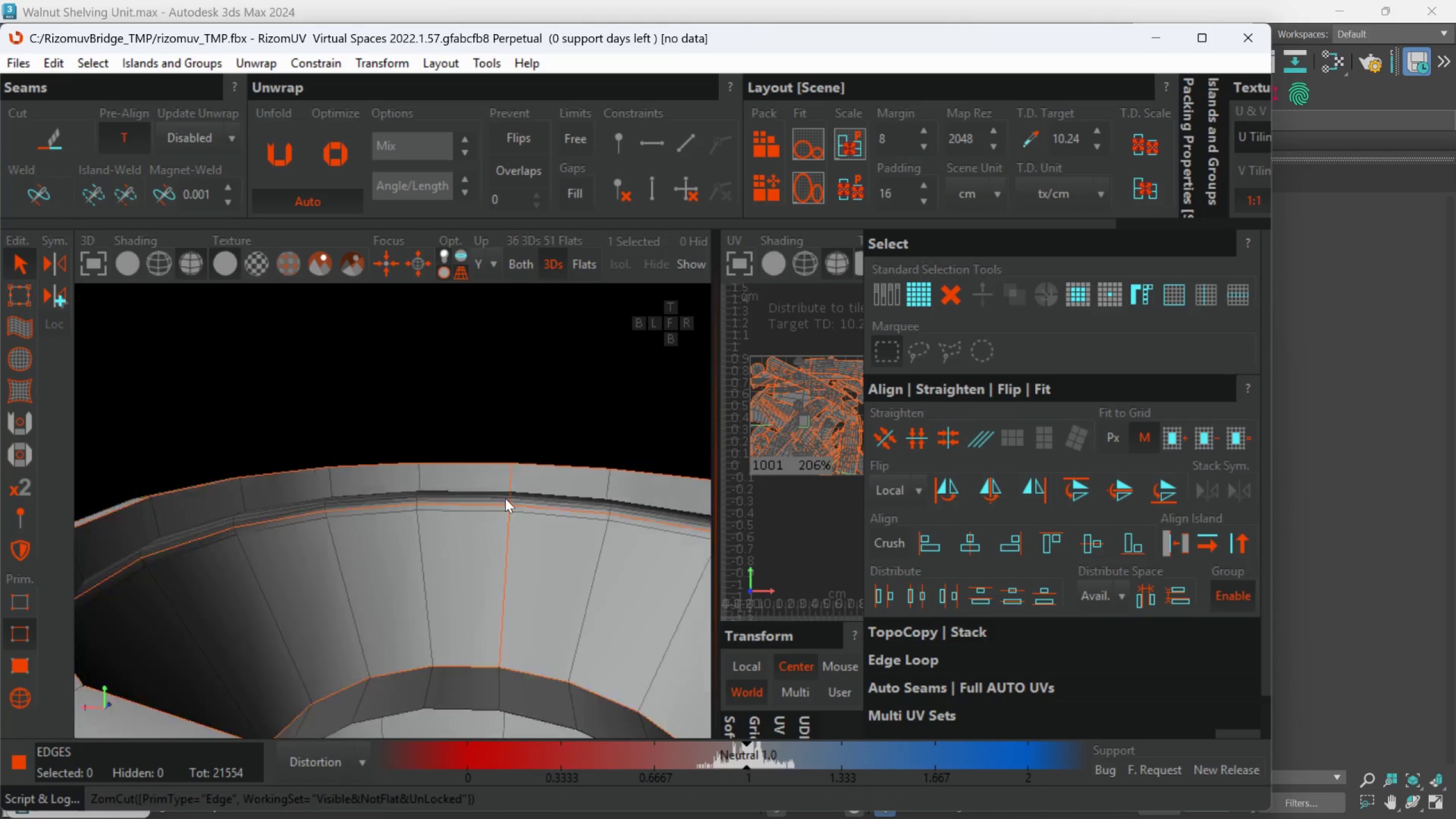 
hold_key(key=AltLeft, duration=0.89)
 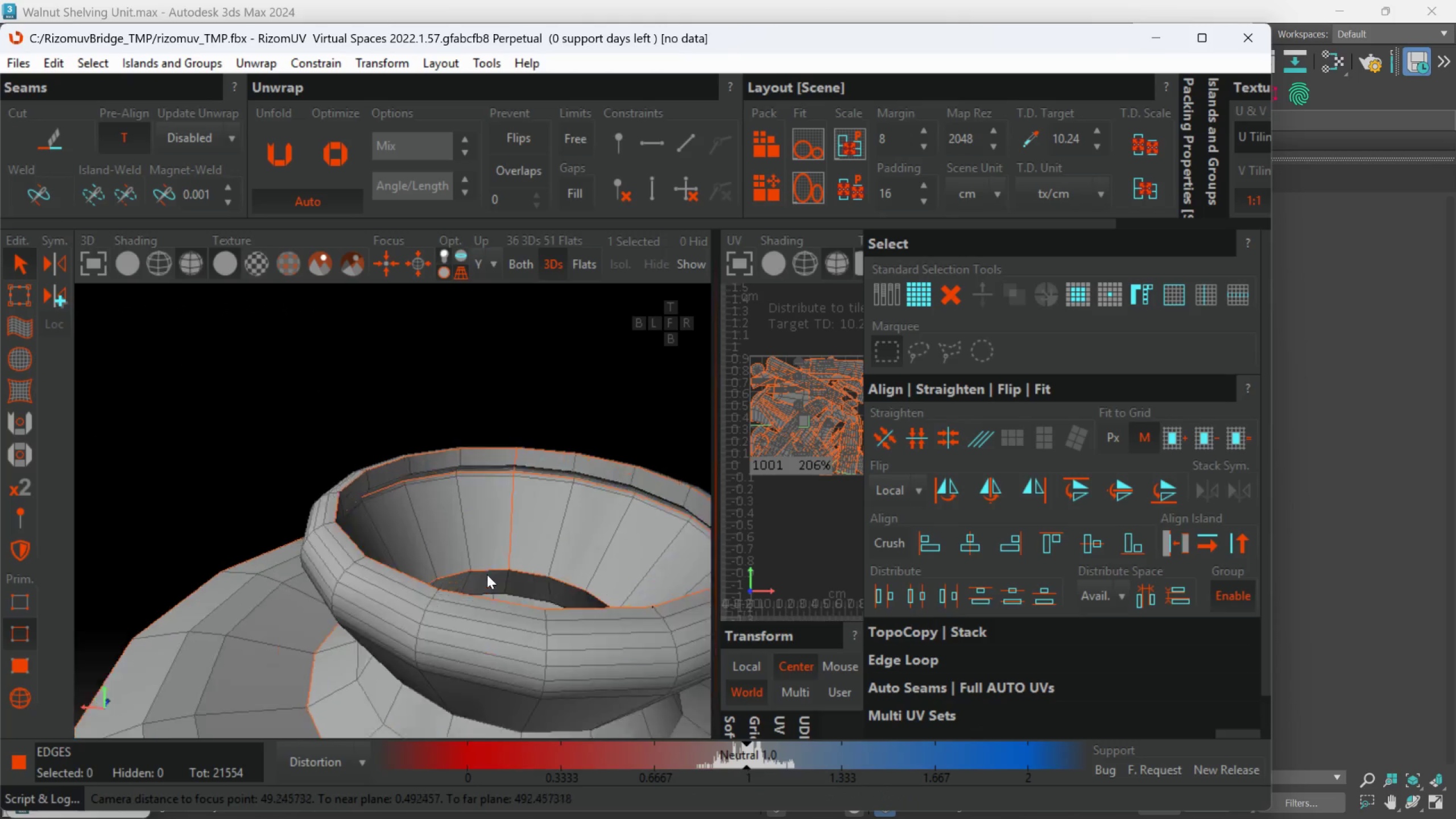 
scroll: coordinate [500, 514], scroll_direction: down, amount: 4.0
 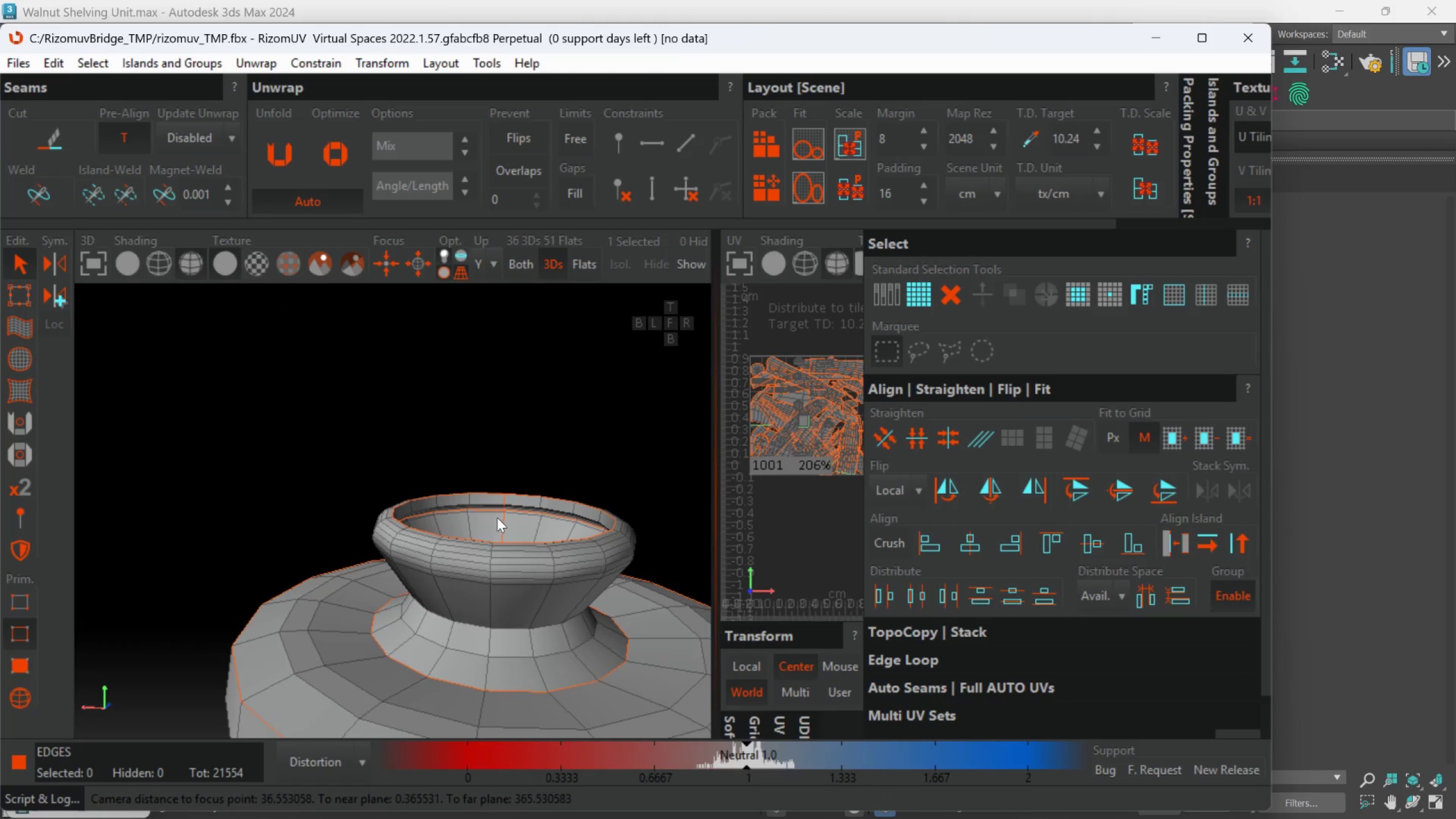 
scroll: coordinate [487, 574], scroll_direction: up, amount: 3.0
 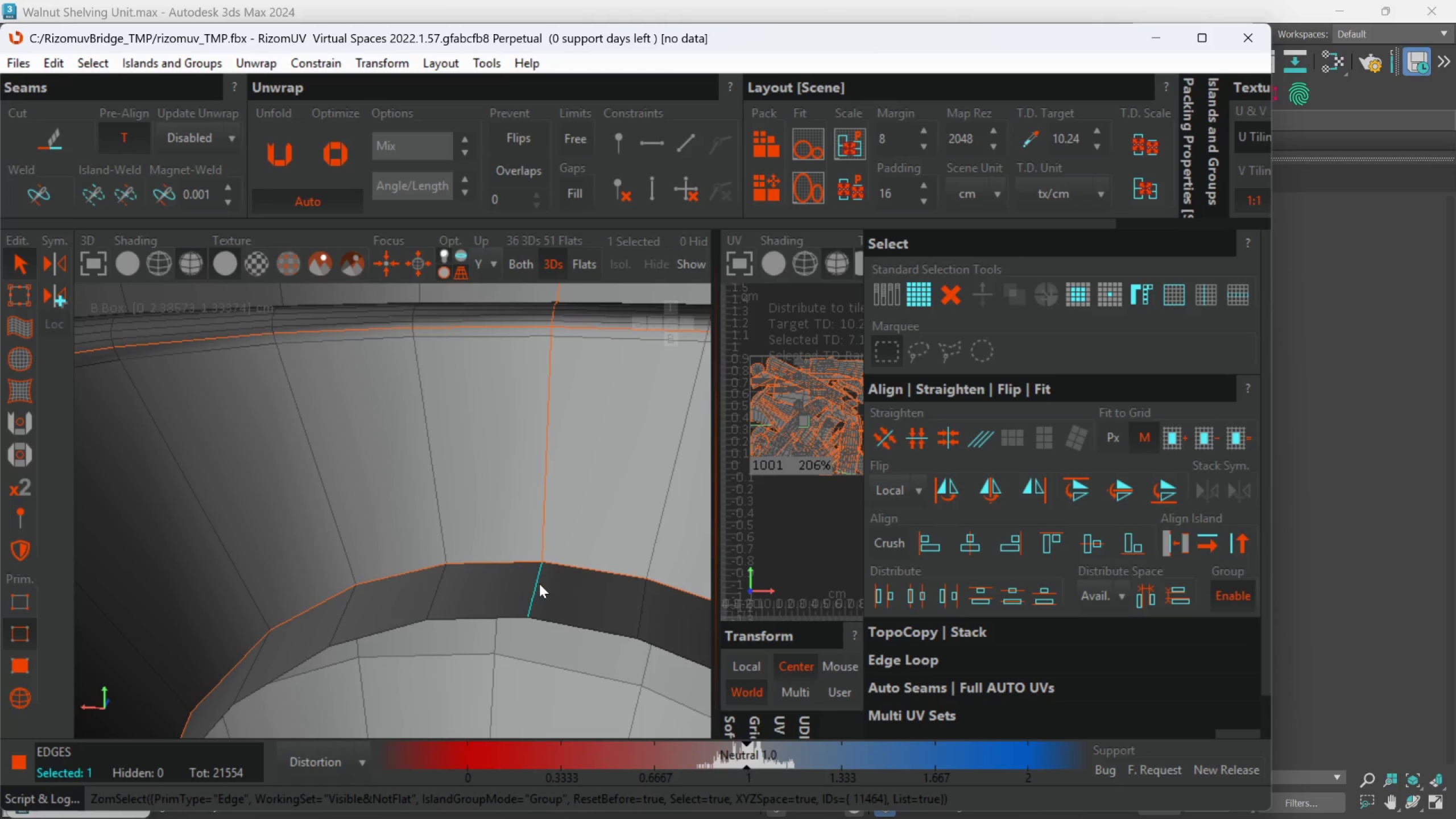 
key(C)
 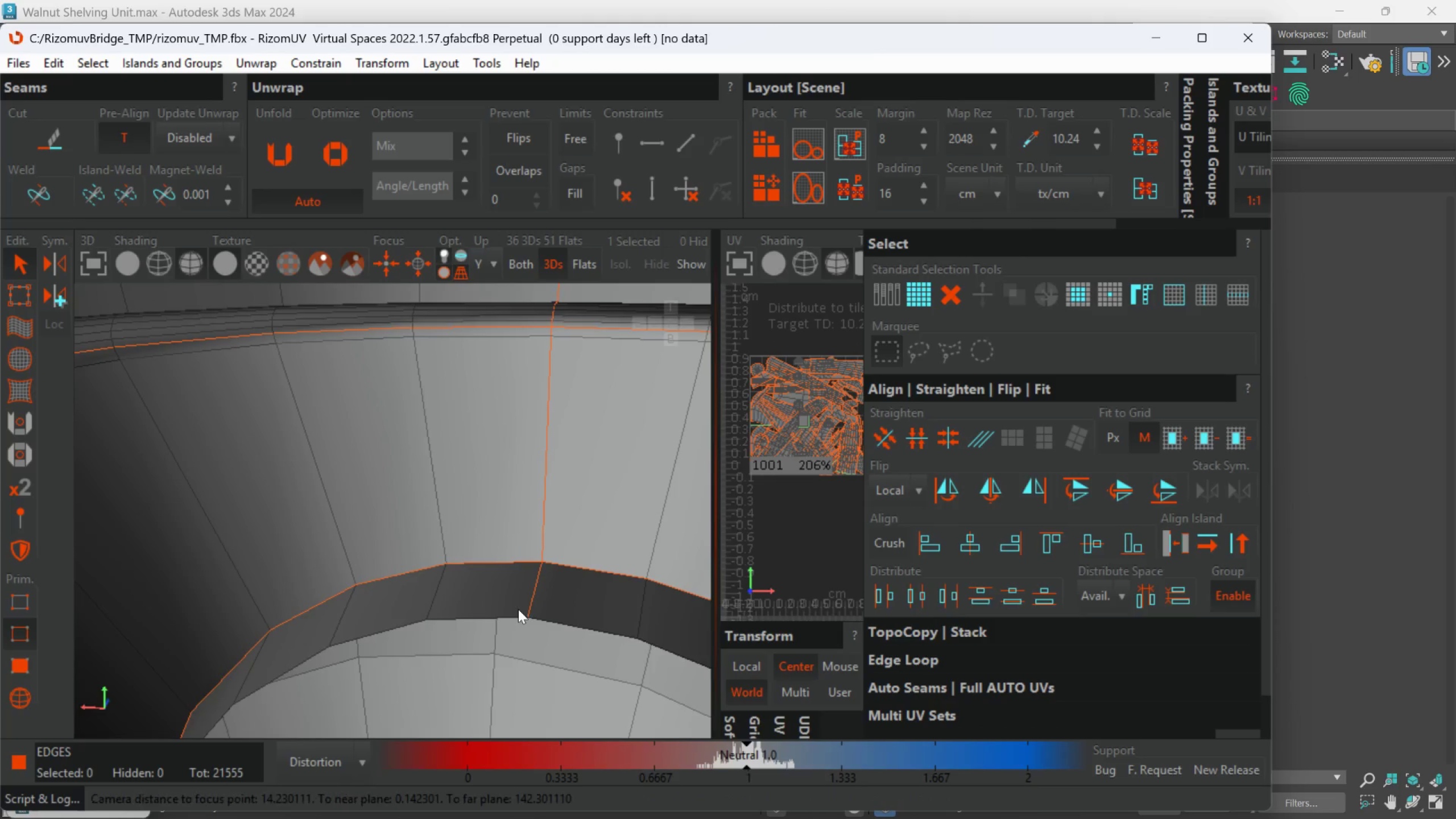 
hold_key(key=AltLeft, duration=1.12)
 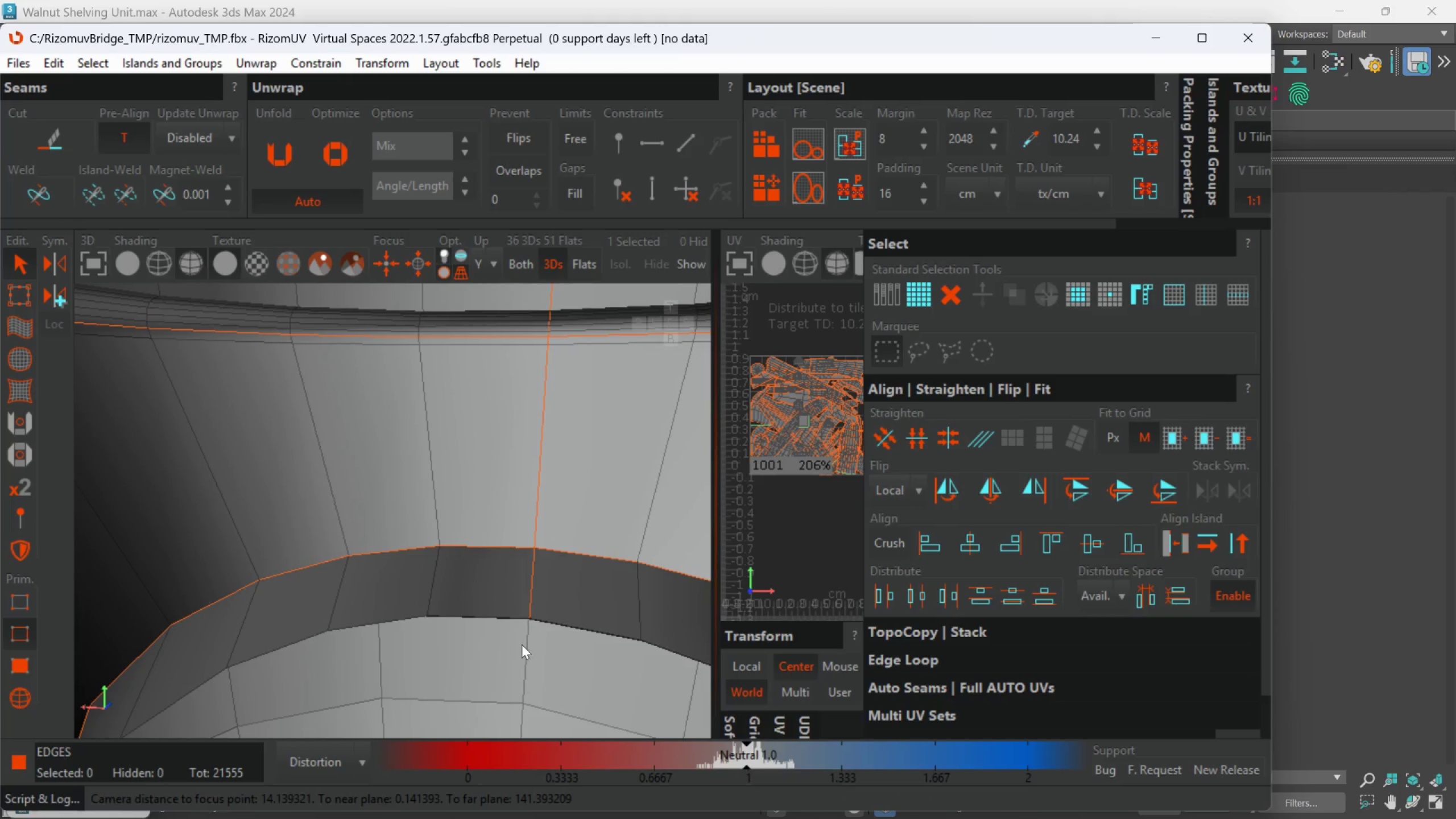 
left_click([524, 647])
 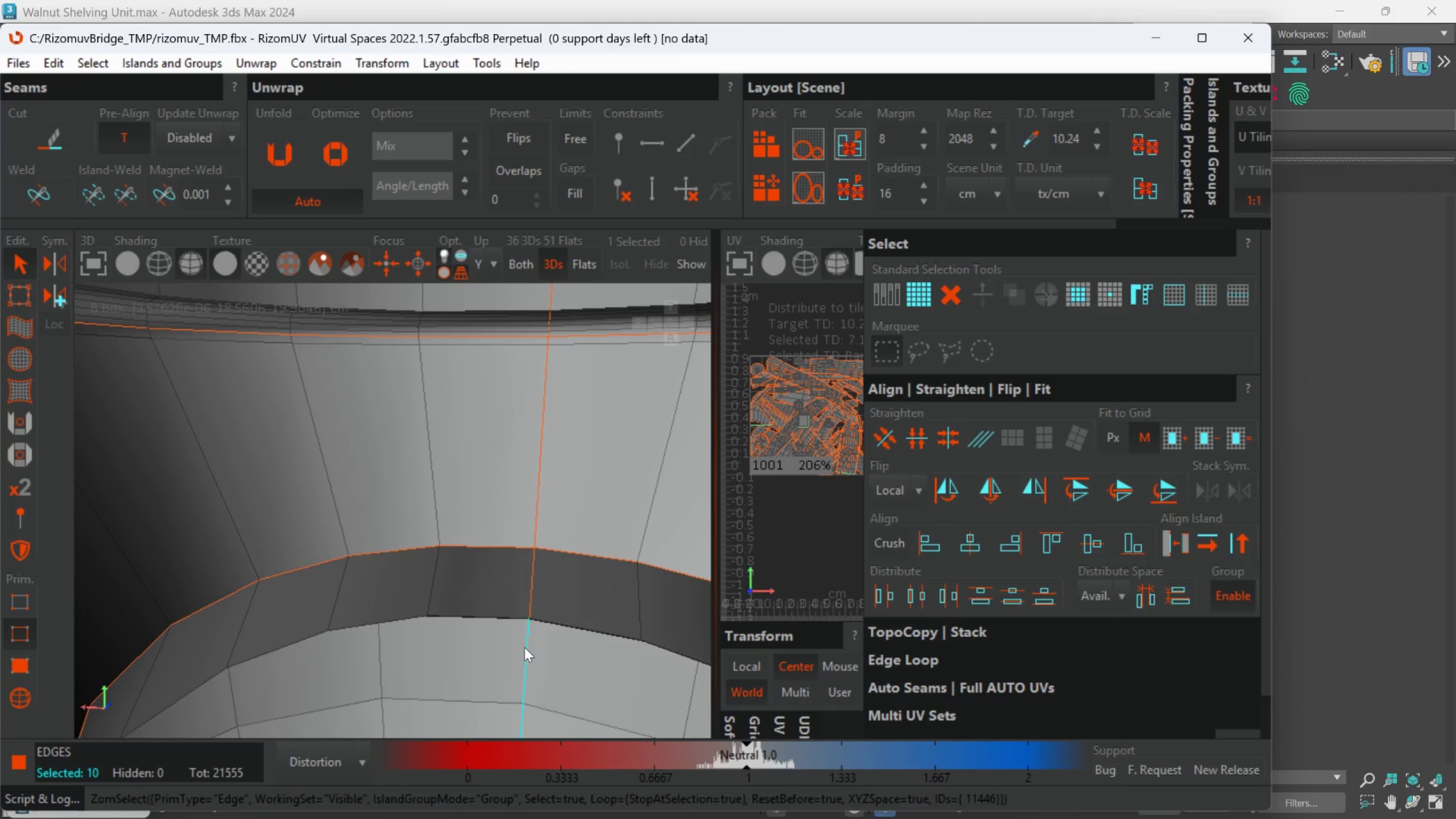 
hold_key(key=AltLeft, duration=0.7)
 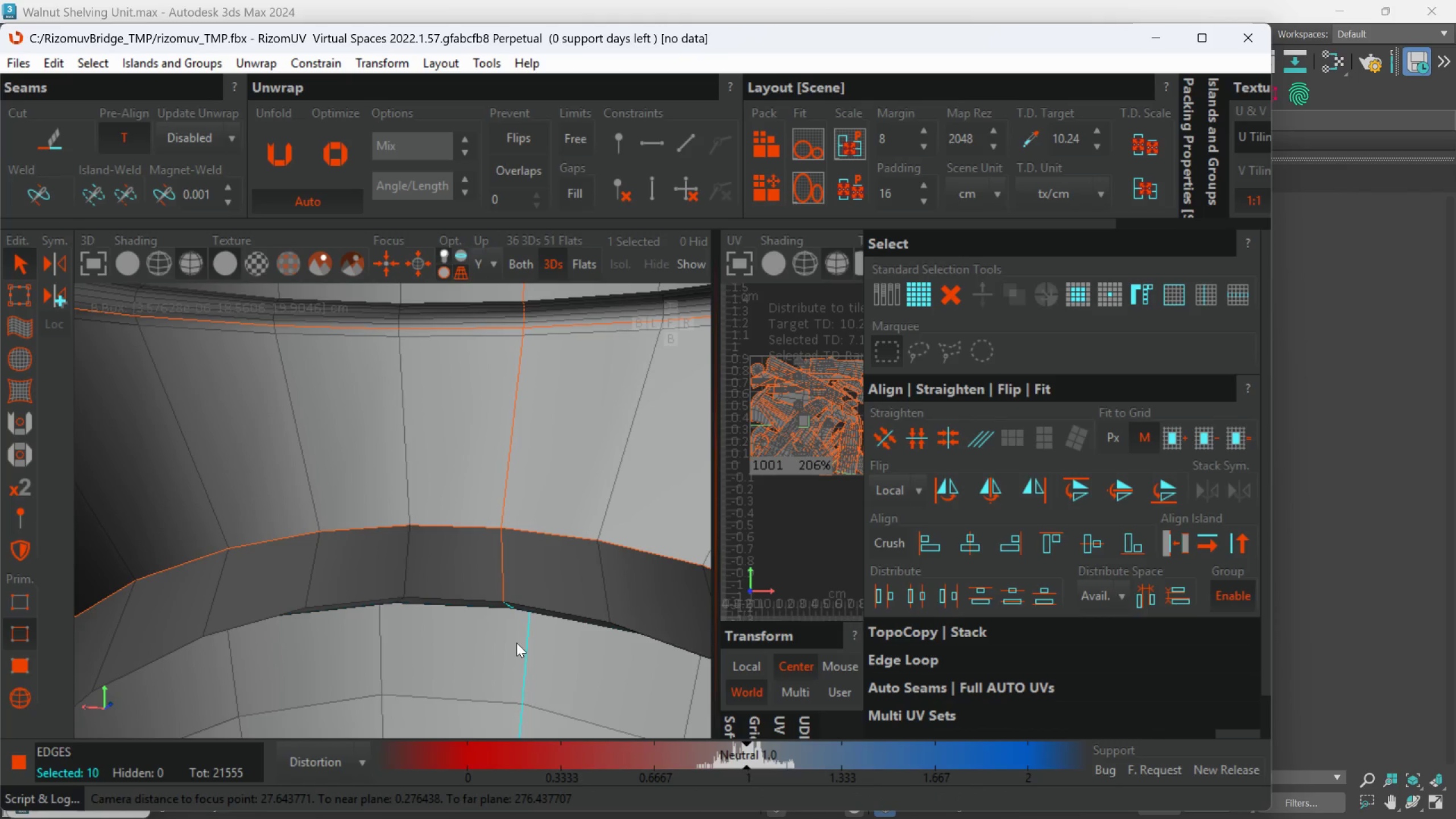 
key(C)
 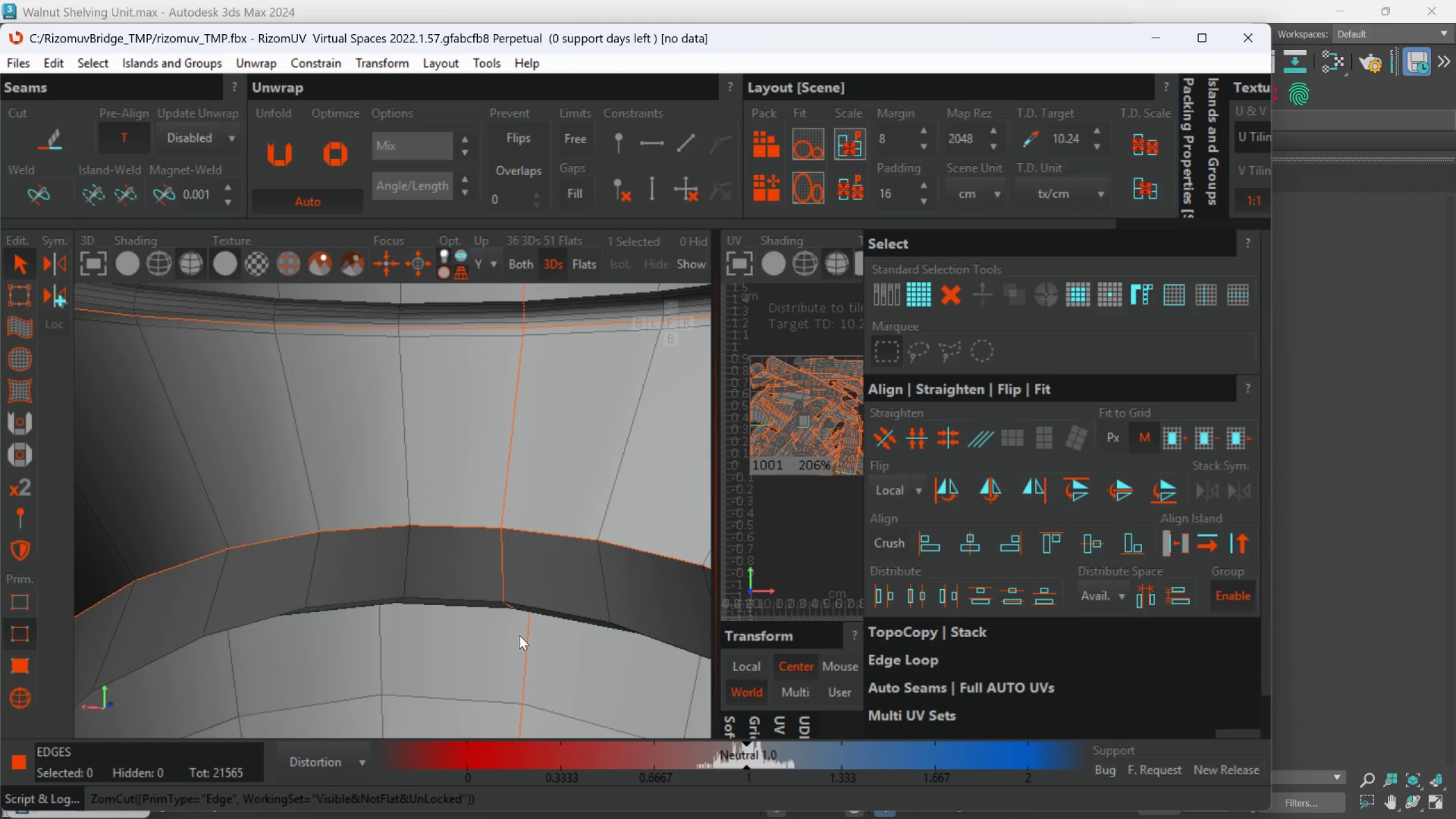 
hold_key(key=AltLeft, duration=0.83)
 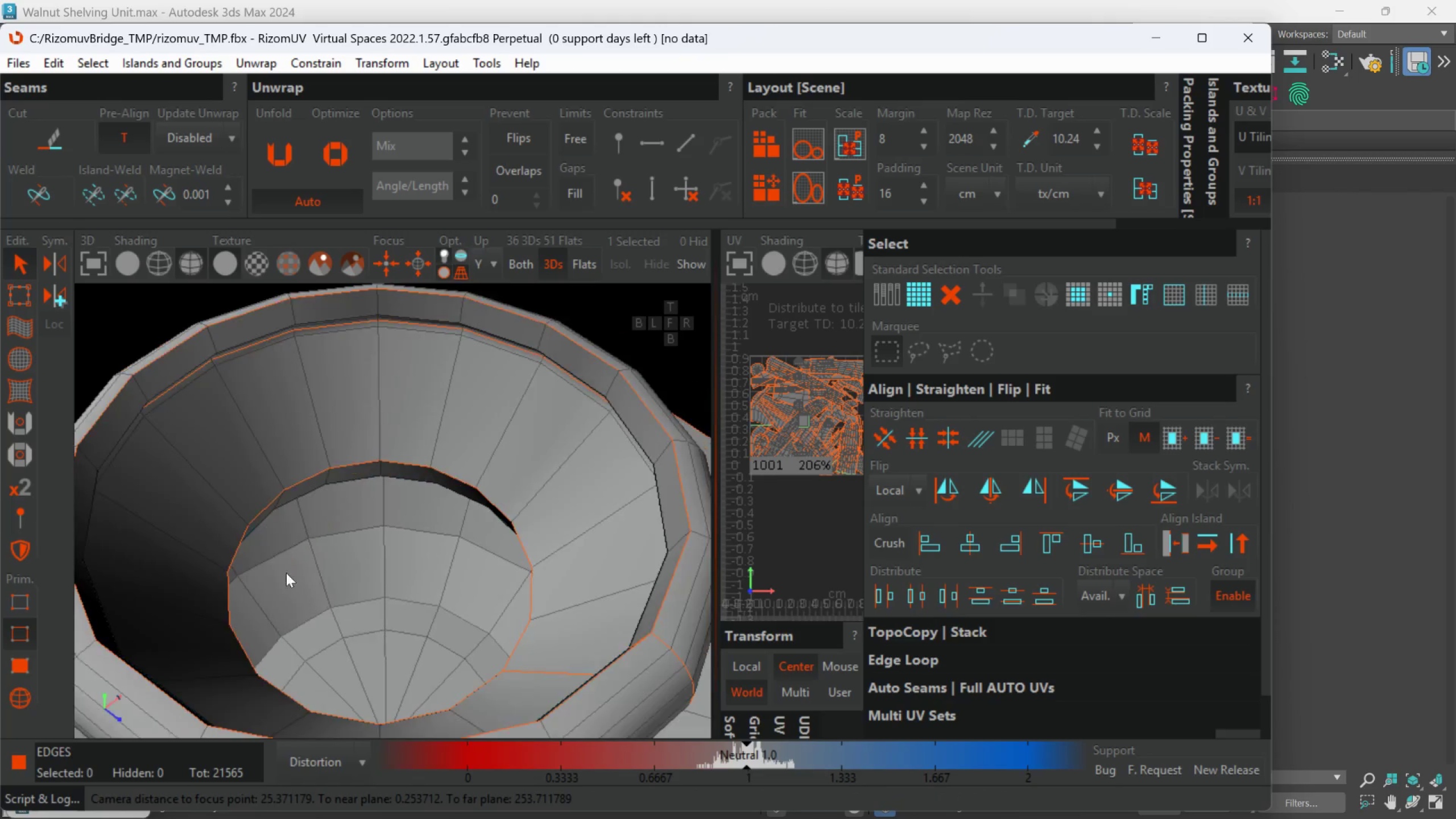 
scroll: coordinate [519, 635], scroll_direction: down, amount: 4.0
 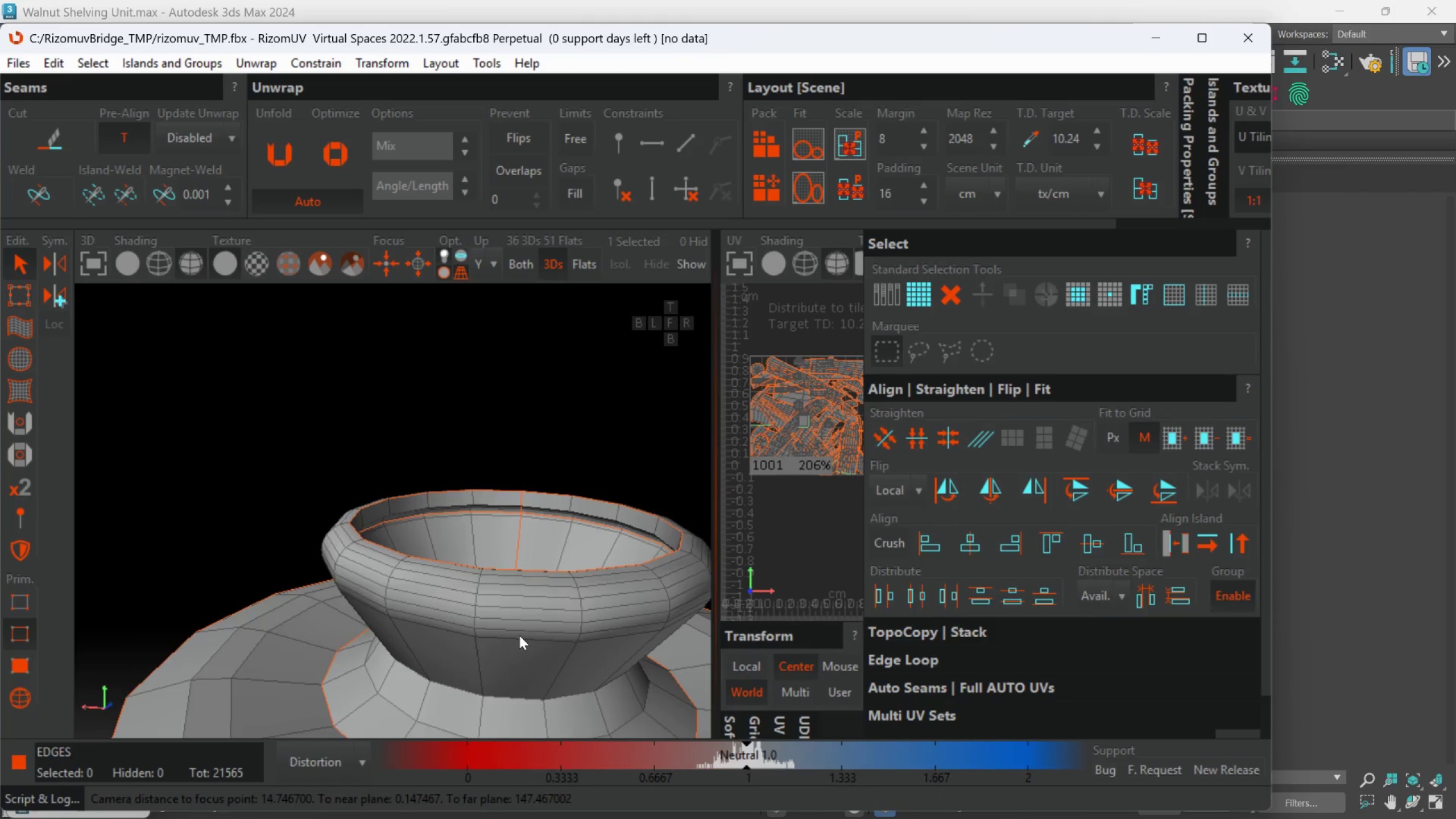 
hold_key(key=AltLeft, duration=0.55)
 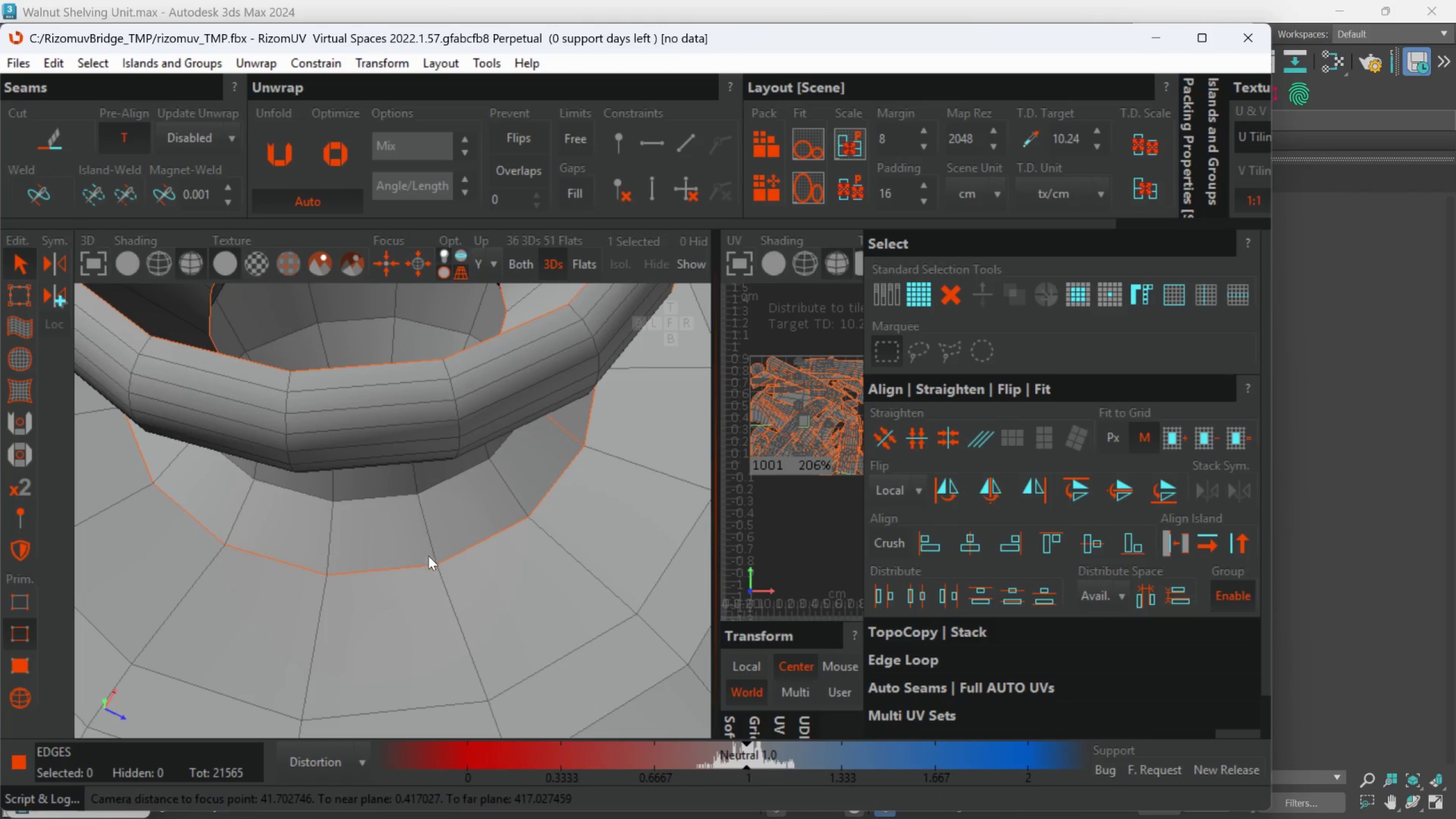 
hold_key(key=AltLeft, duration=0.72)
 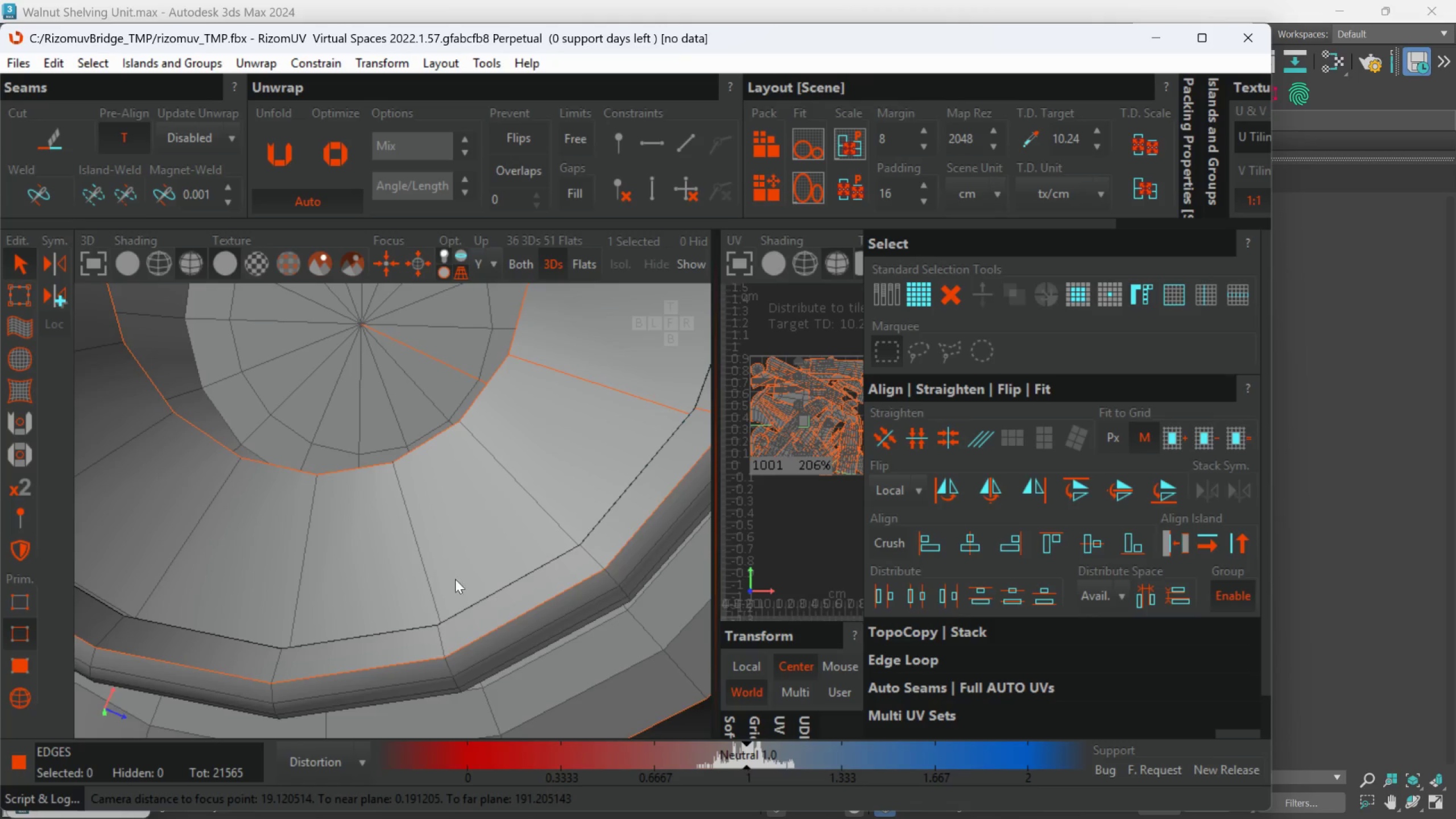 
hold_key(key=AltLeft, duration=0.42)
 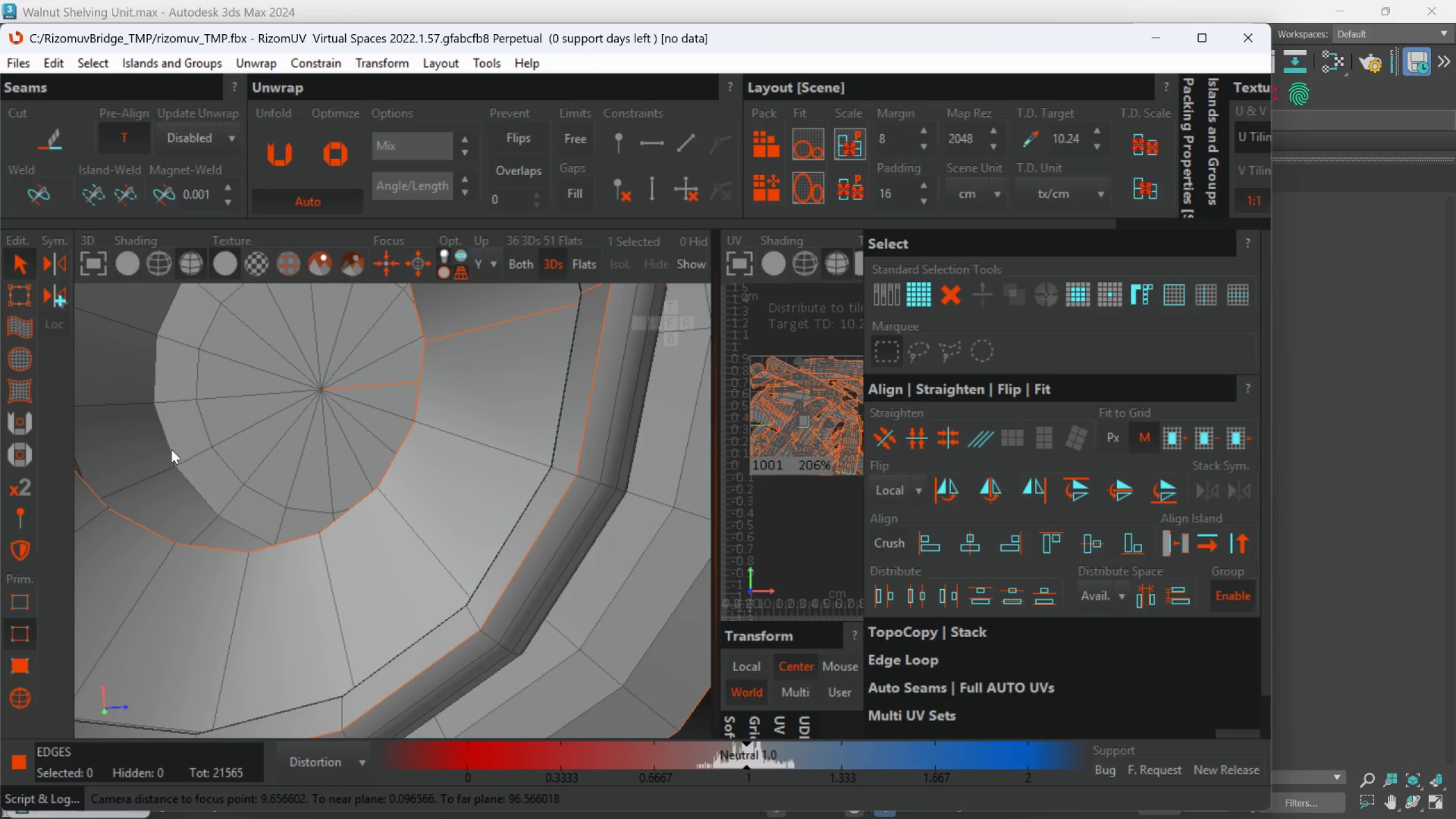 
double_click([171, 449])
 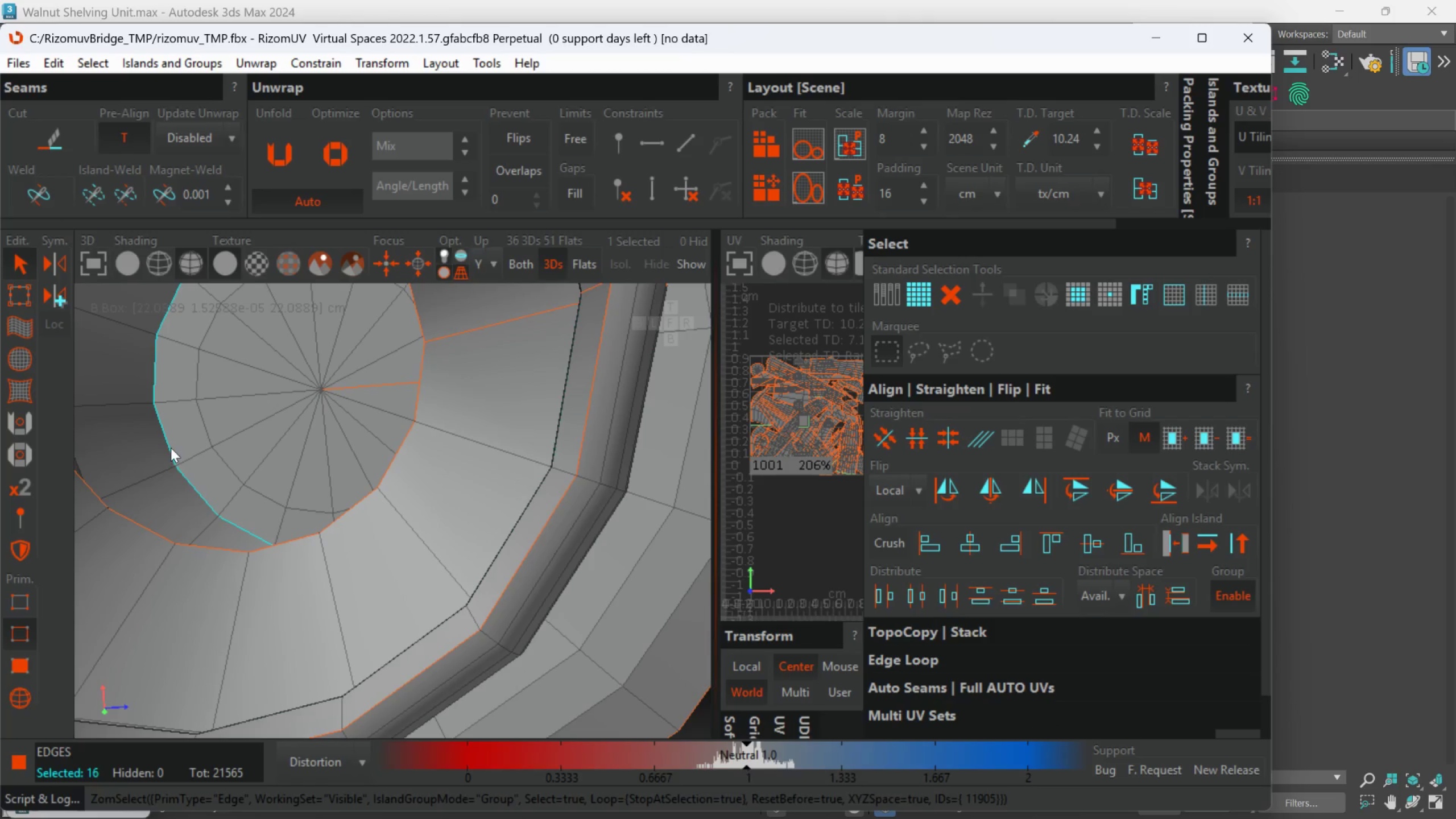 
key(C)
 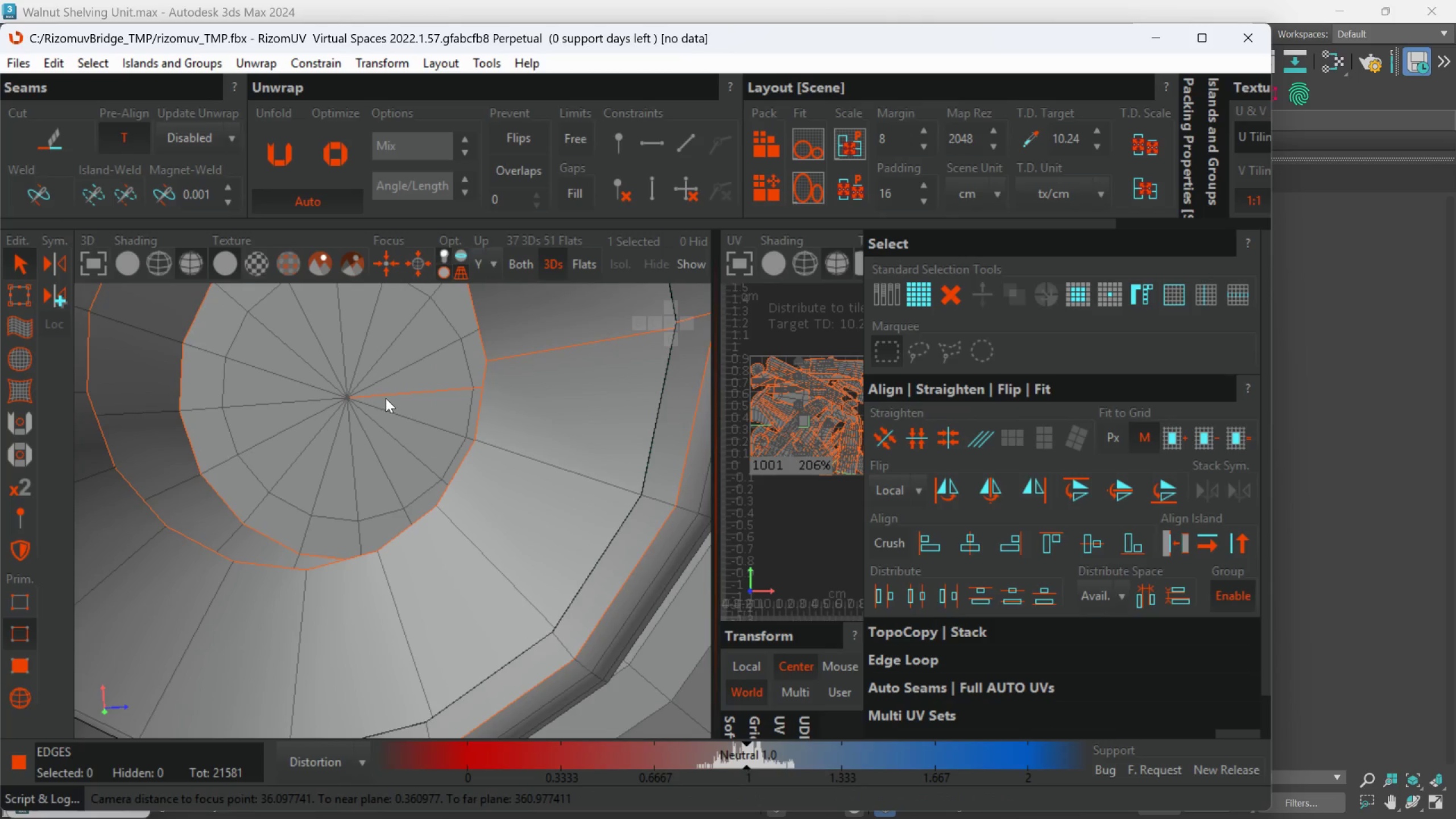 
double_click([388, 395])
 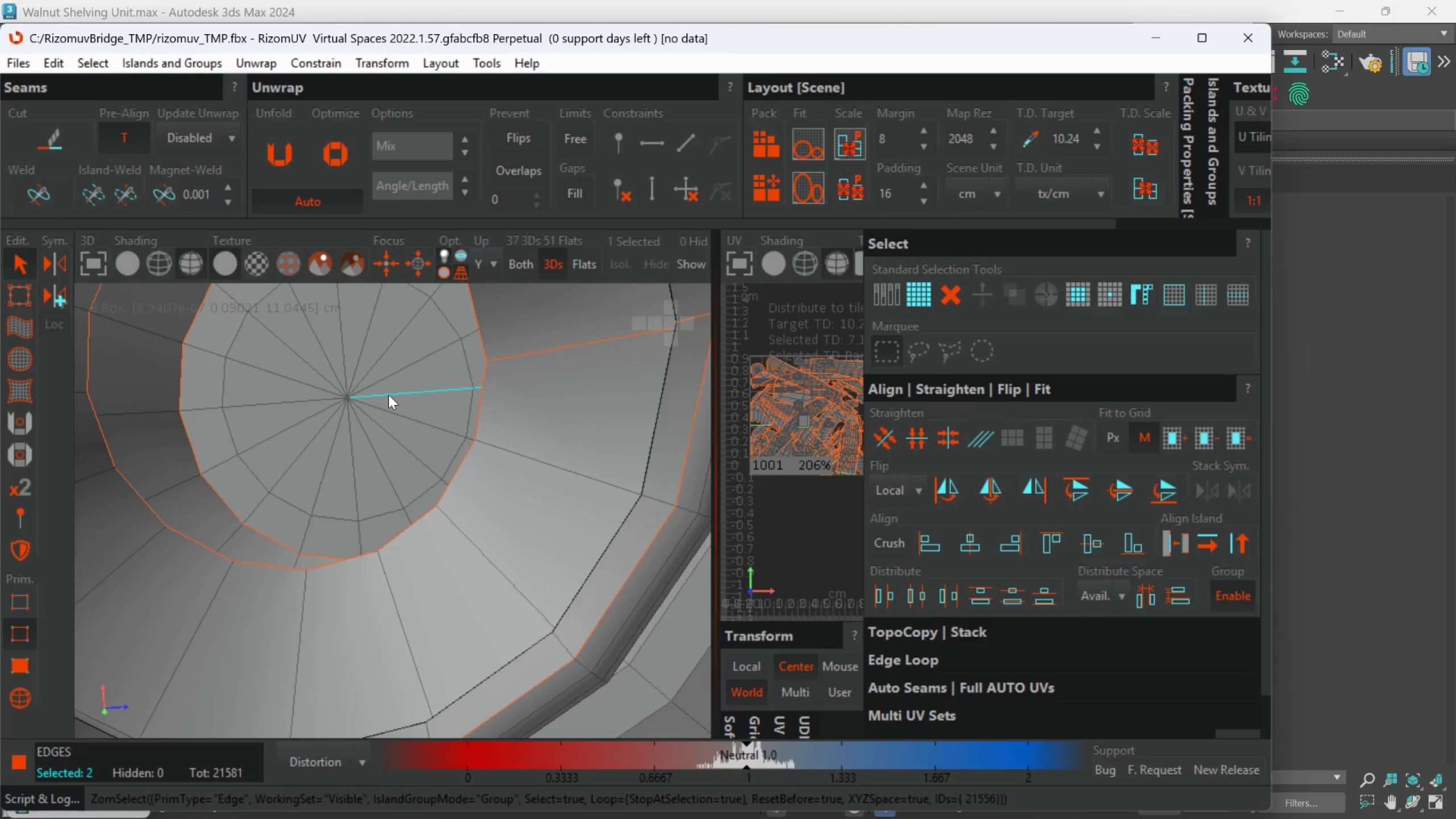 
hold_key(key=AltLeft, duration=0.75)
 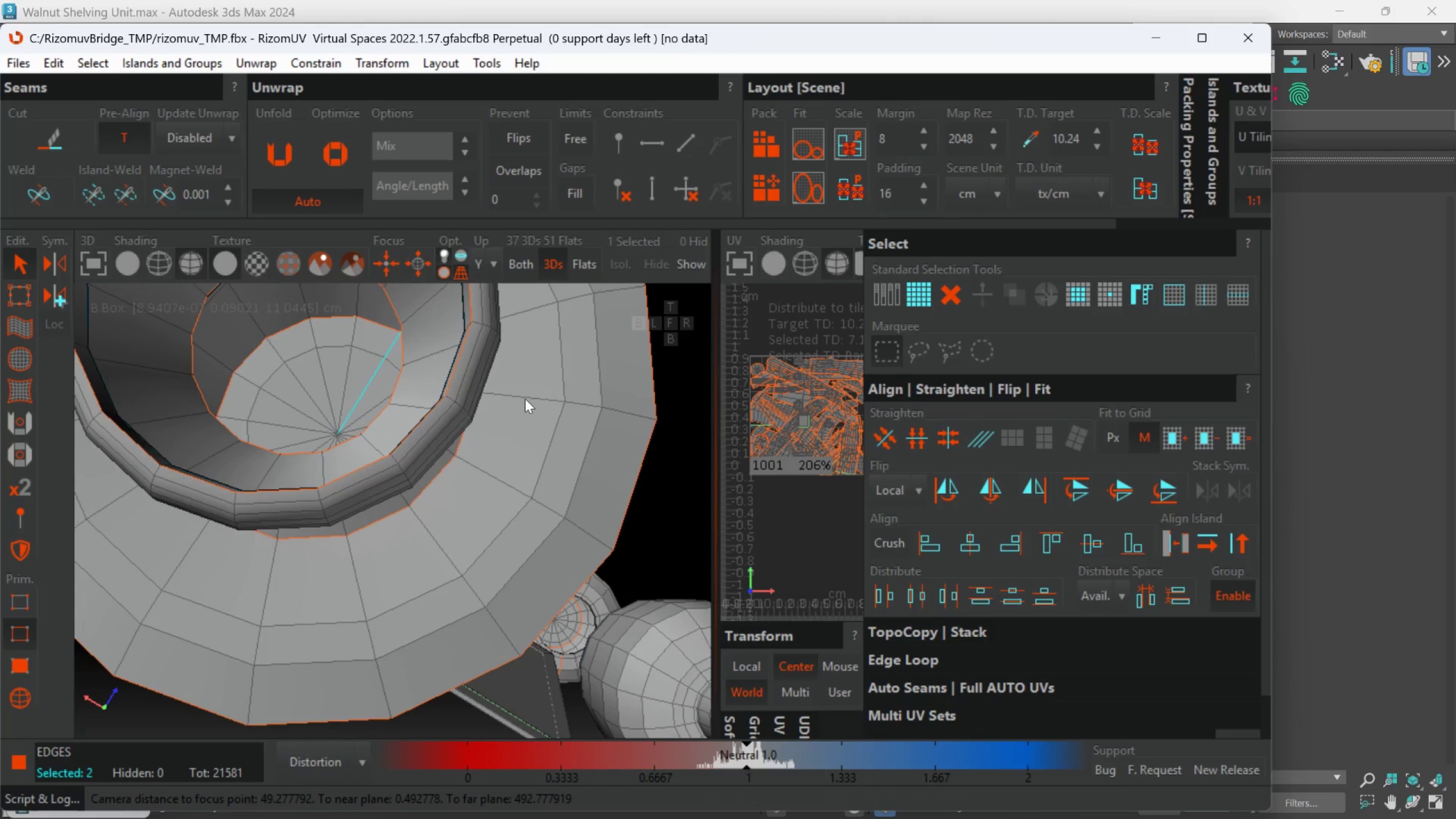 
scroll: coordinate [386, 396], scroll_direction: down, amount: 1.0
 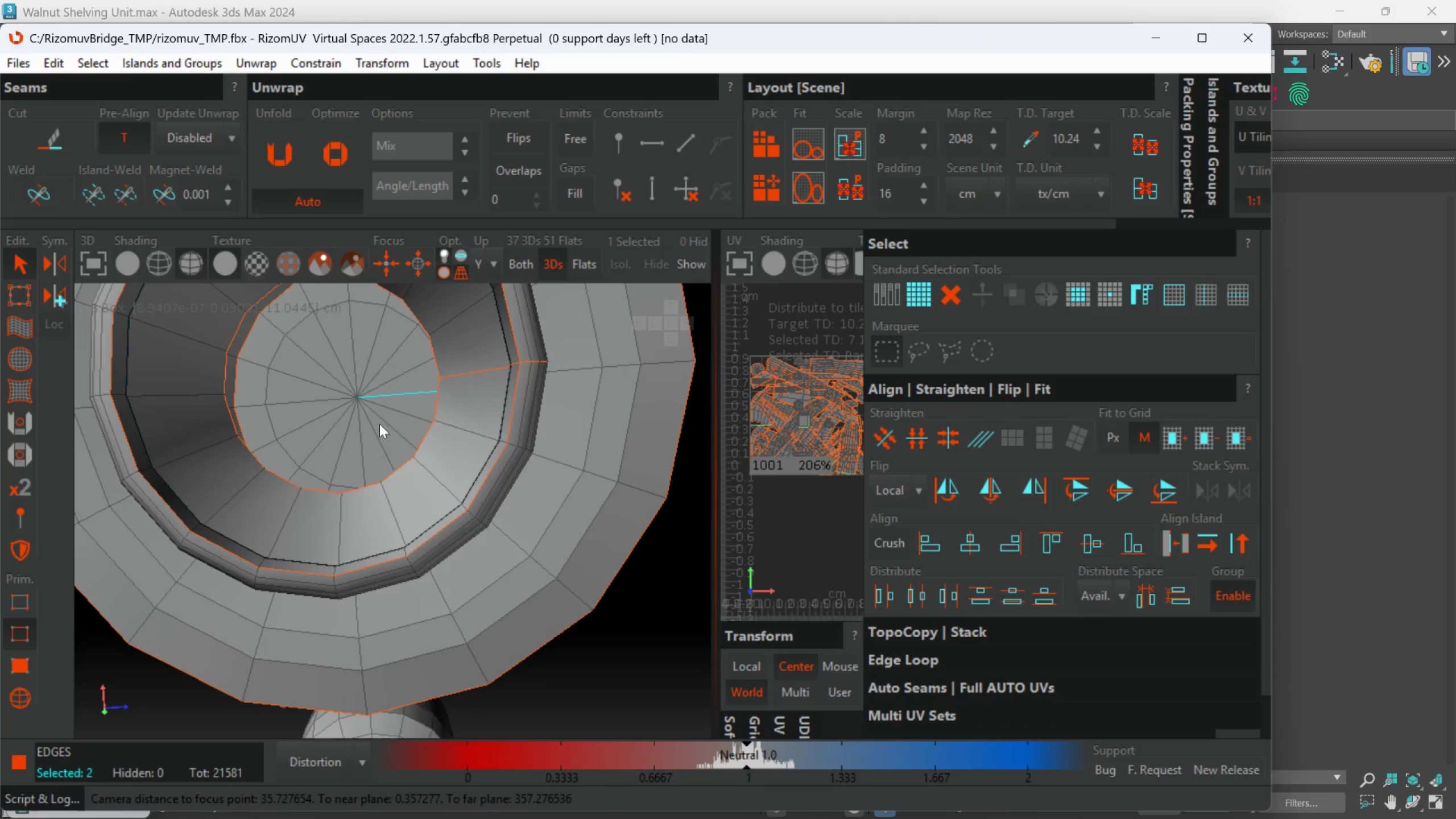 
key(W)
 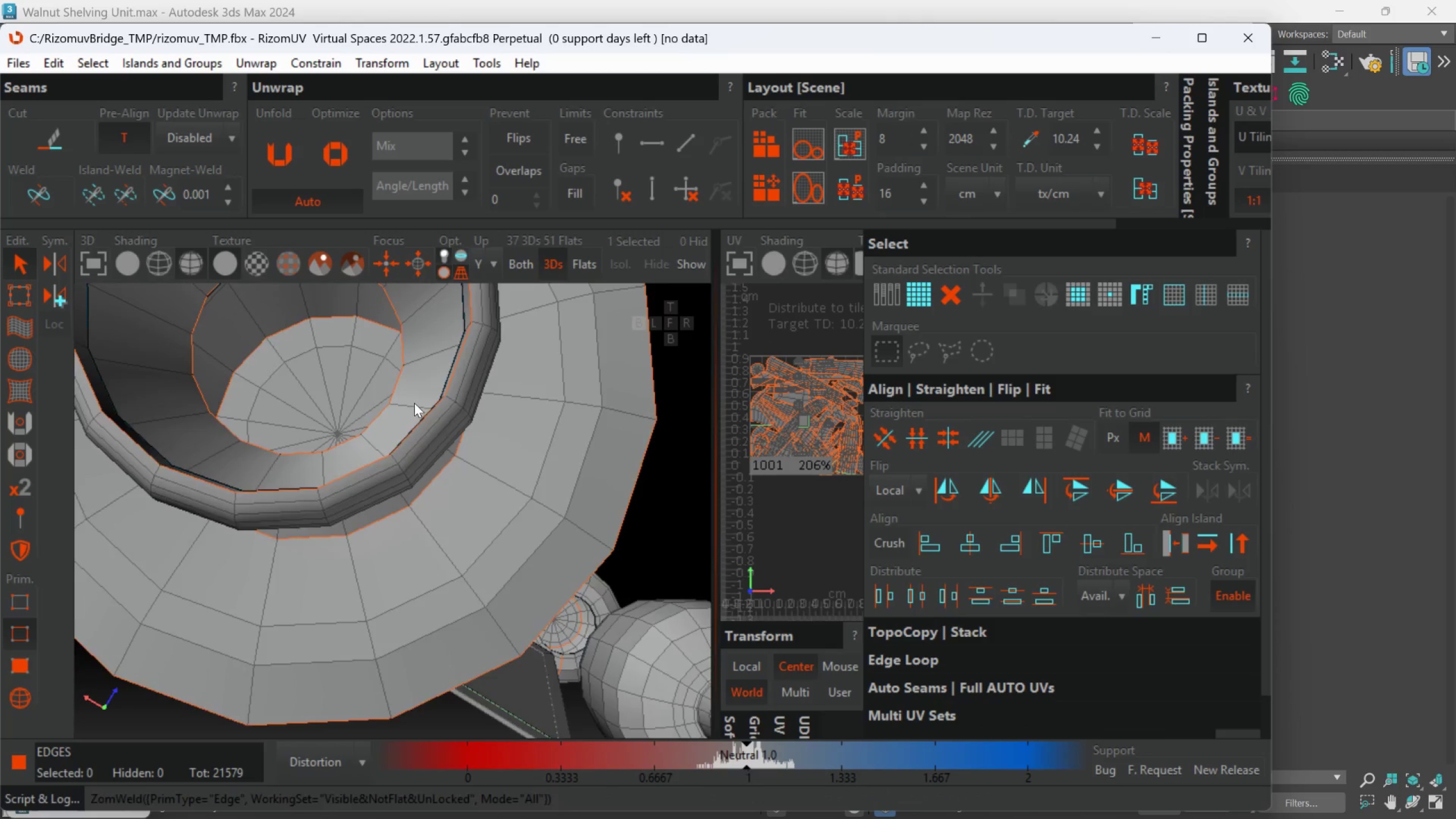 
scroll: coordinate [411, 404], scroll_direction: down, amount: 4.0
 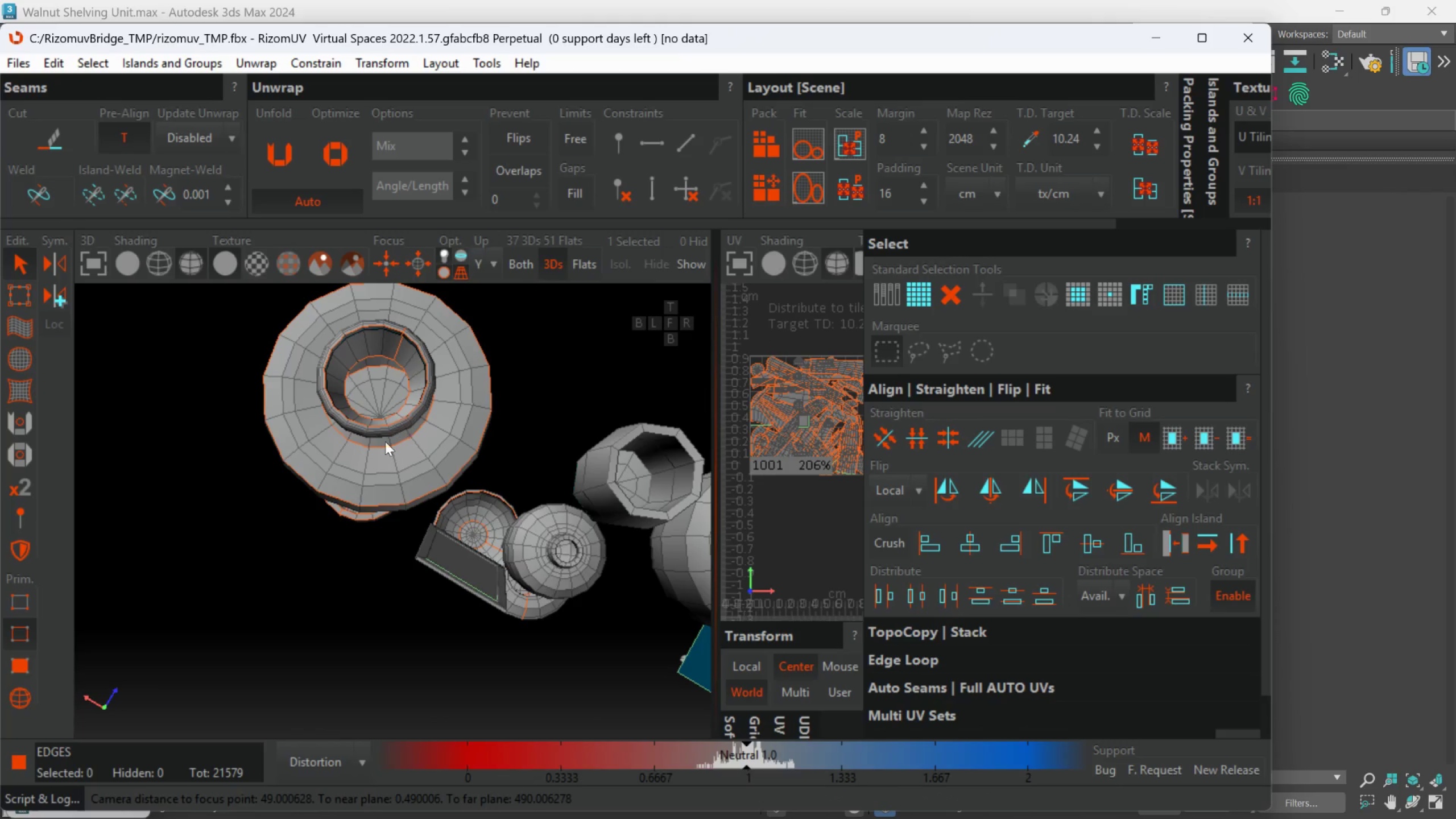 
hold_key(key=AltLeft, duration=0.59)
 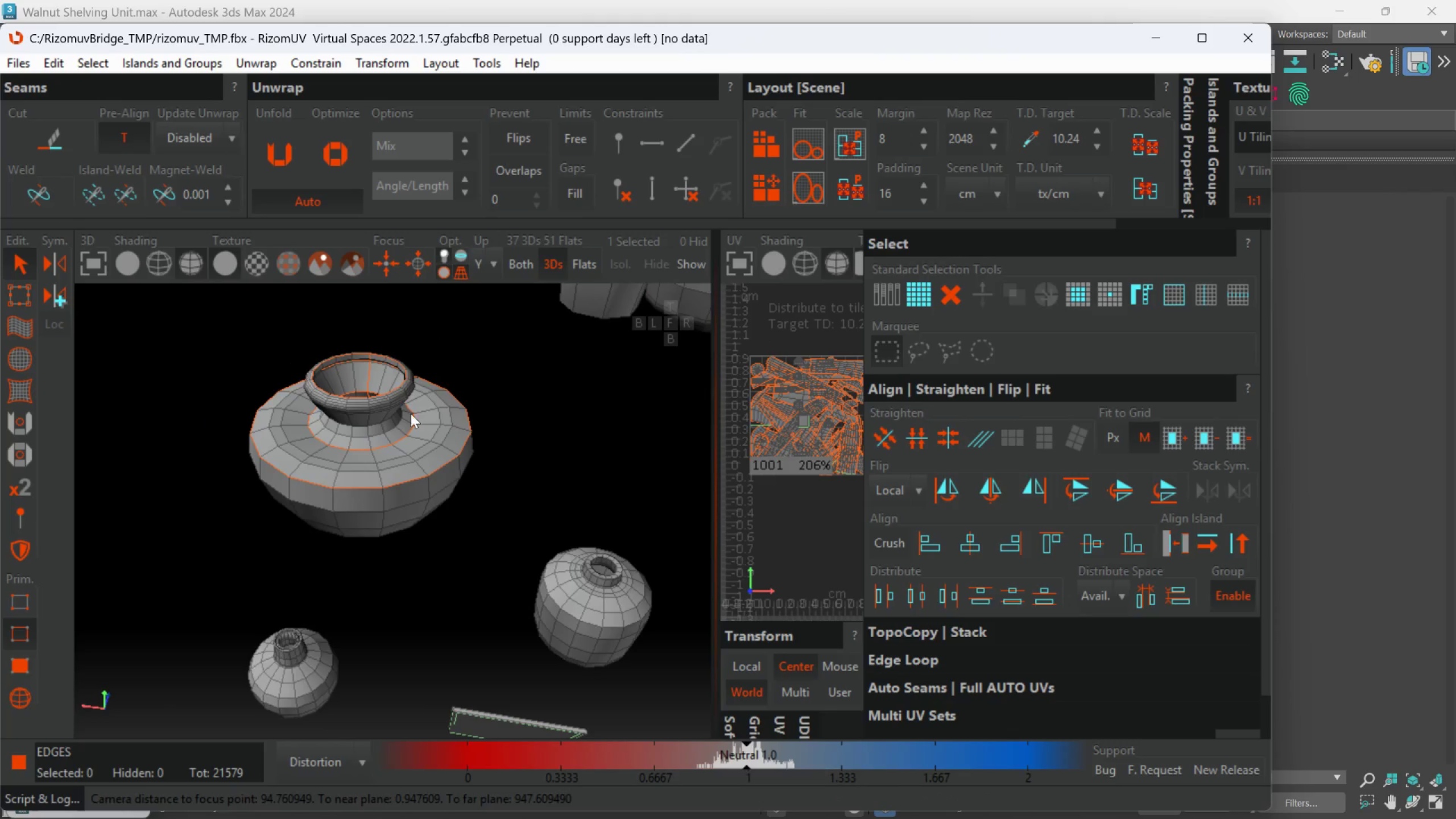 
hold_key(key=AltLeft, duration=1.33)
 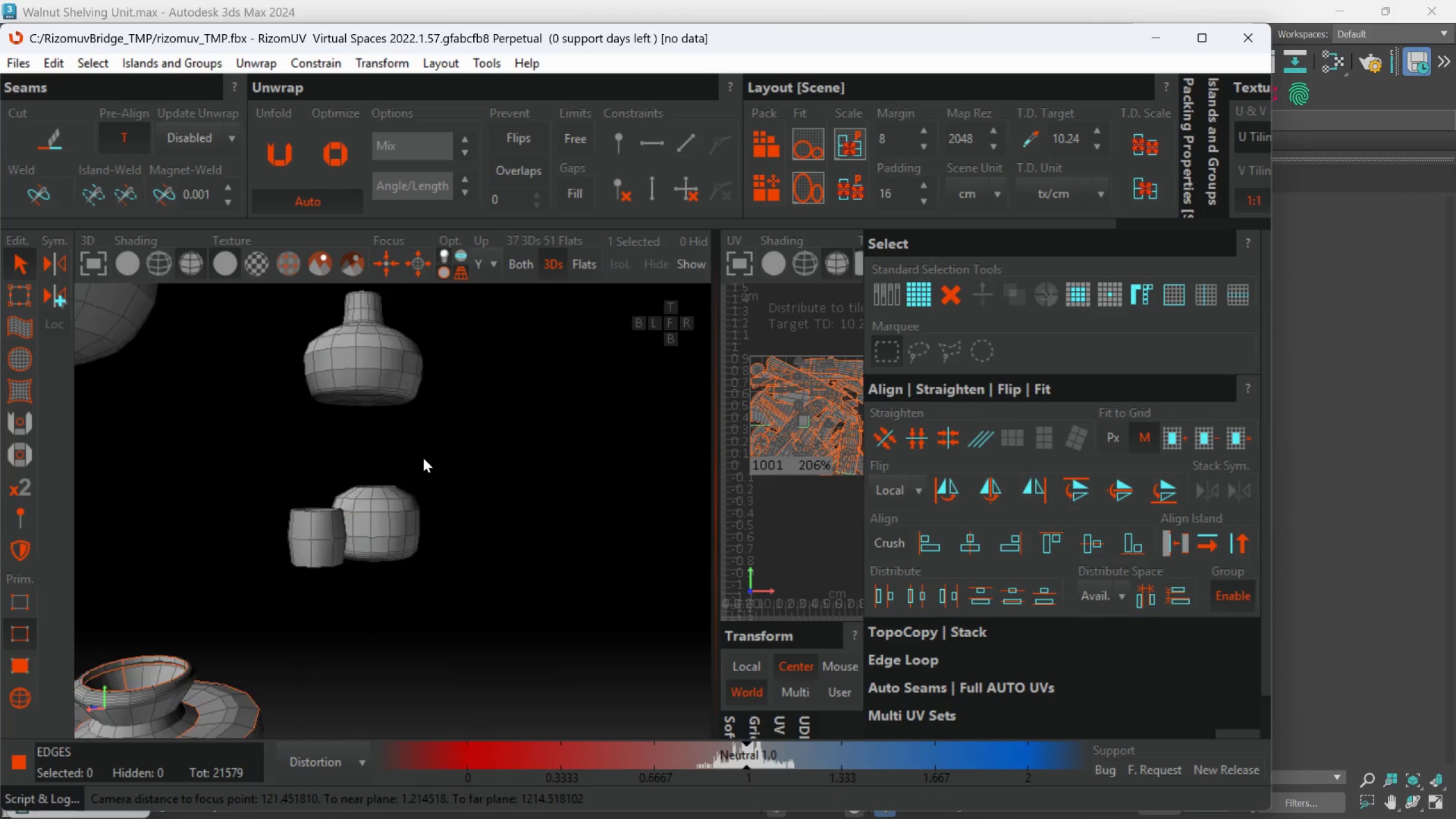 
hold_key(key=AltLeft, duration=1.05)
 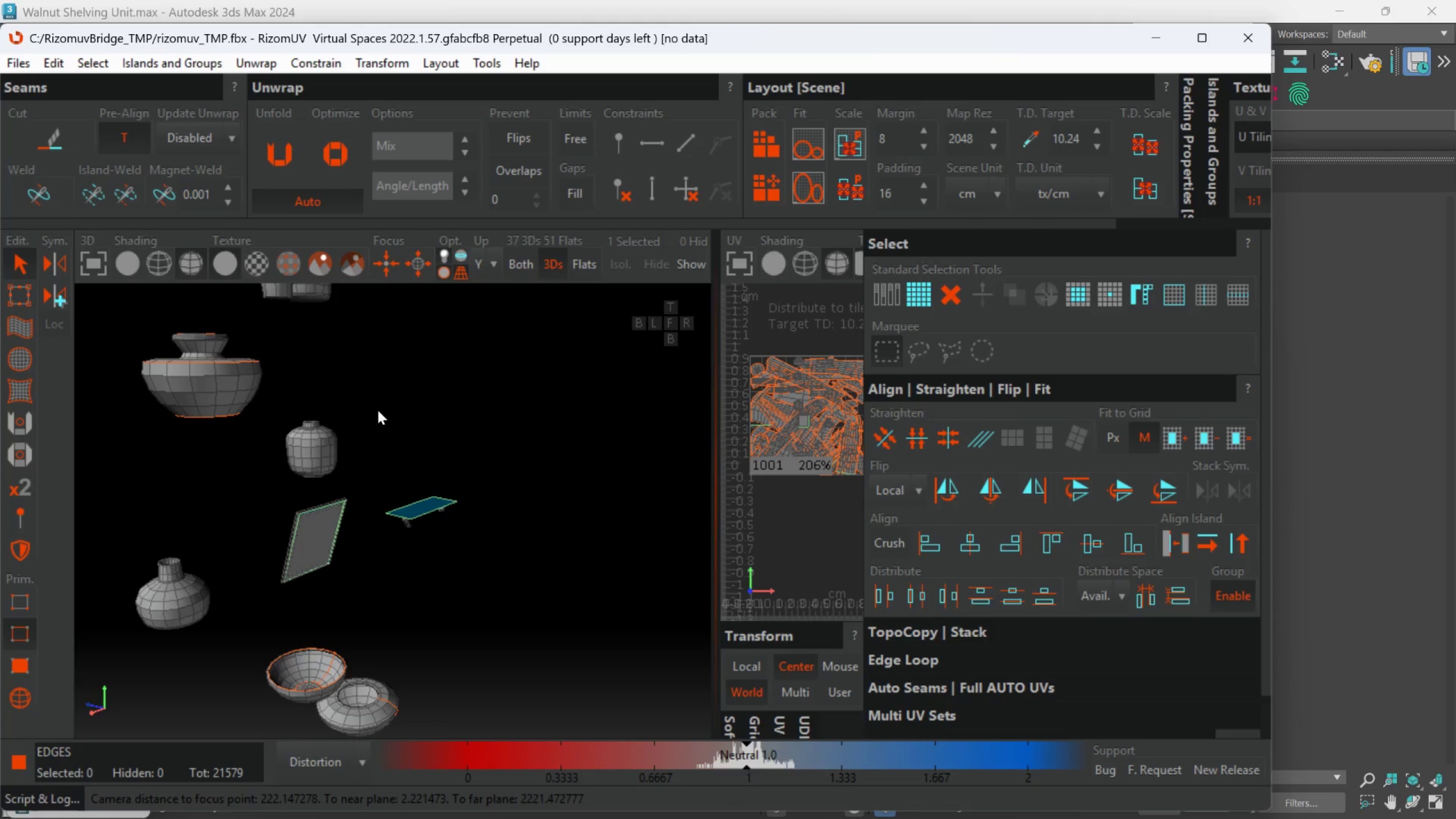 
scroll: coordinate [425, 455], scroll_direction: down, amount: 2.0
 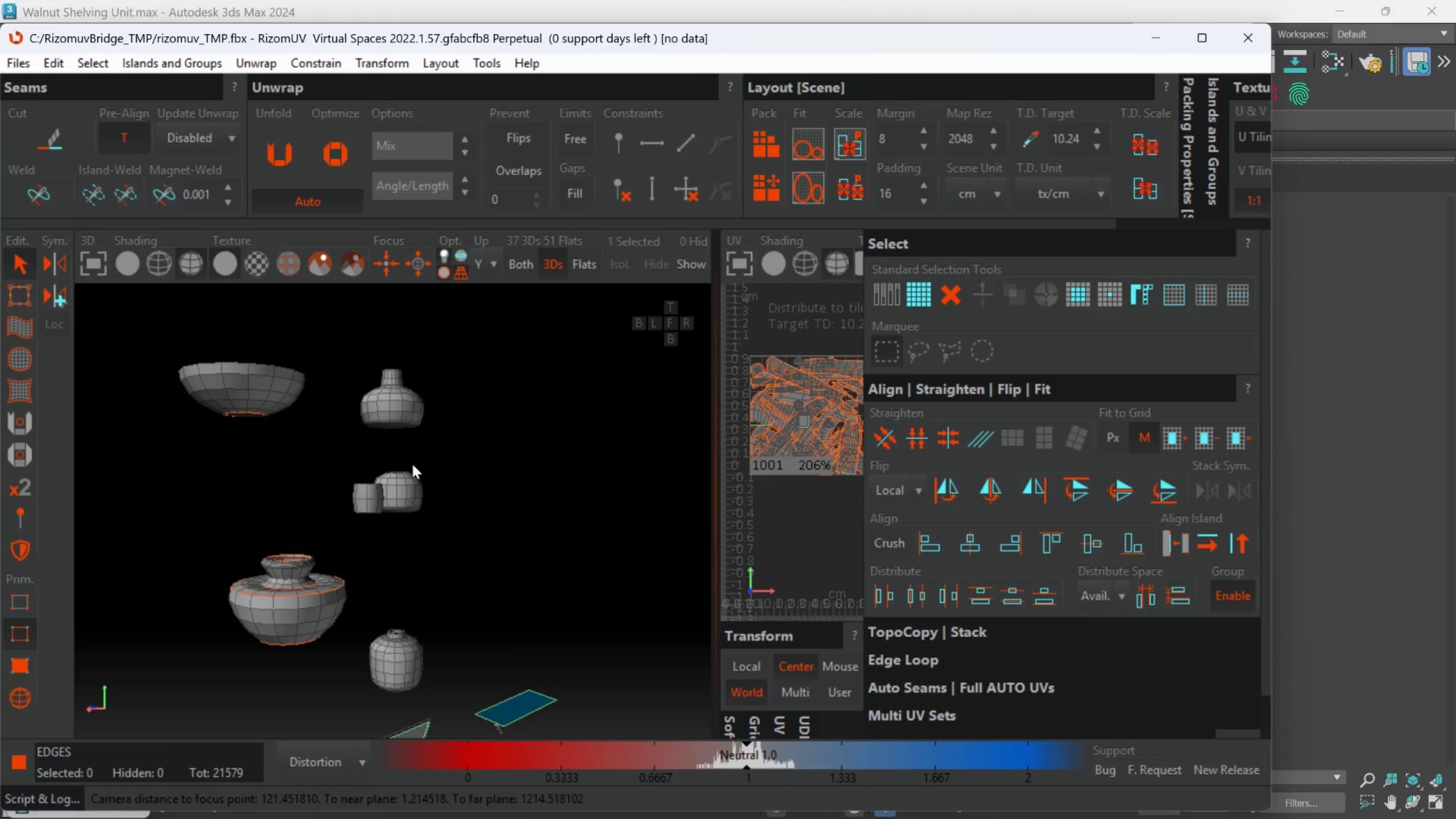 
hold_key(key=AltLeft, duration=0.39)
 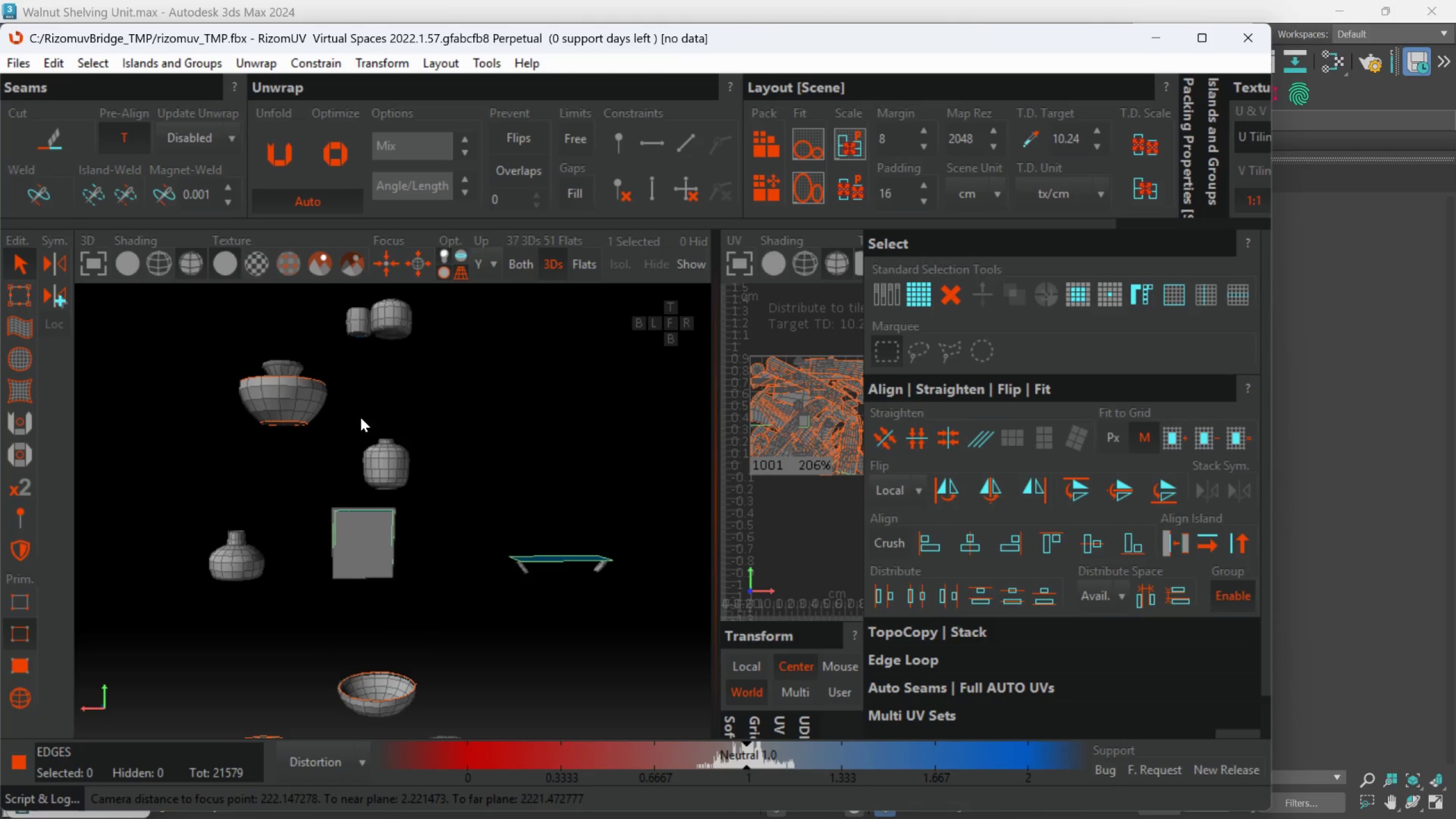 
hold_key(key=AltLeft, duration=0.42)
 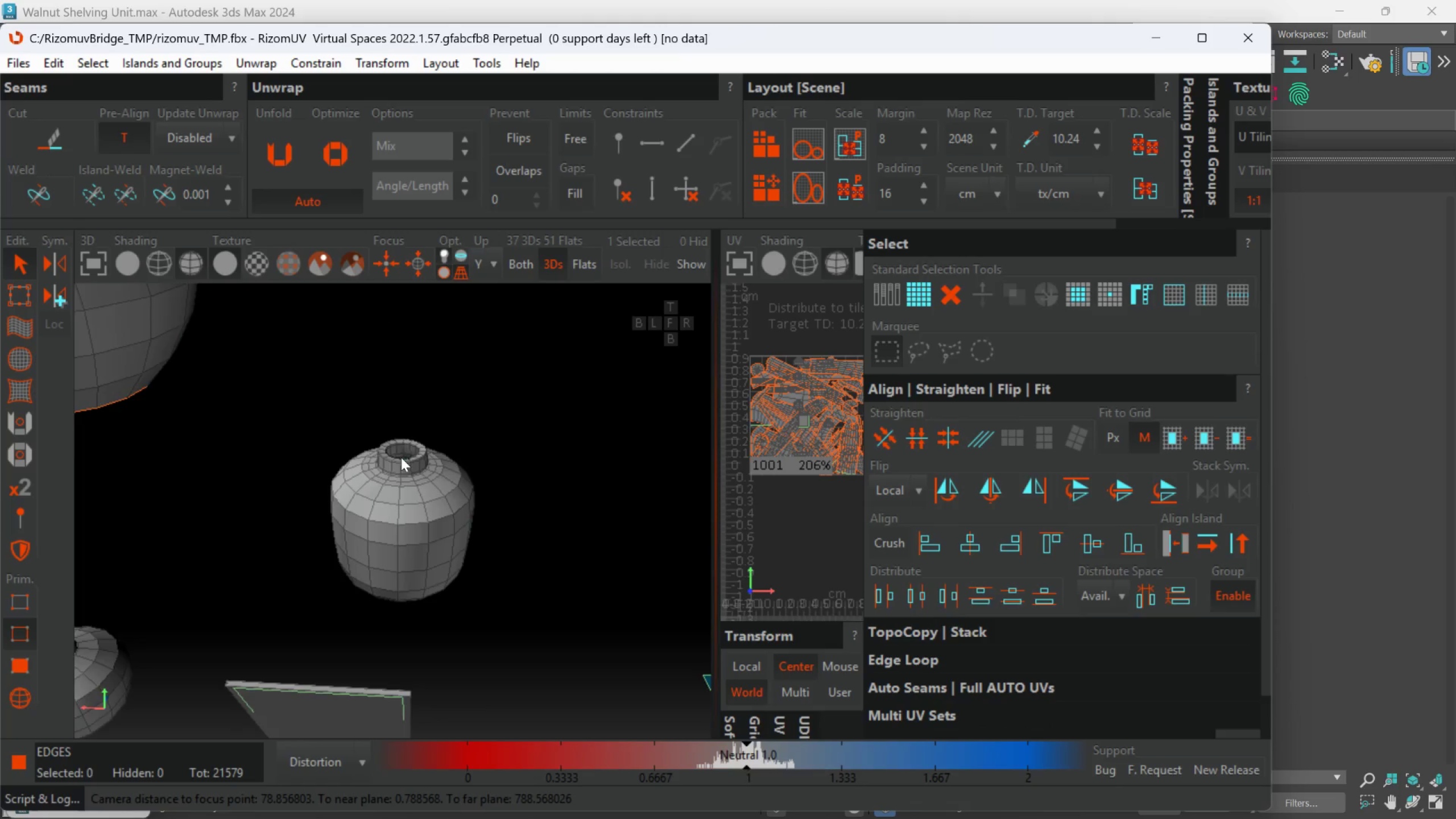 
scroll: coordinate [407, 454], scroll_direction: up, amount: 4.0
 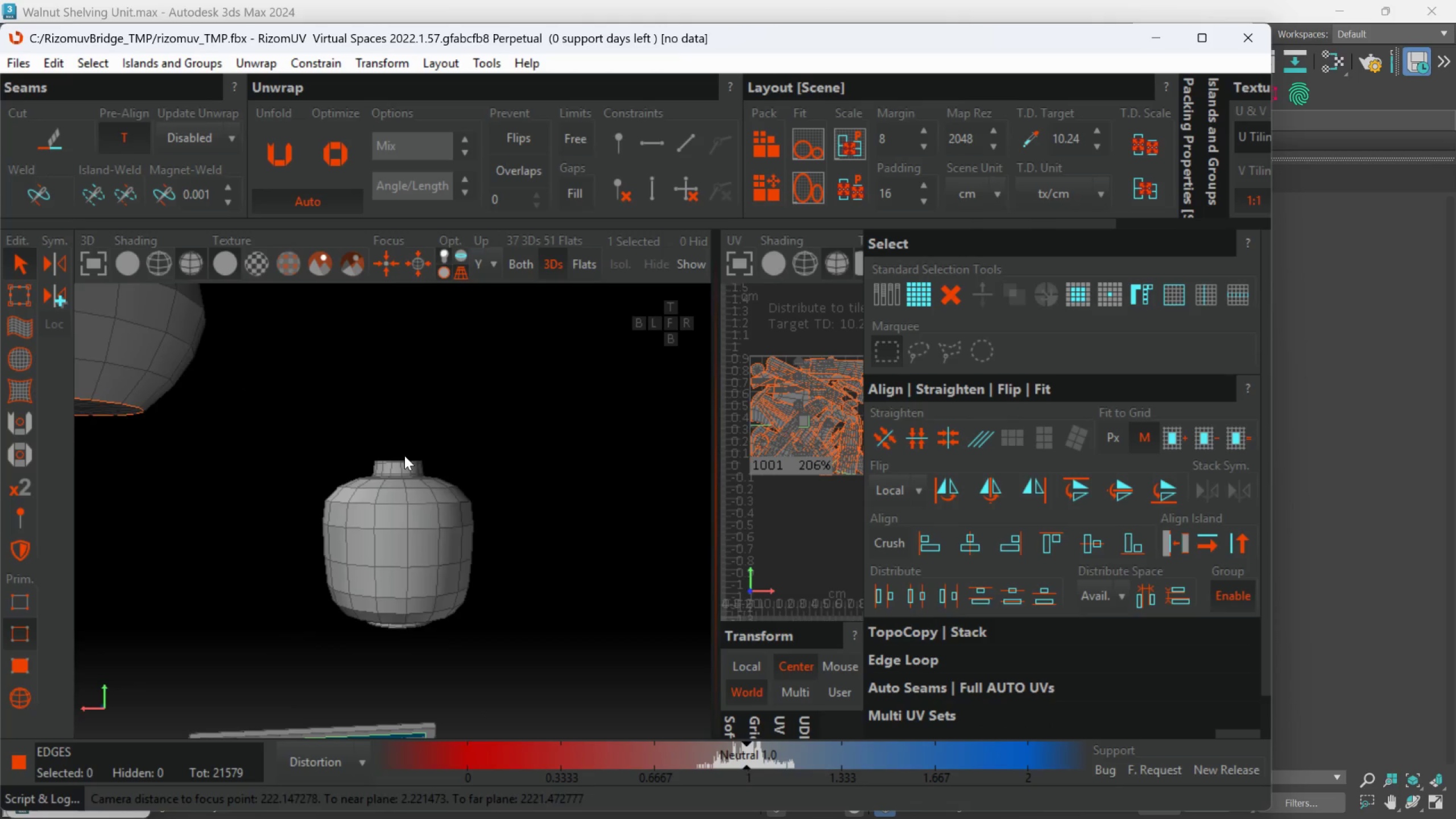 
hold_key(key=AltLeft, duration=0.53)
 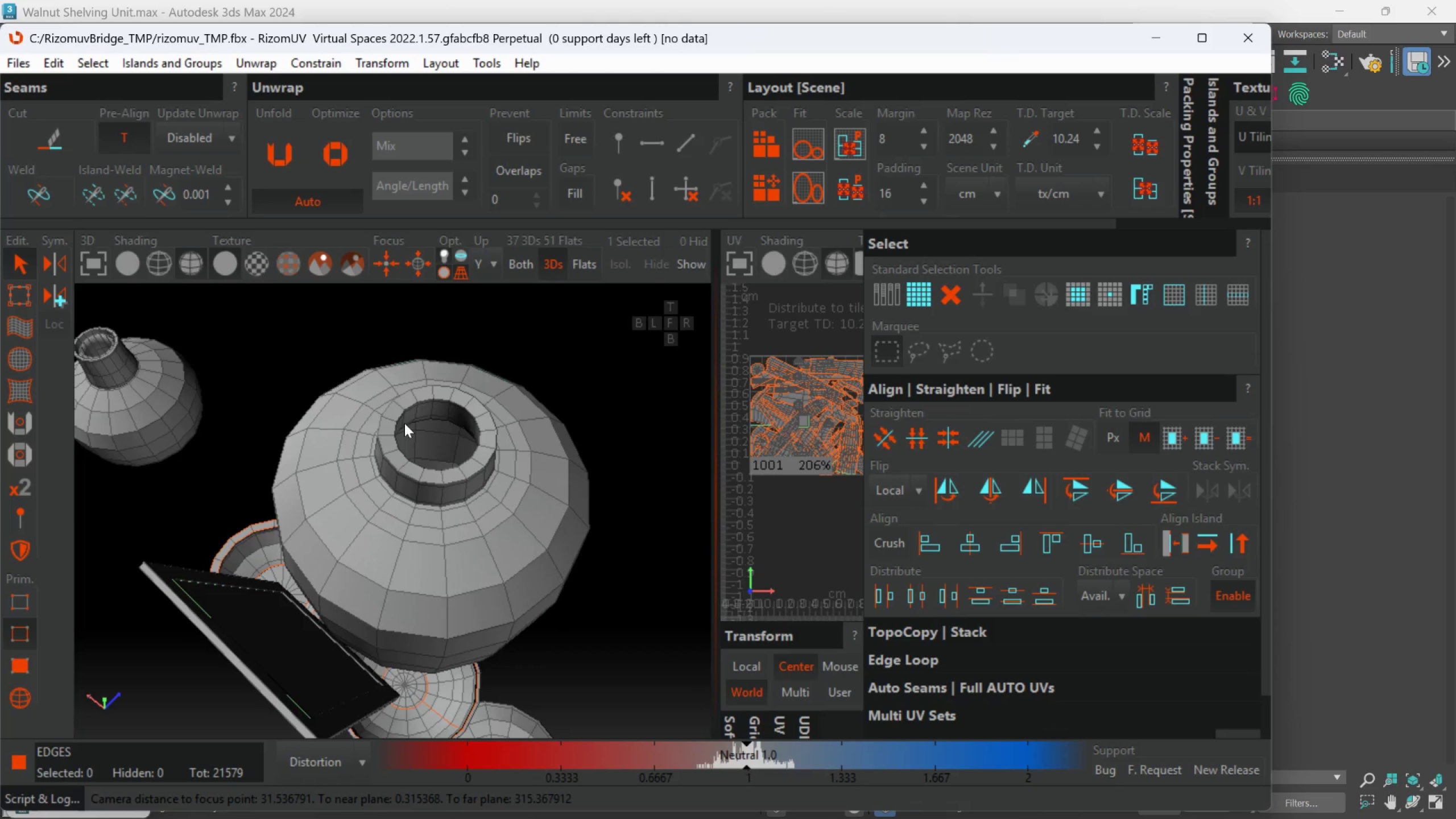 
scroll: coordinate [404, 421], scroll_direction: up, amount: 3.0
 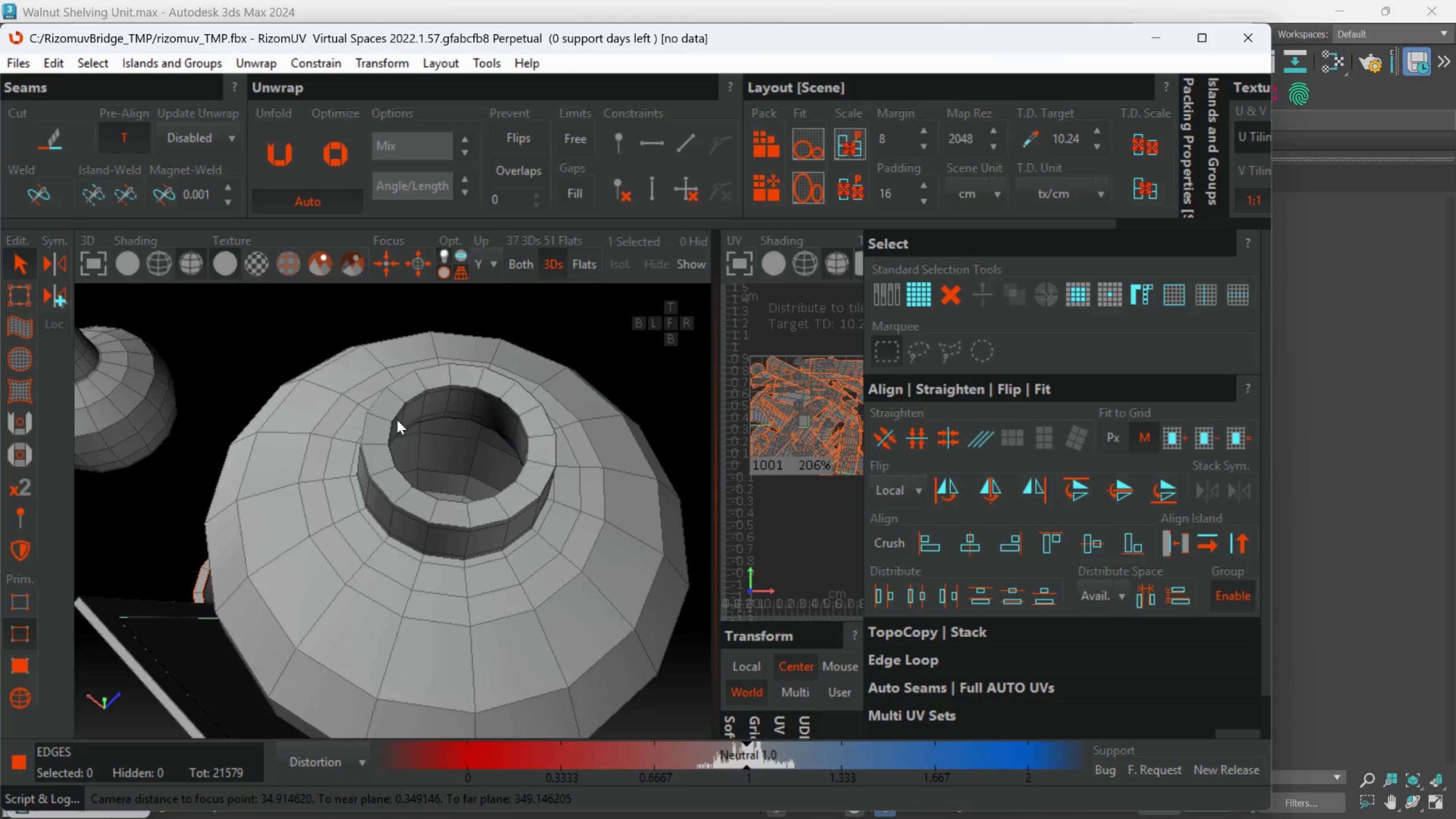 
hold_key(key=AltLeft, duration=0.5)
 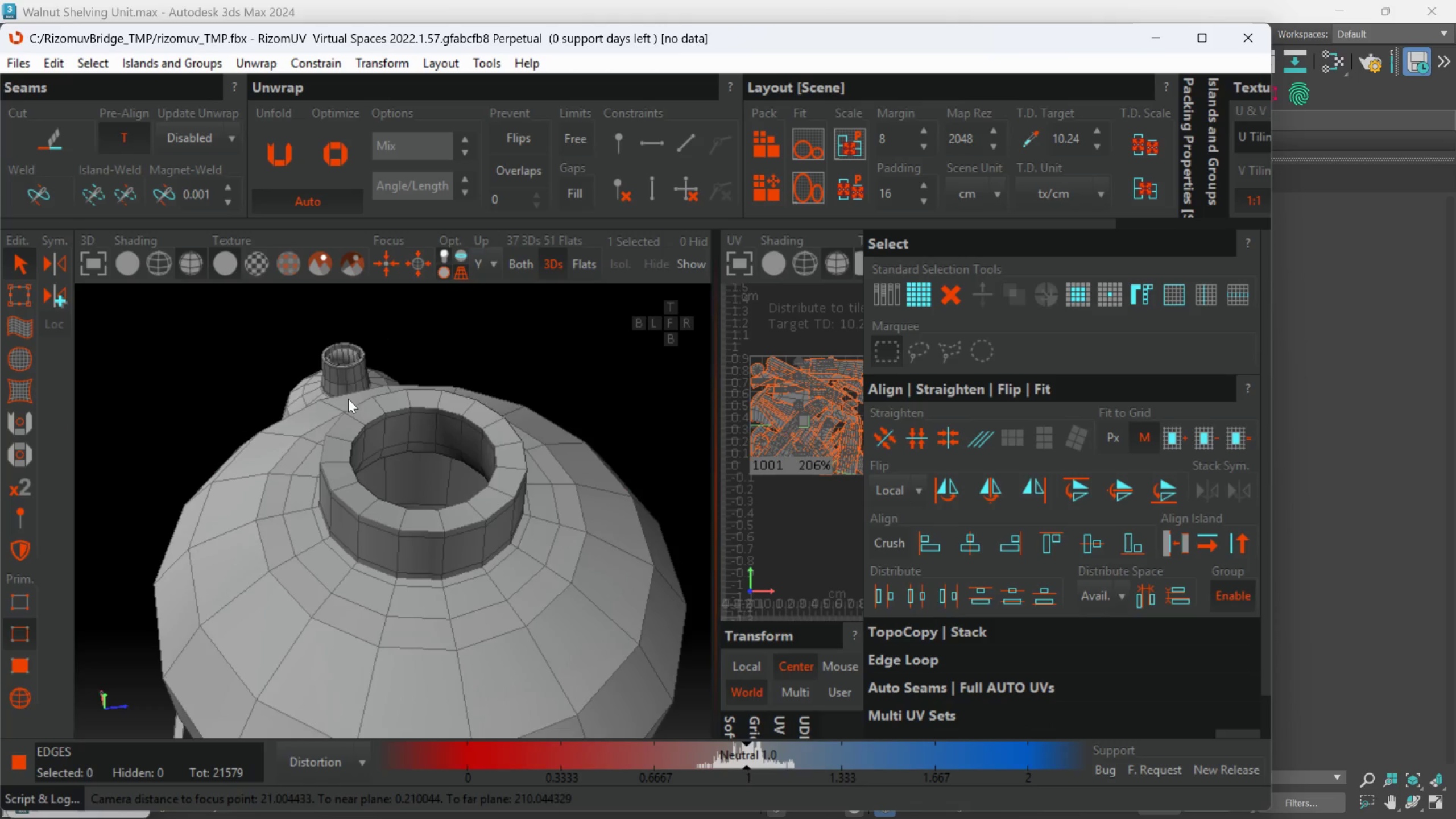 
scroll: coordinate [350, 407], scroll_direction: up, amount: 1.0
 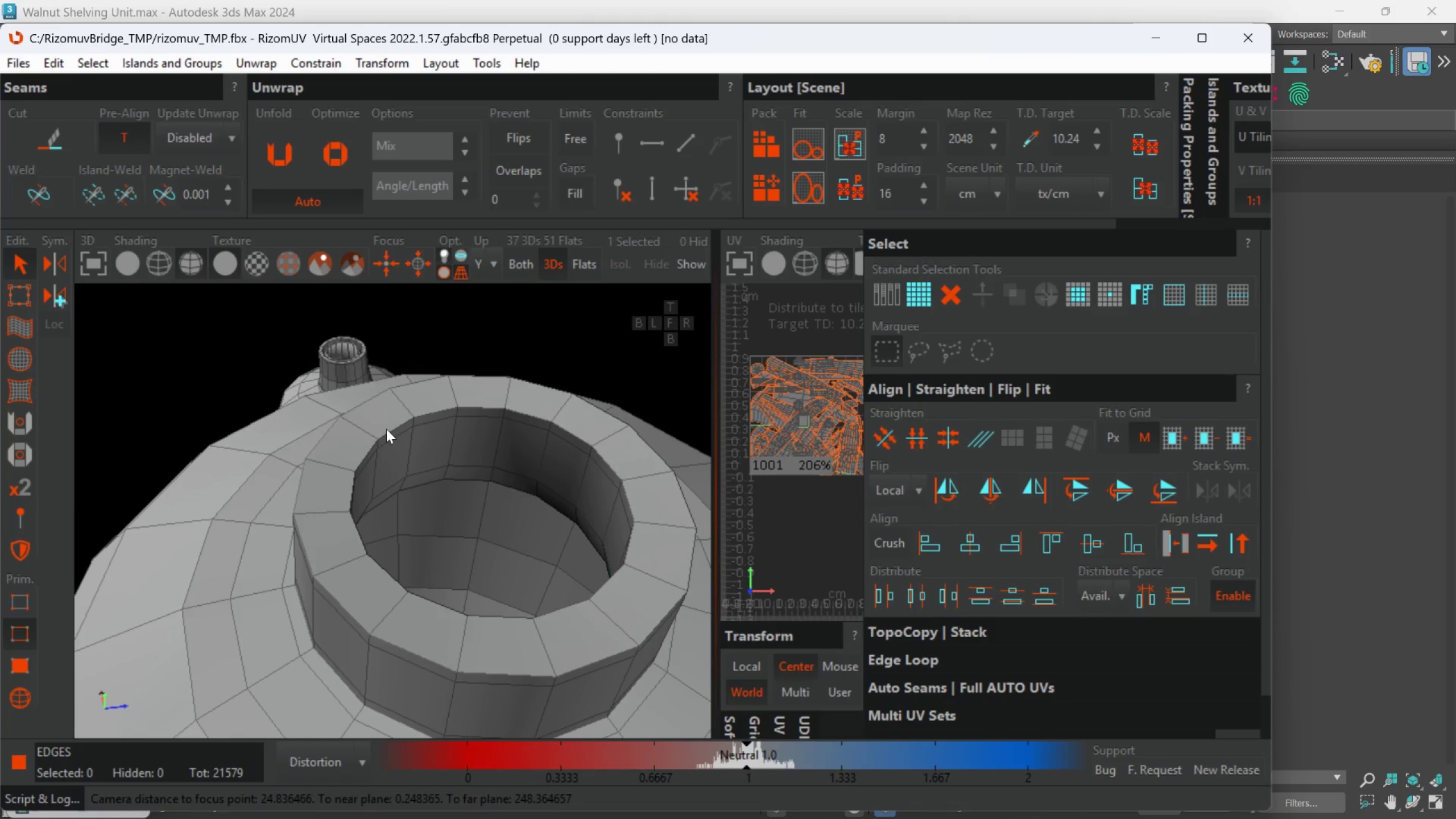 
double_click([386, 429])
 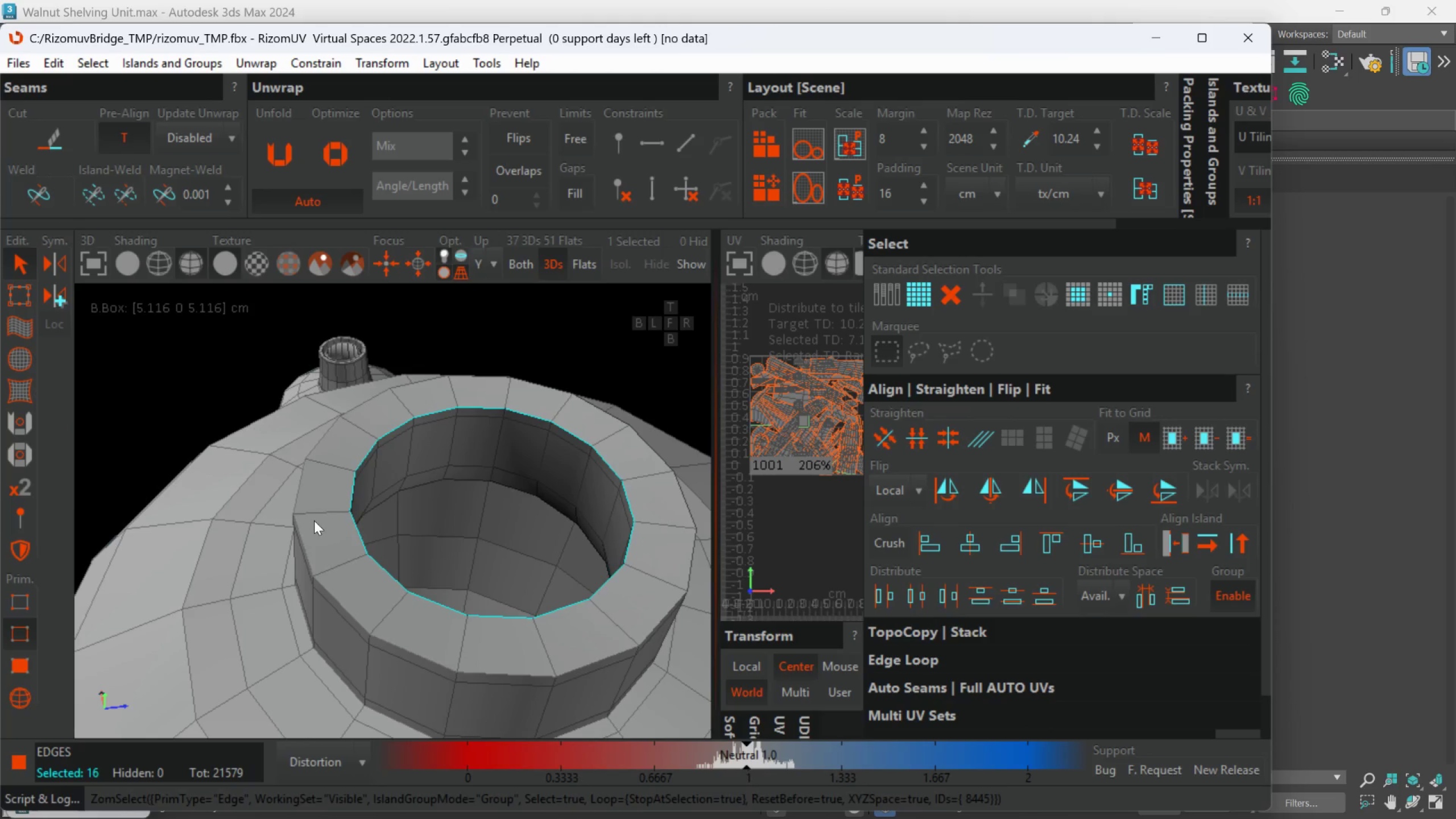 
hold_key(key=ControlLeft, duration=0.77)
double_click([302, 540])
 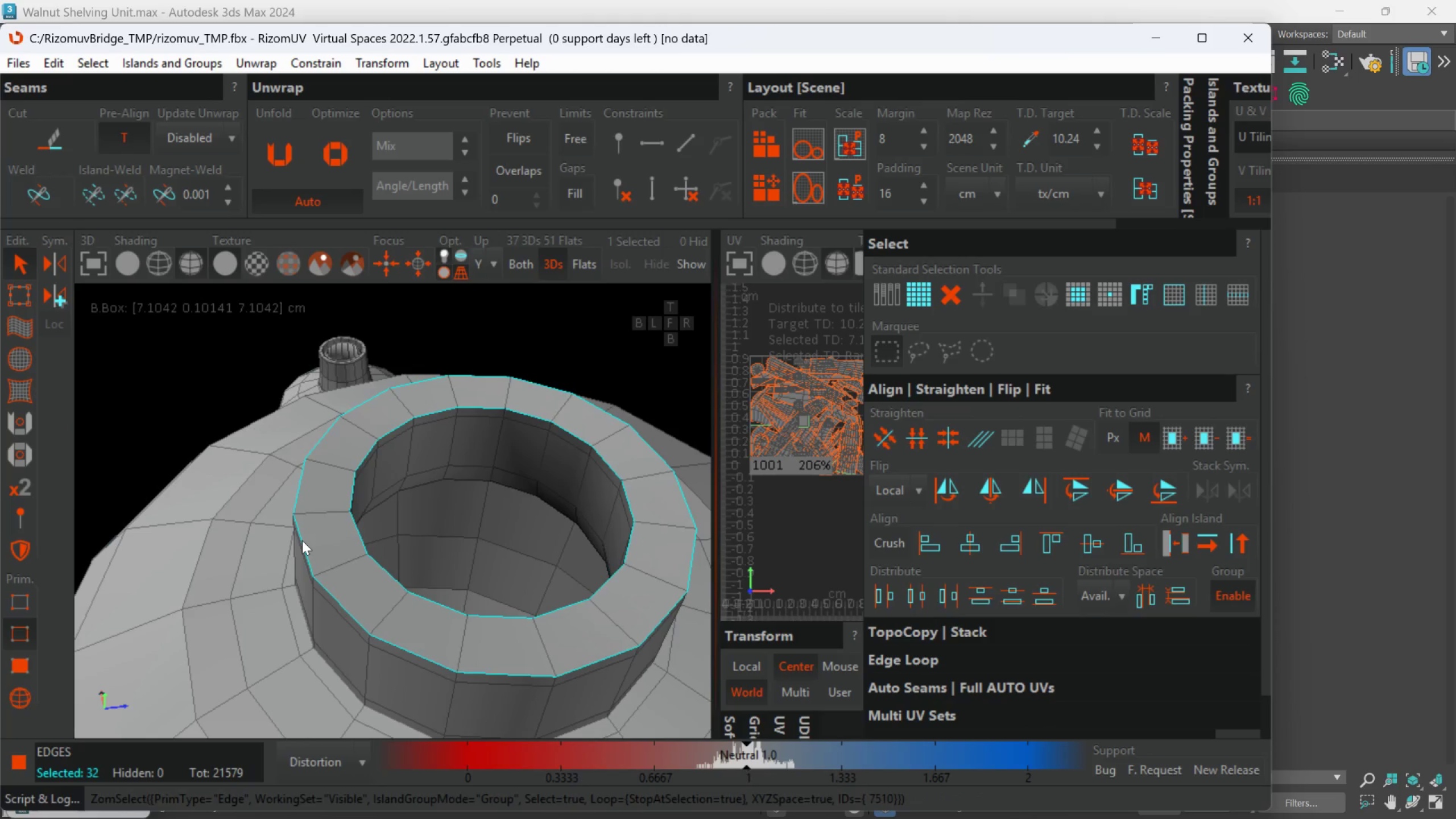 
scroll: coordinate [302, 540], scroll_direction: down, amount: 1.0
 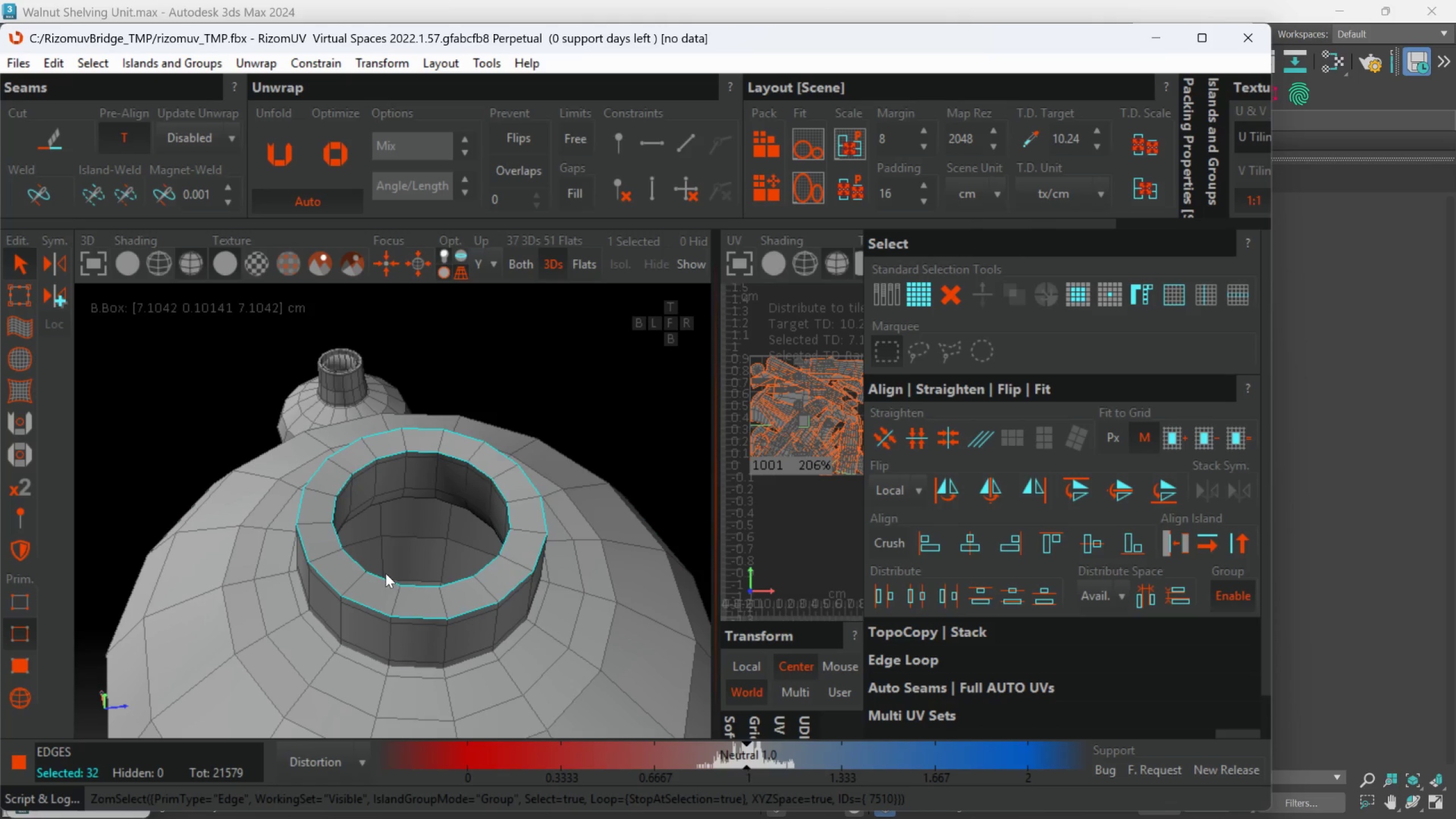 
hold_key(key=AltLeft, duration=0.5)
 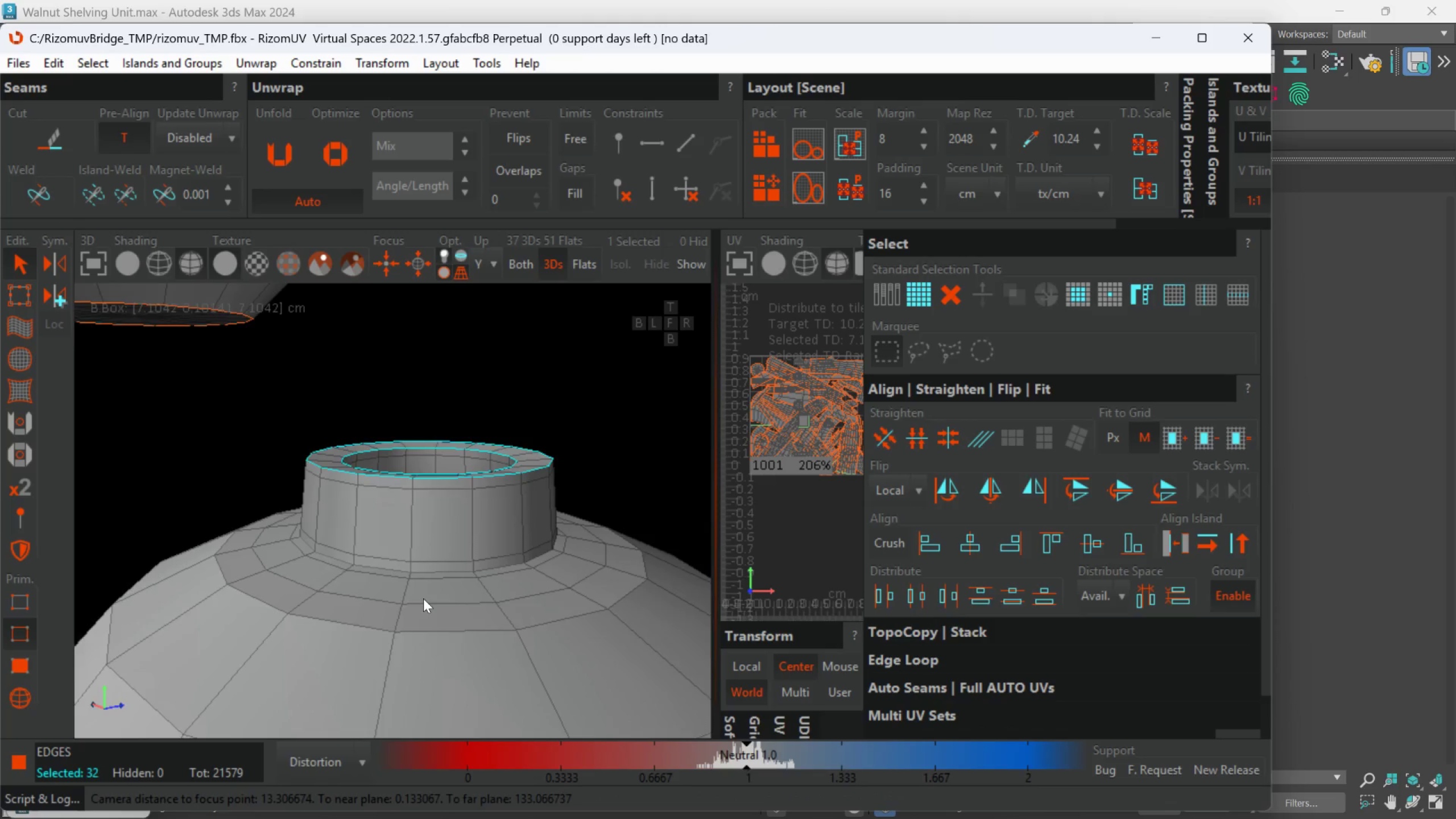 
hold_key(key=ControlLeft, duration=1.66)
 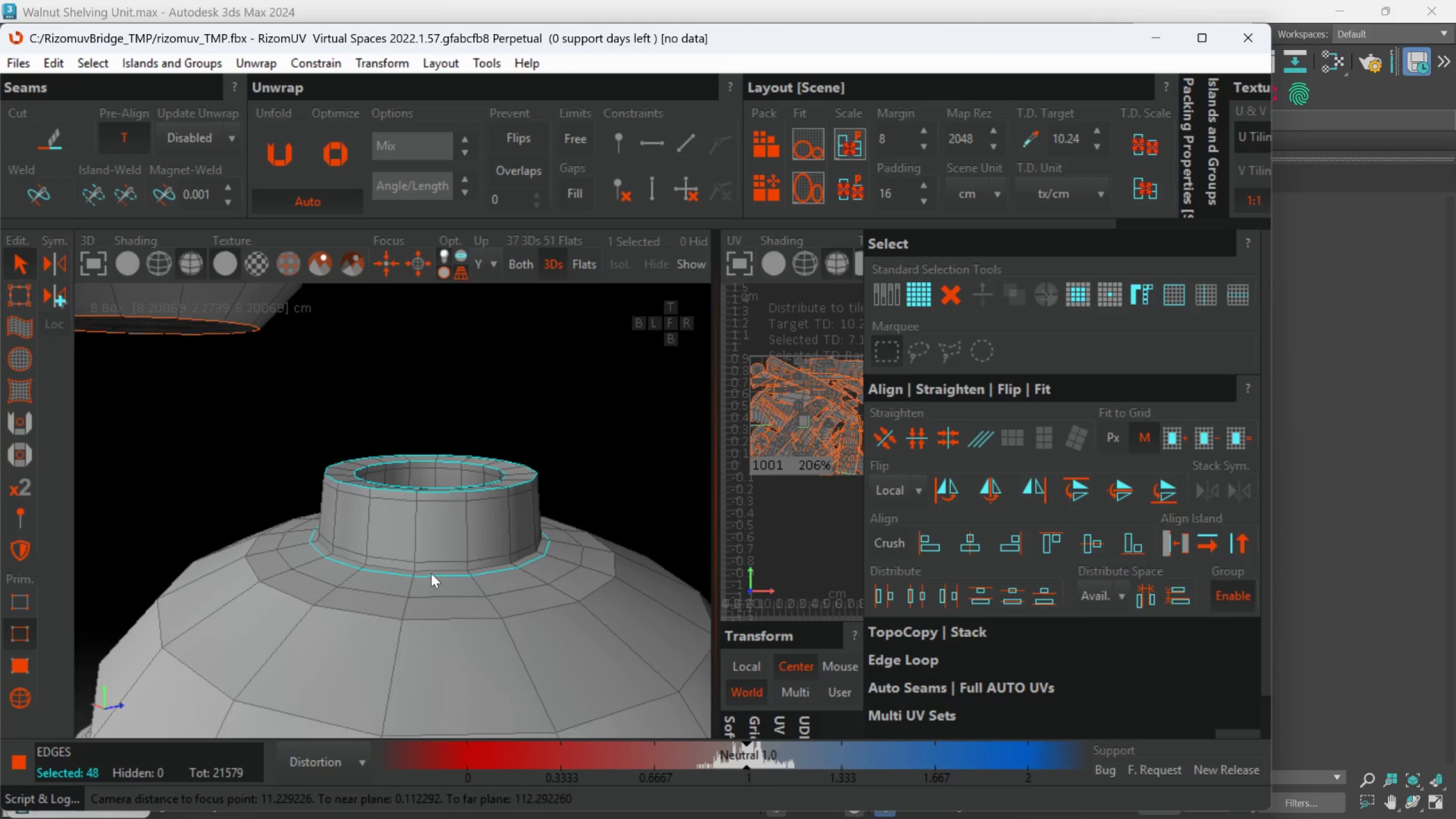 
scroll: coordinate [428, 578], scroll_direction: up, amount: 1.0
 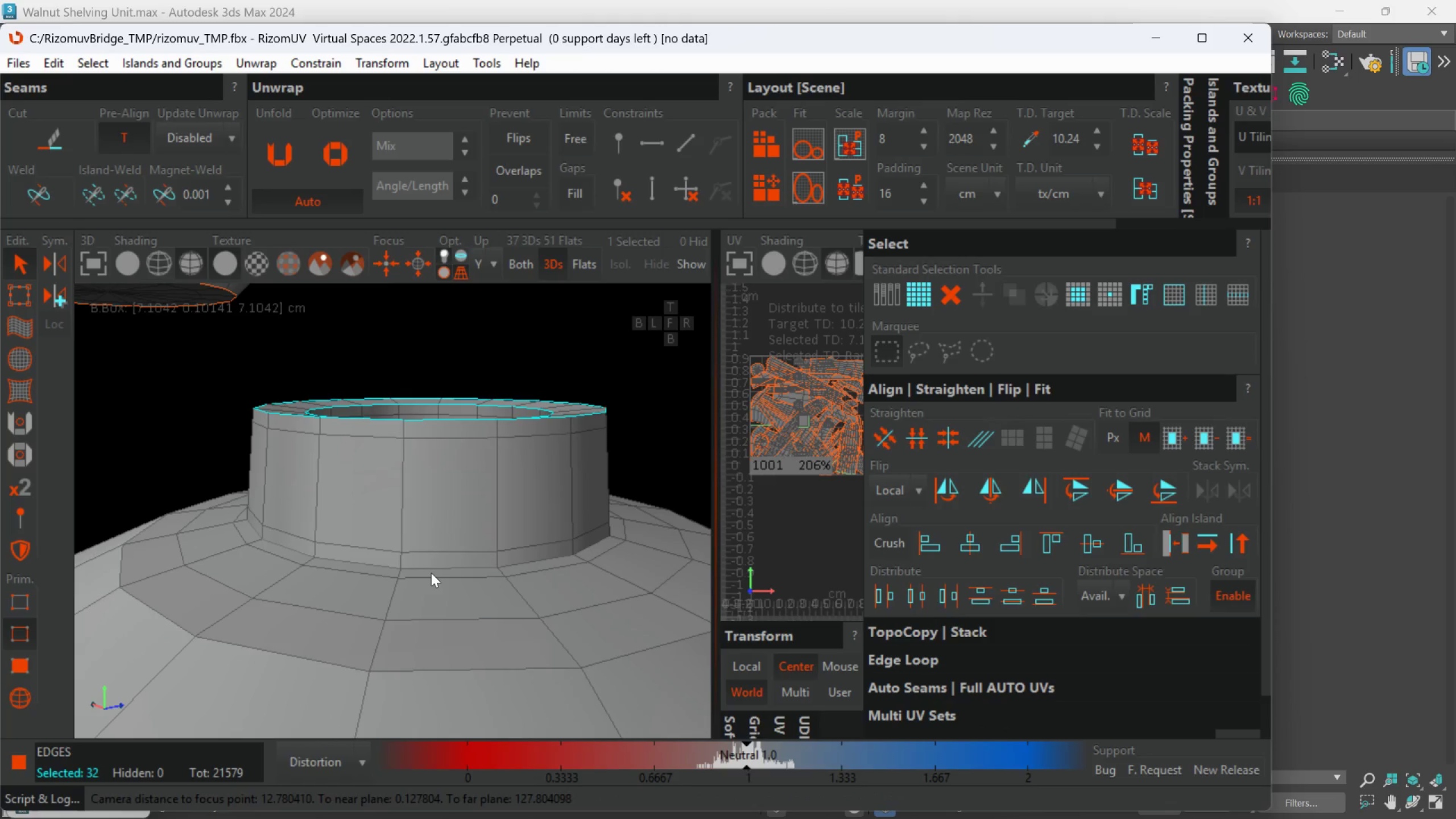 
double_click([431, 573])
 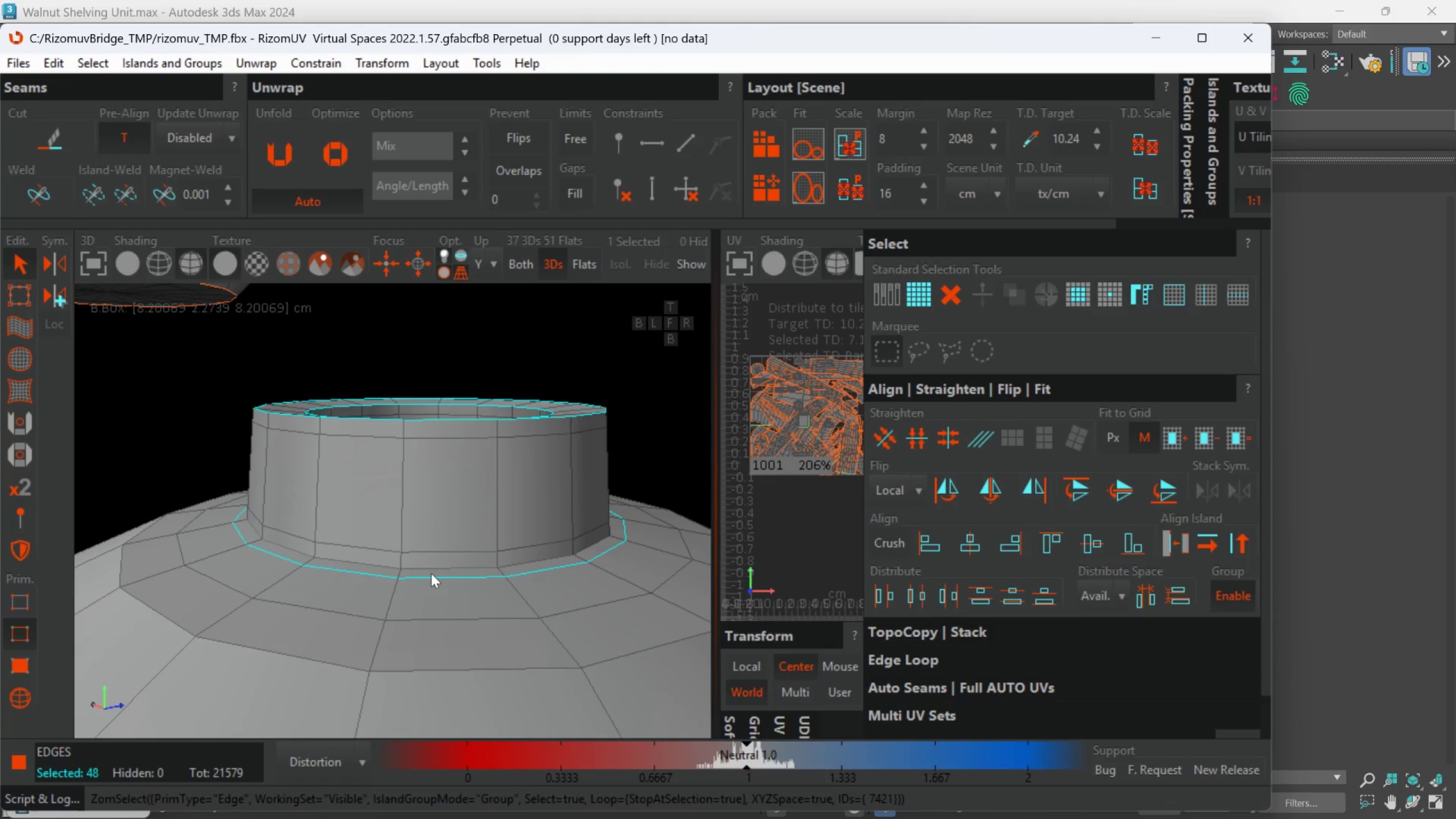 
hold_key(key=AltLeft, duration=0.56)
 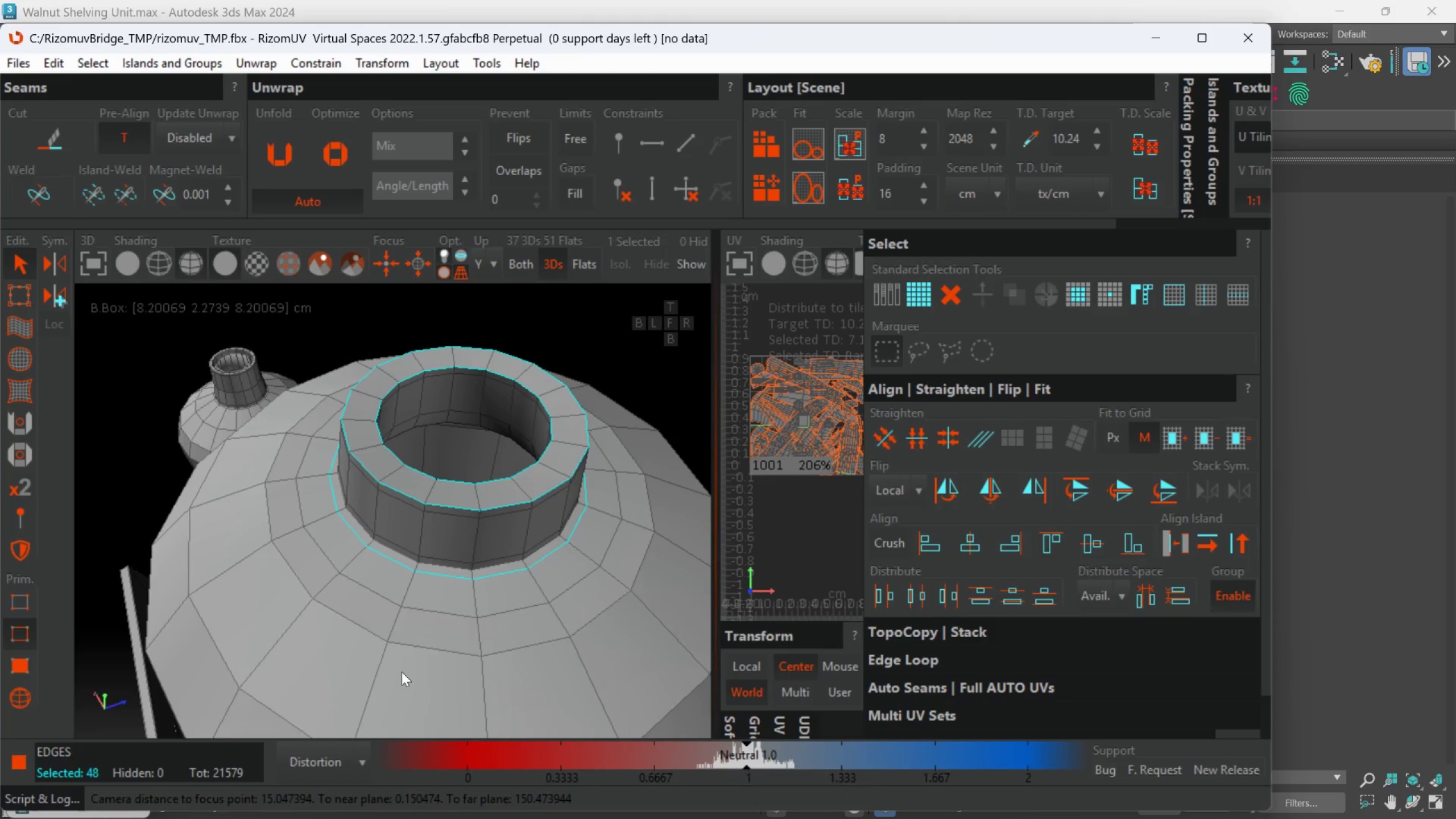 
scroll: coordinate [431, 573], scroll_direction: down, amount: 2.0
 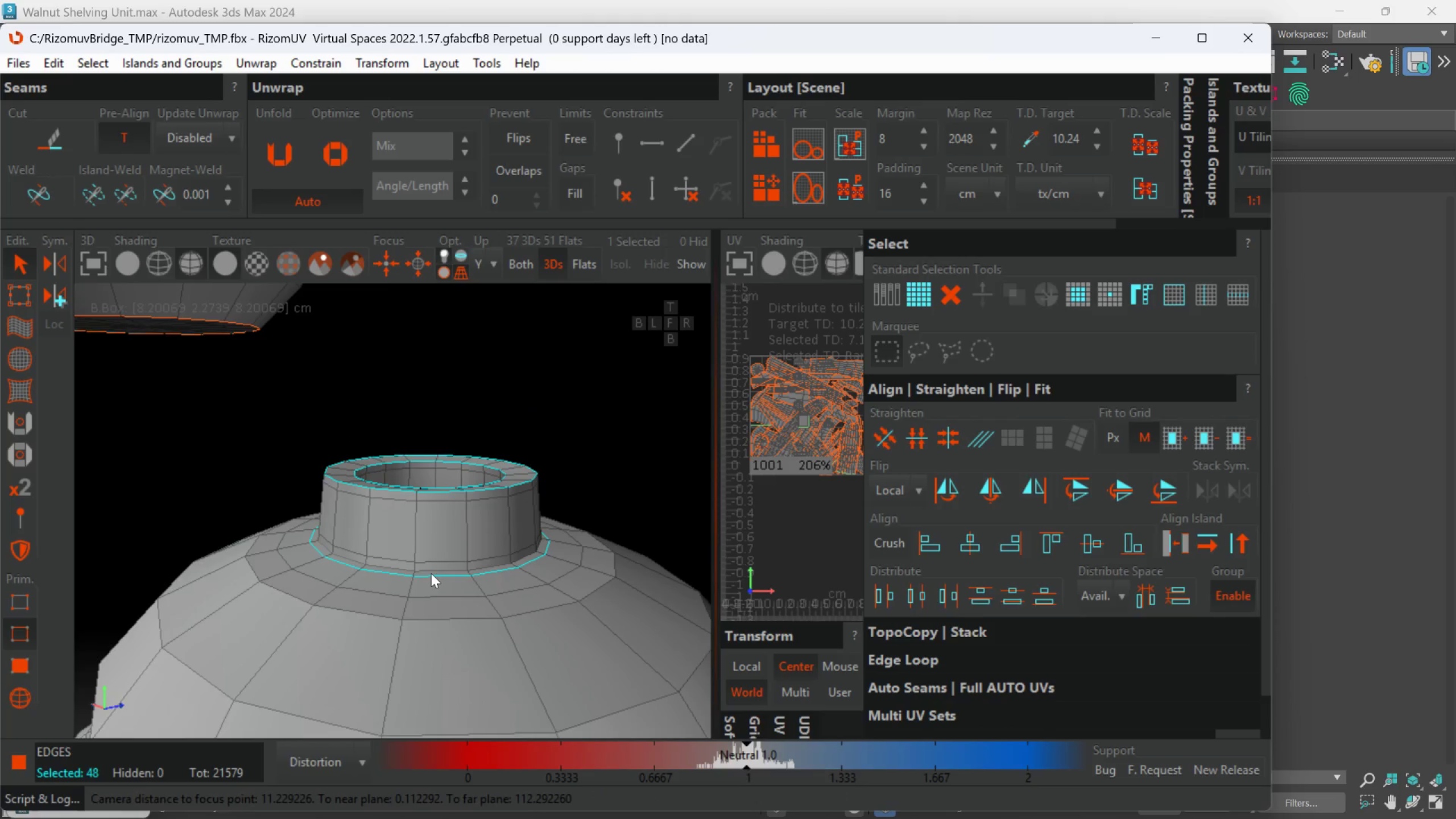 
hold_key(key=AltLeft, duration=0.58)
 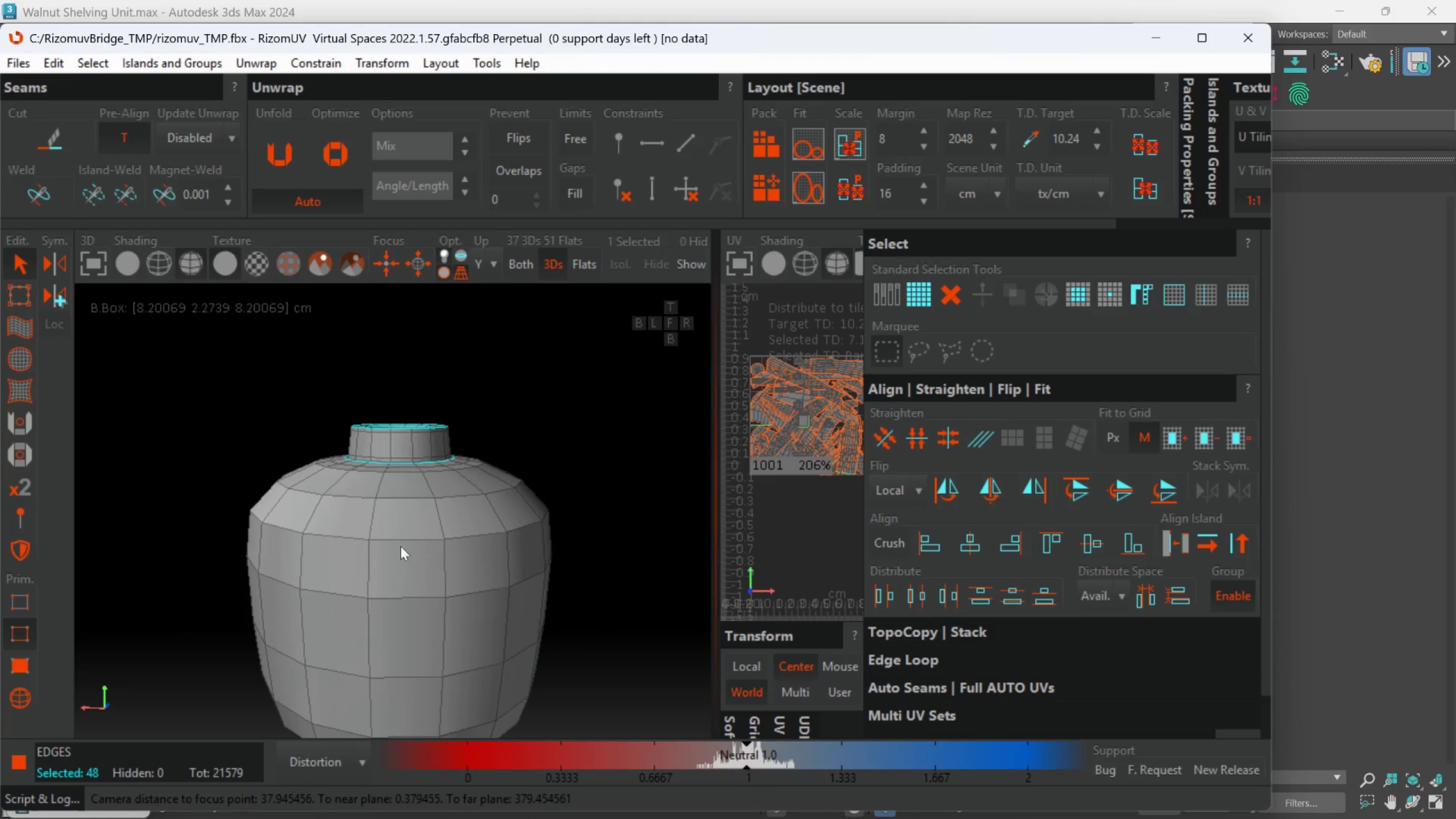 
scroll: coordinate [377, 672], scroll_direction: down, amount: 3.0
 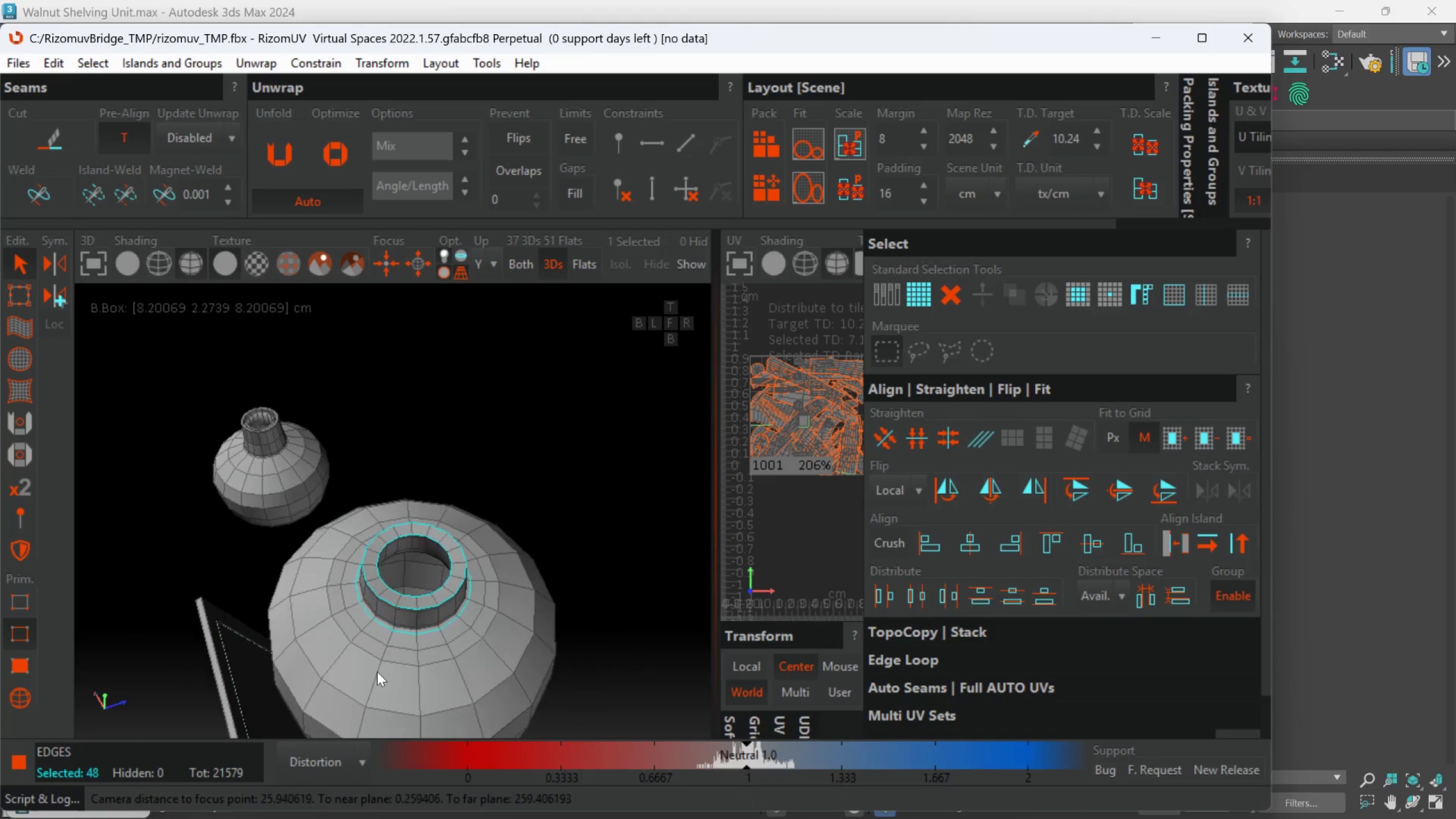 
hold_key(key=AltLeft, duration=0.38)
 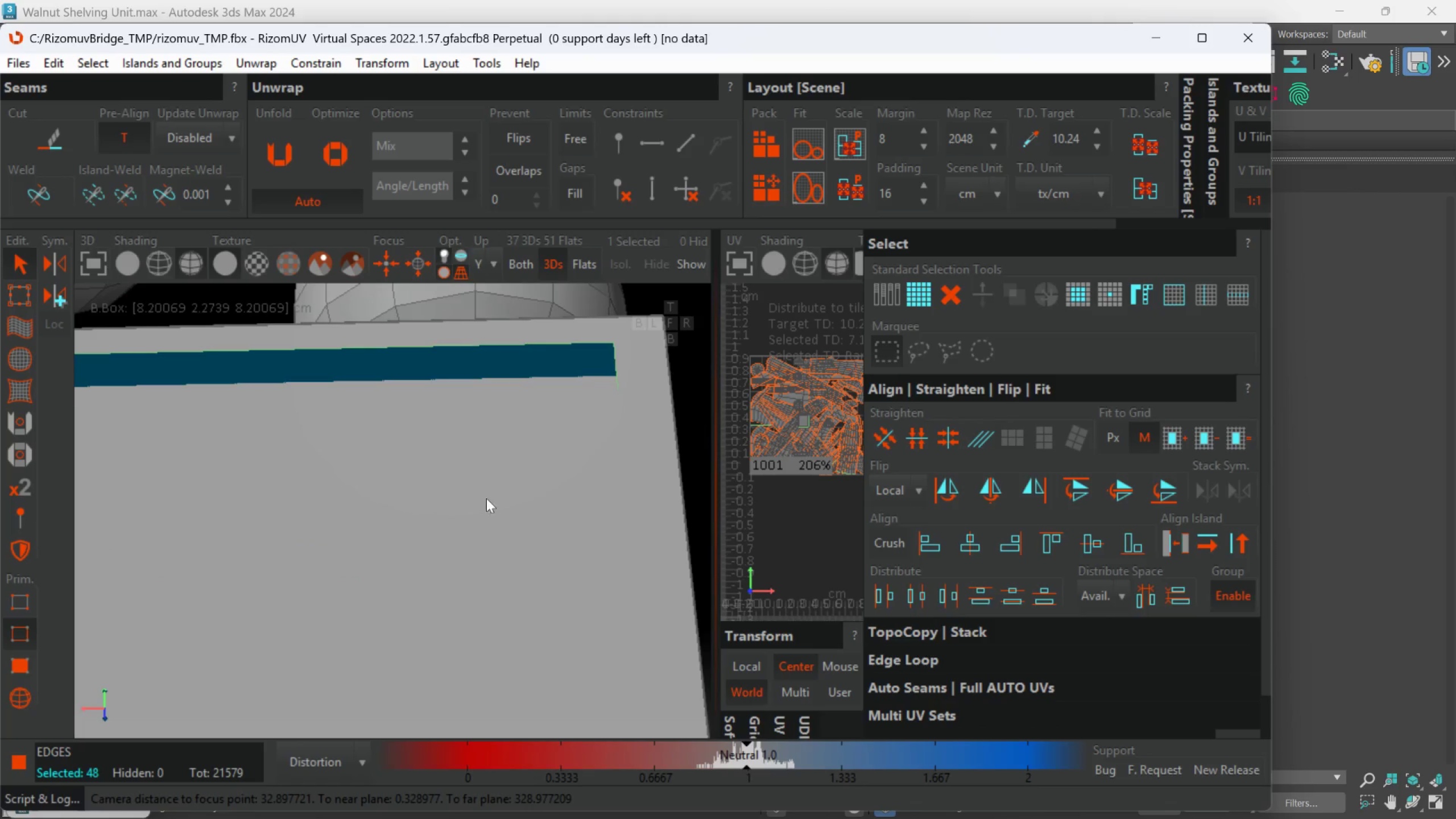 
hold_key(key=AltLeft, duration=0.44)
 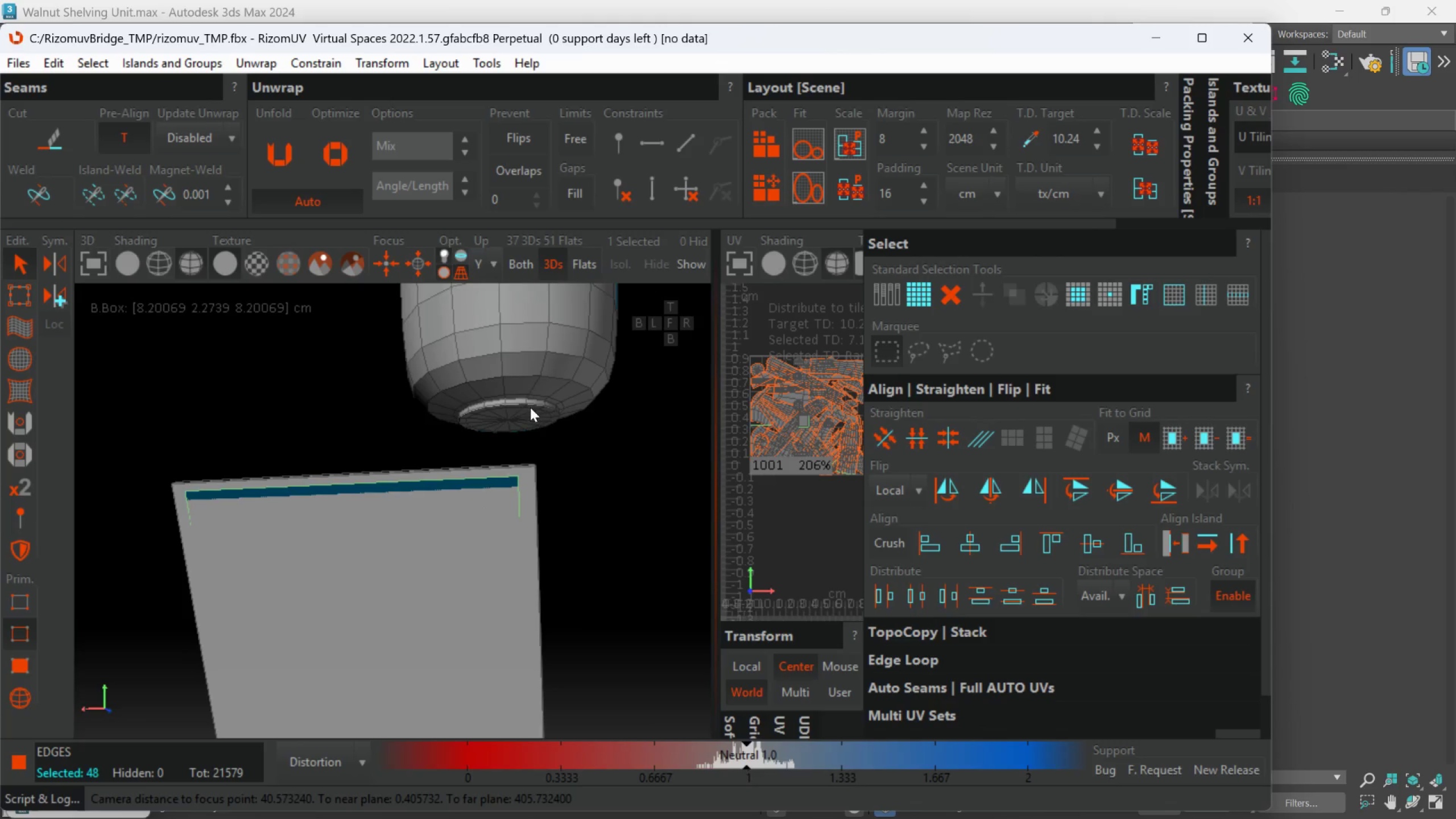 
scroll: coordinate [471, 539], scroll_direction: down, amount: 4.0
 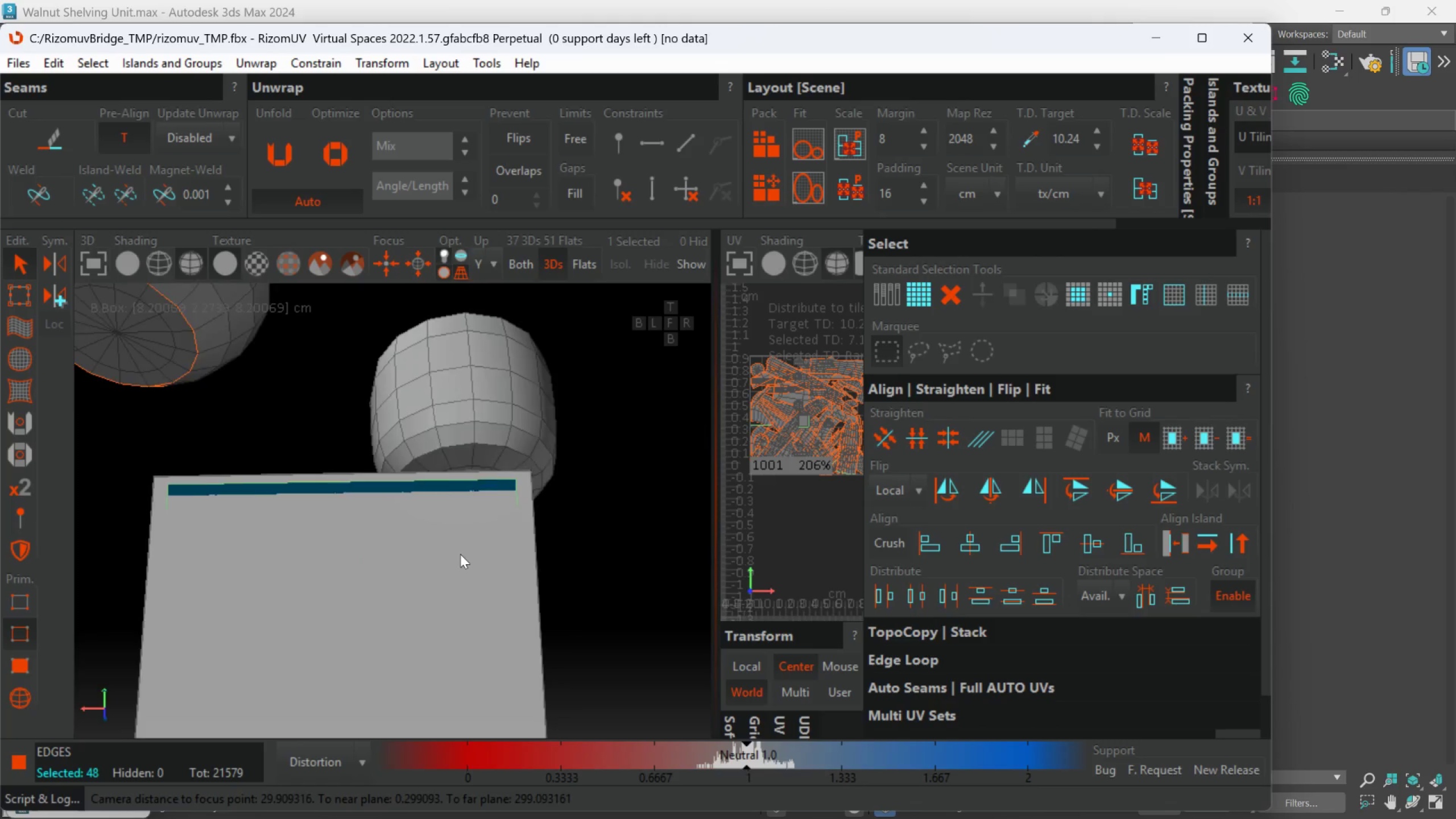 
scroll: coordinate [502, 398], scroll_direction: up, amount: 3.0
 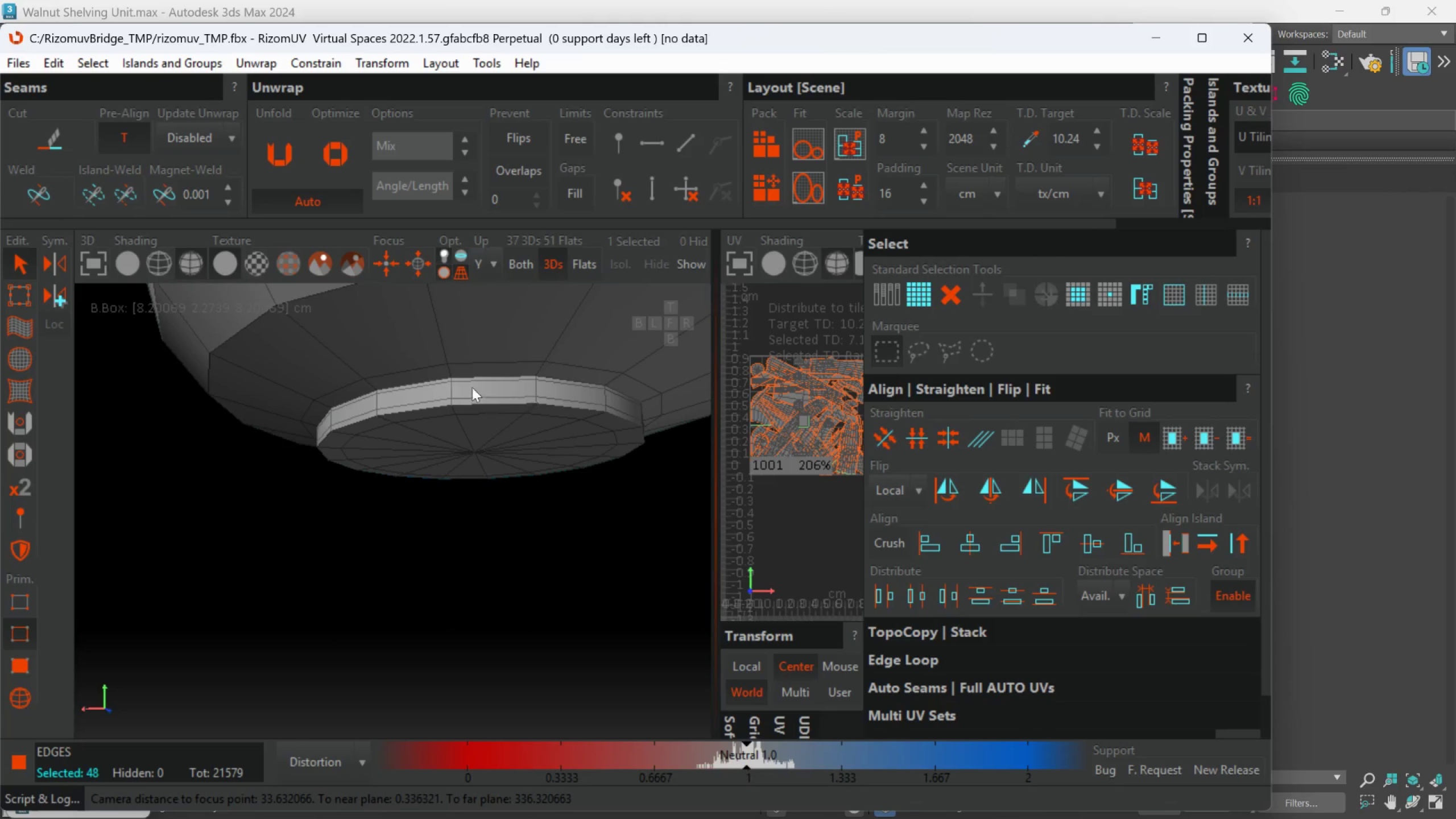 
hold_key(key=ControlLeft, duration=1.14)
double_click([479, 376])
 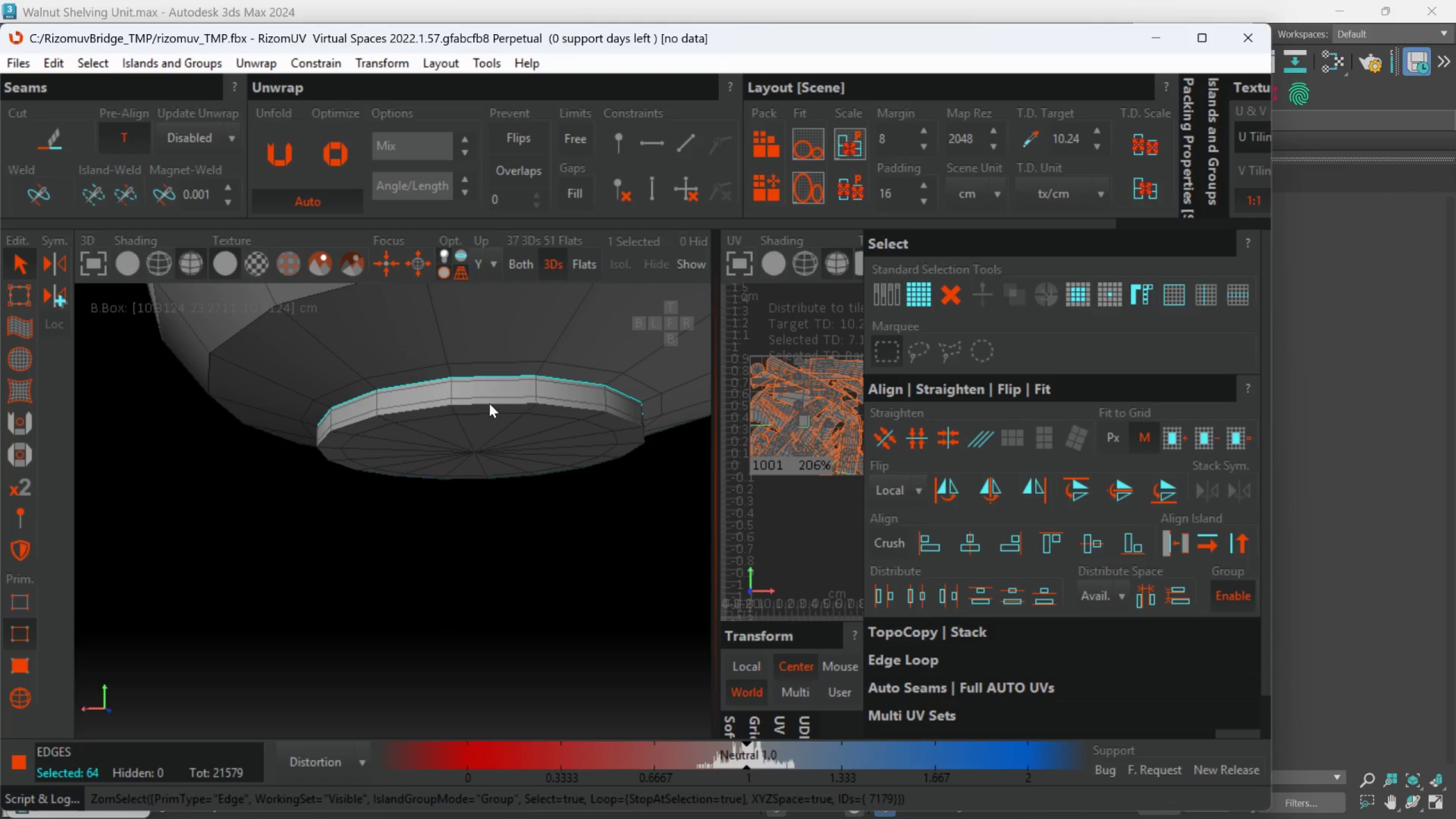 
hold_key(key=ControlLeft, duration=0.64)
left_click([489, 403])
 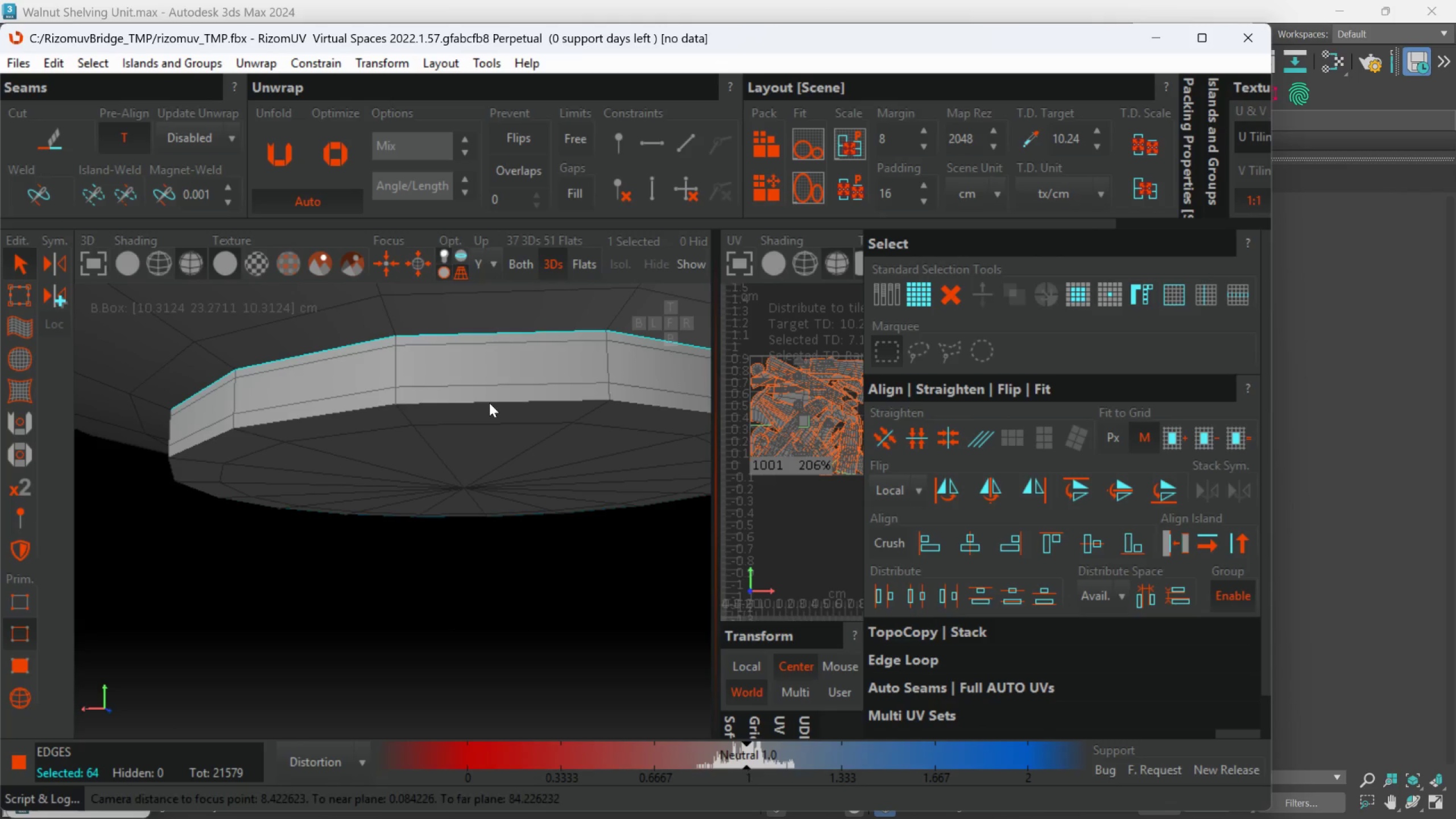 
scroll: coordinate [489, 406], scroll_direction: up, amount: 2.0
 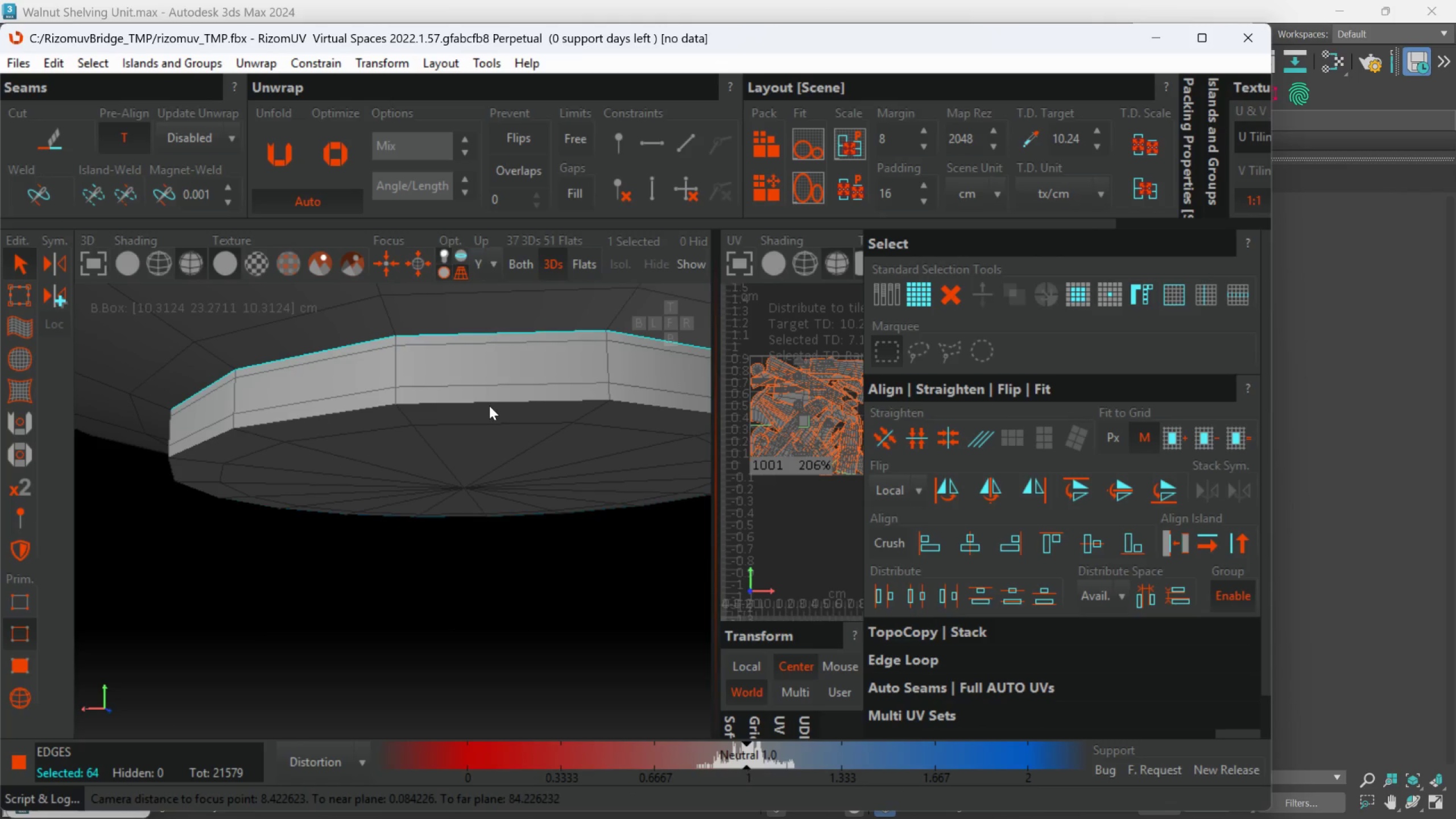 
double_click([489, 403])
 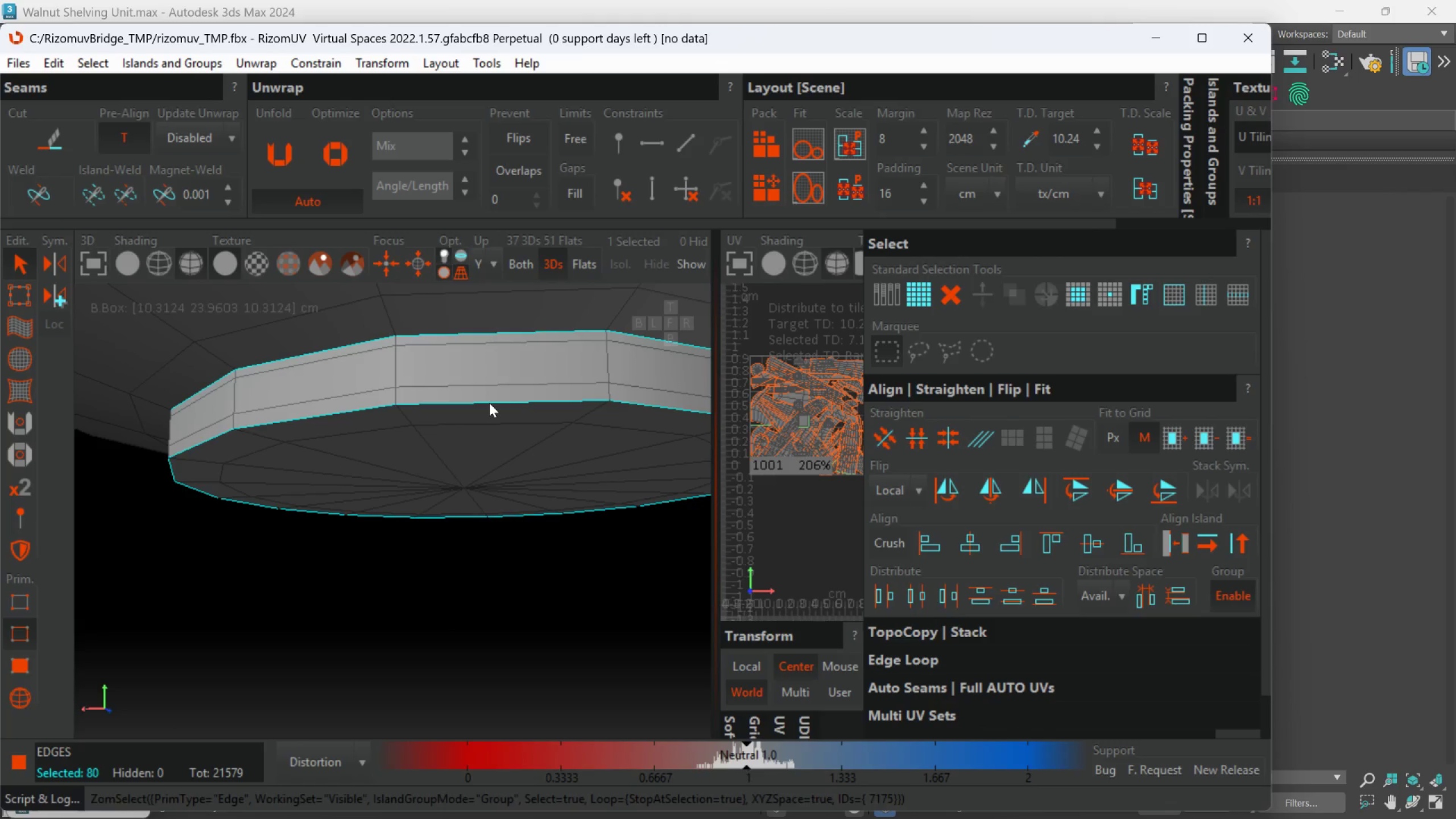 
key(C)
 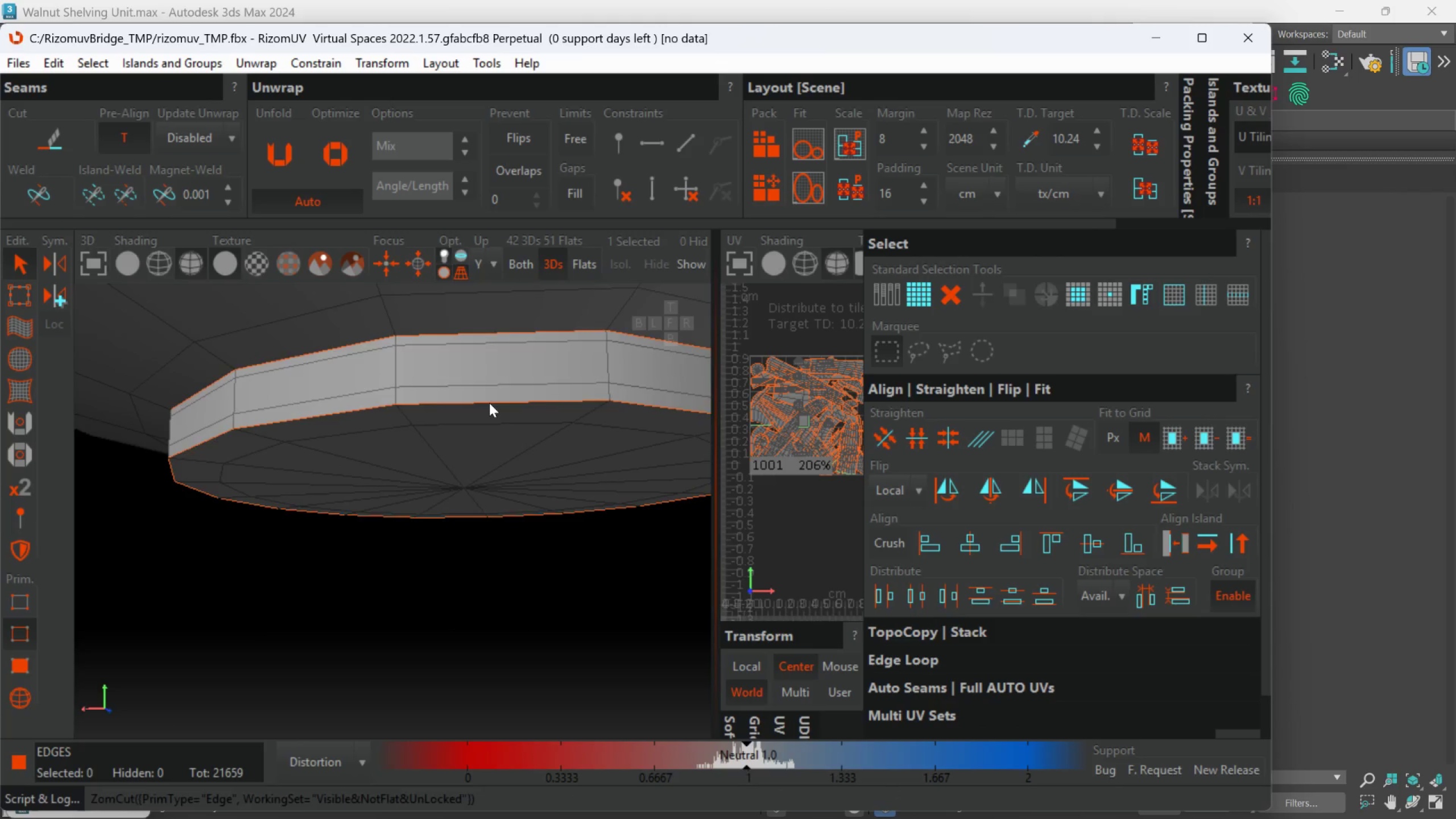 
scroll: coordinate [486, 405], scroll_direction: down, amount: 5.0
 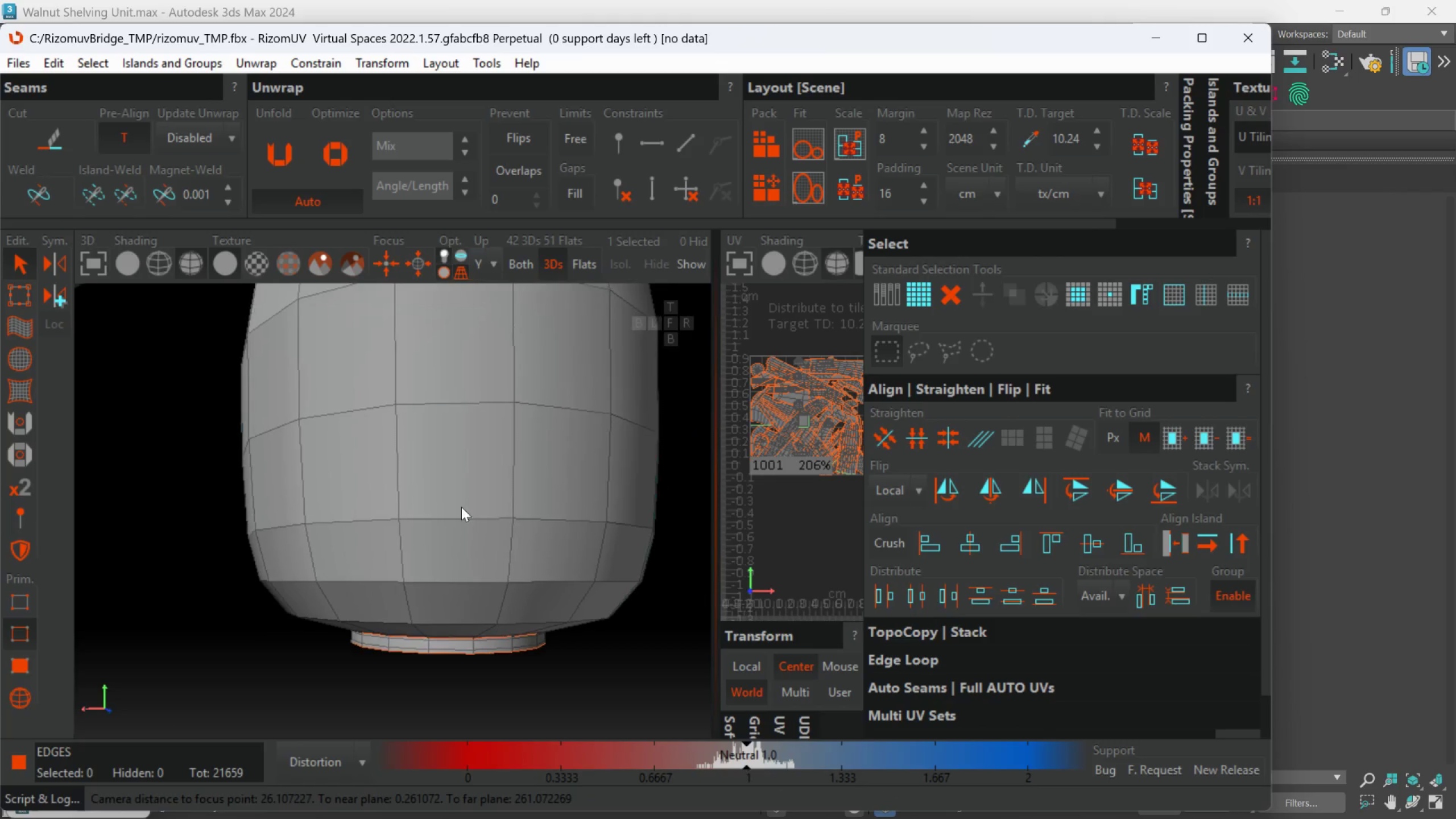 
hold_key(key=MetaLeft, duration=0.39)
 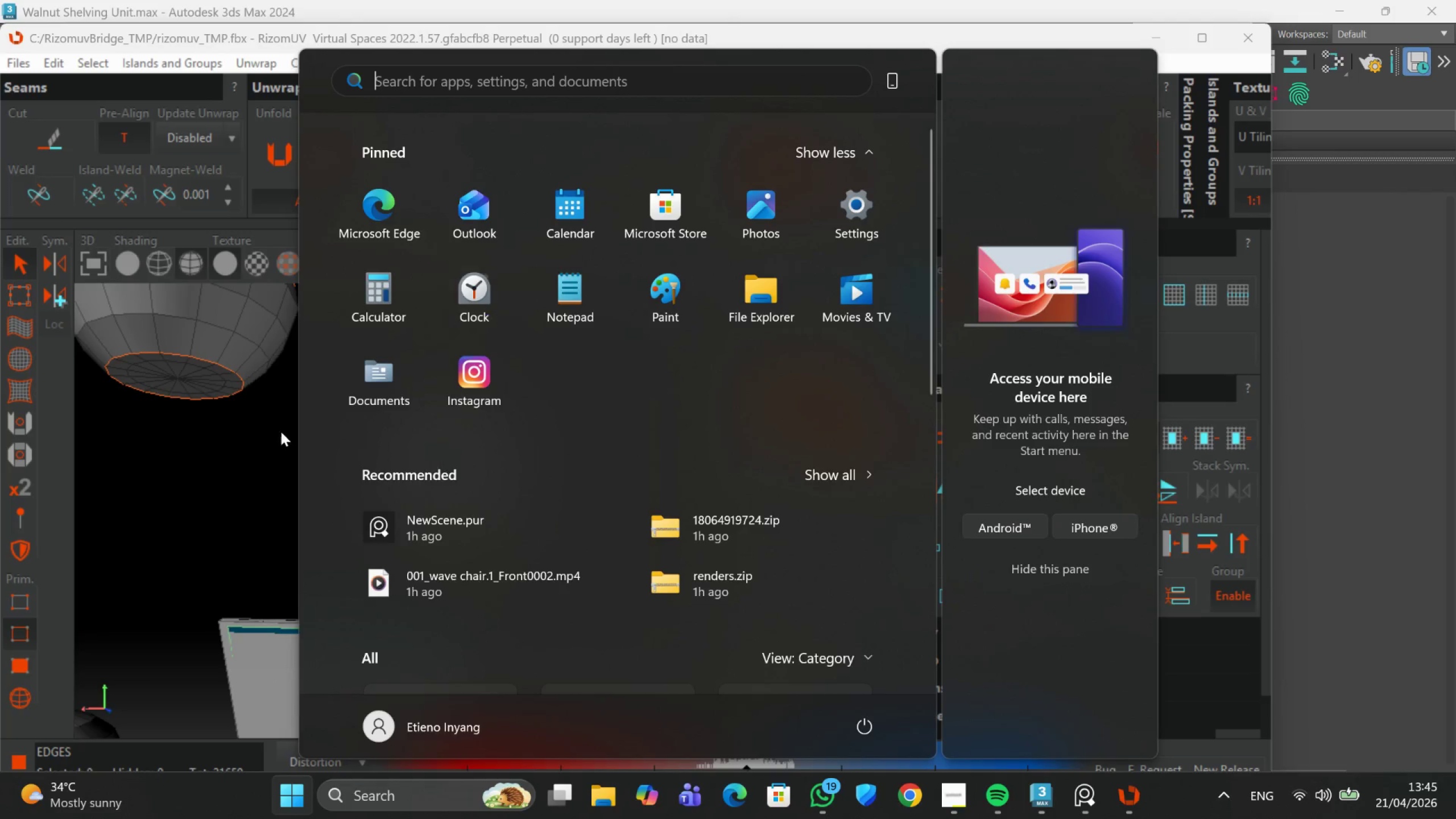 
scroll: coordinate [460, 501], scroll_direction: down, amount: 4.0
 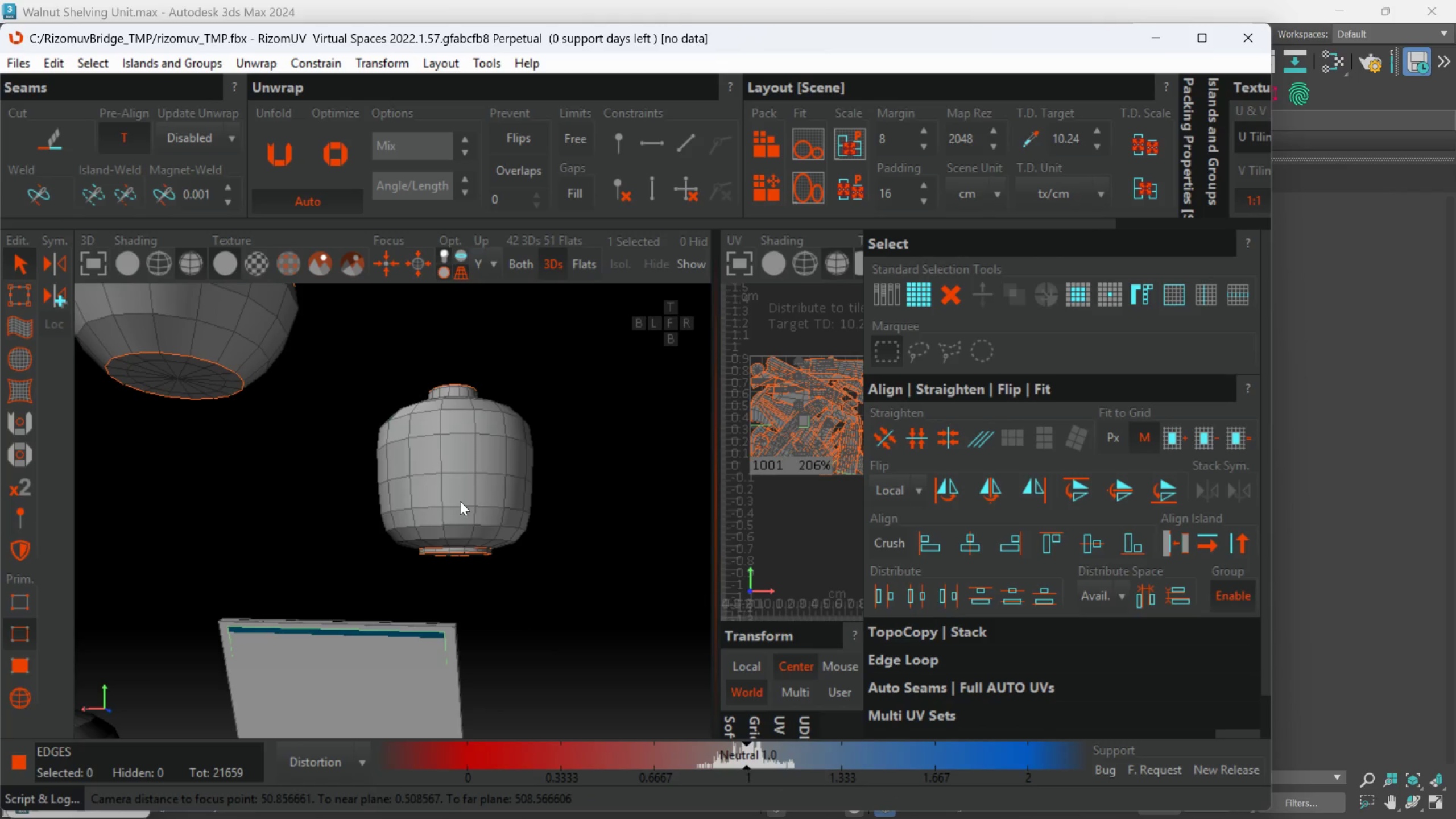 
left_click([251, 445])
 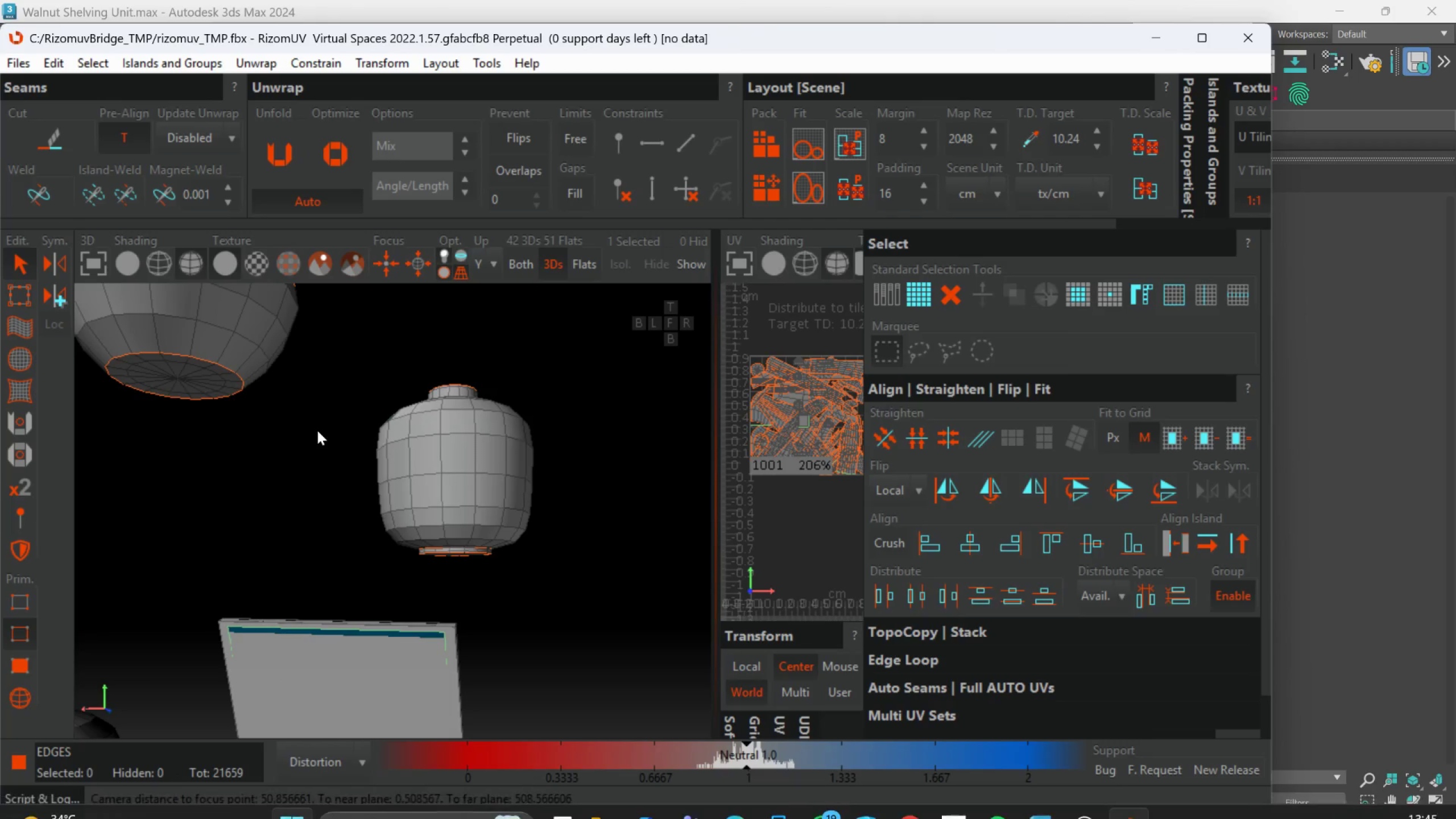 
hold_key(key=AltLeft, duration=0.34)
 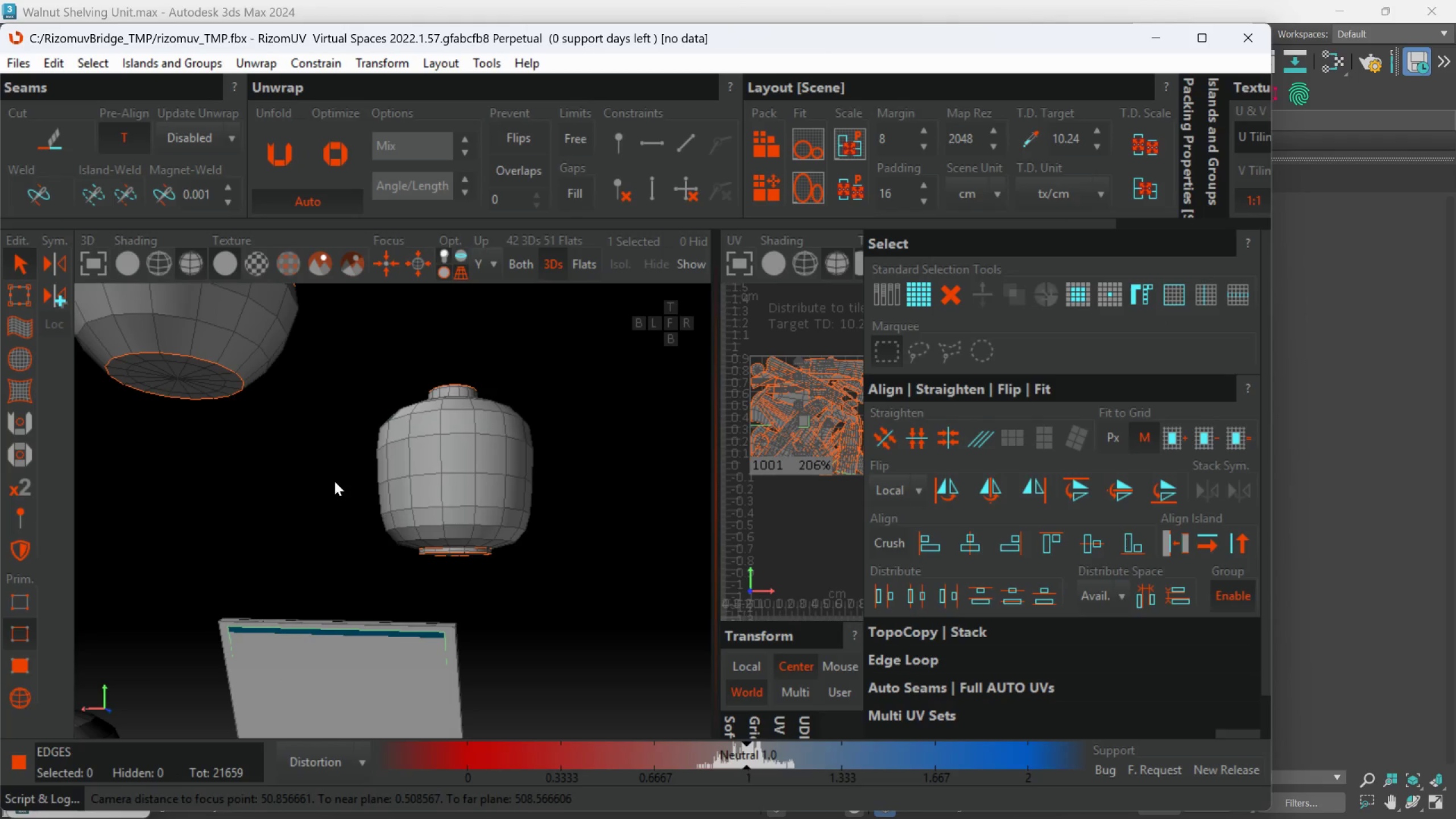 
scroll: coordinate [334, 481], scroll_direction: down, amount: 3.0
 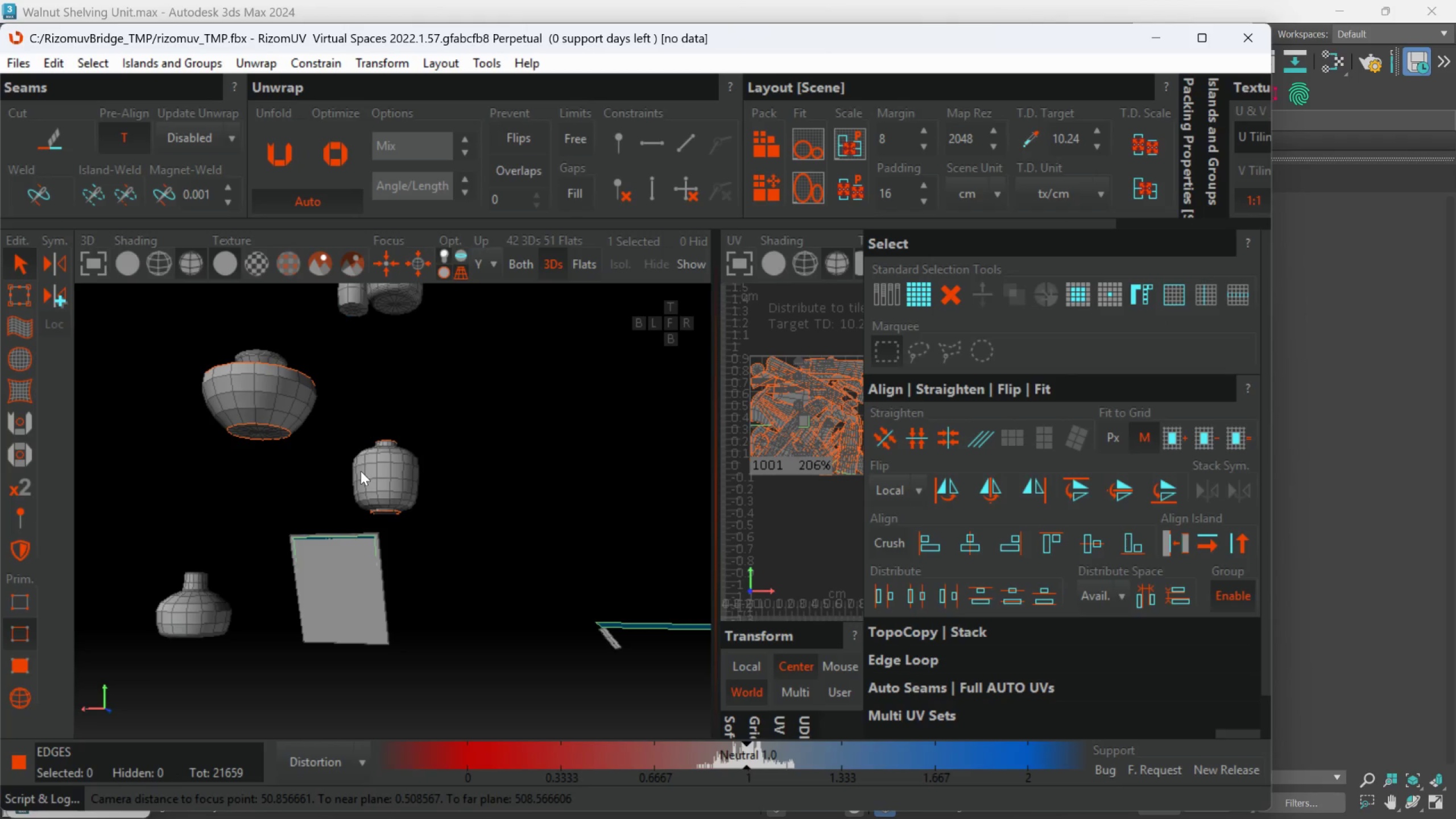 
key(Control+Z)
 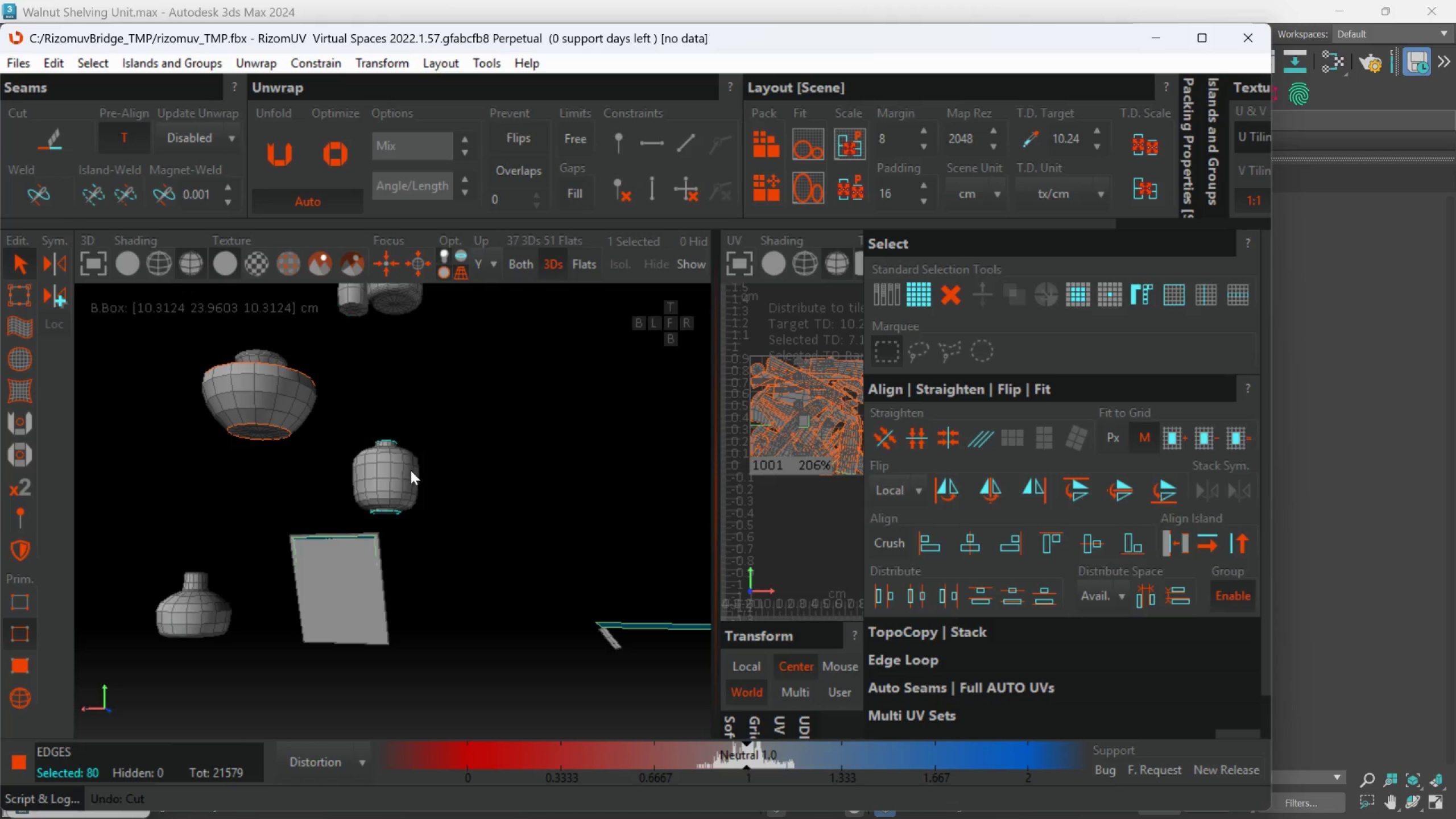 
hold_key(key=AltLeft, duration=0.47)
 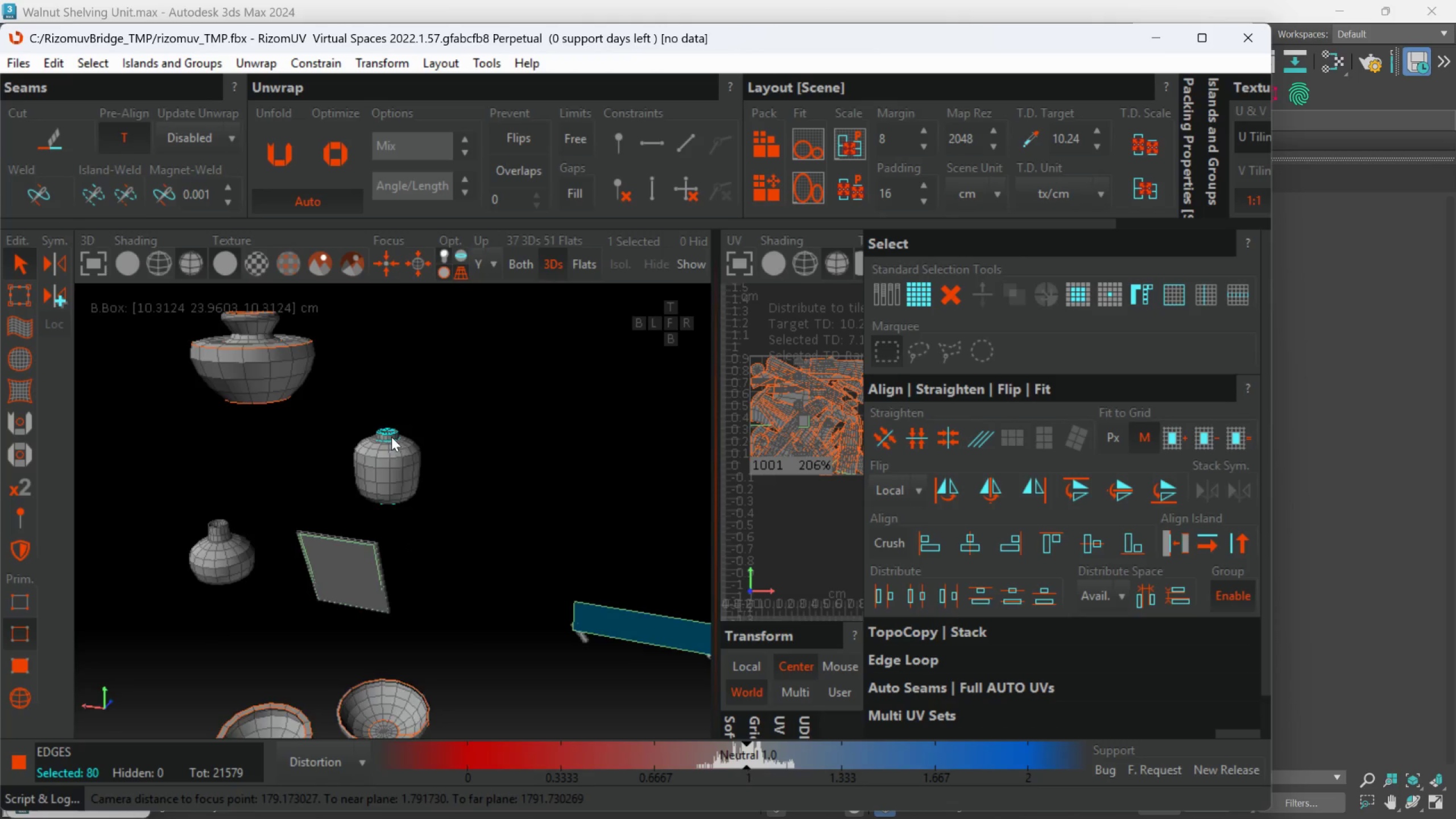 
hold_key(key=AltLeft, duration=0.83)
 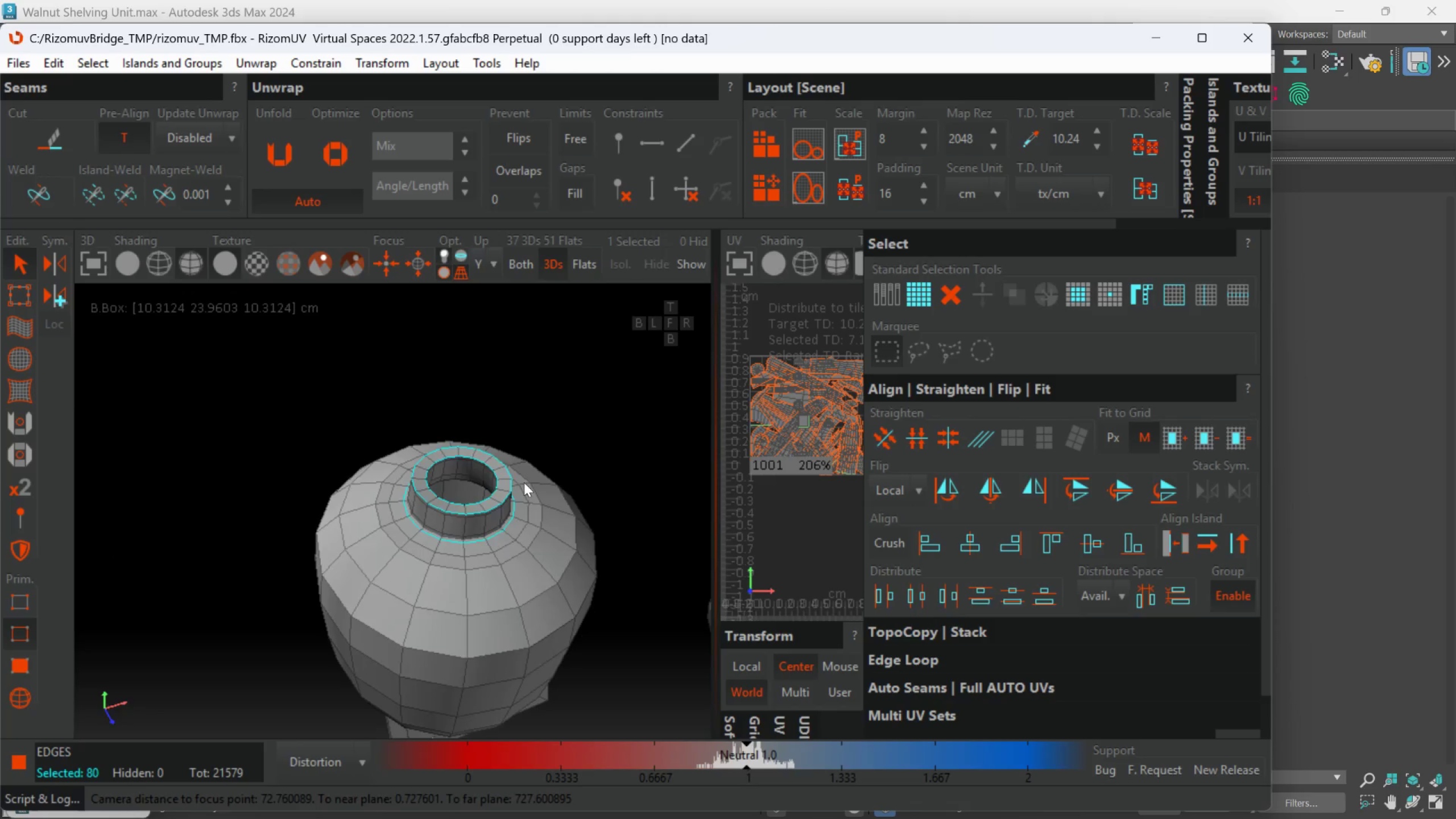 
scroll: coordinate [391, 437], scroll_direction: up, amount: 3.0
 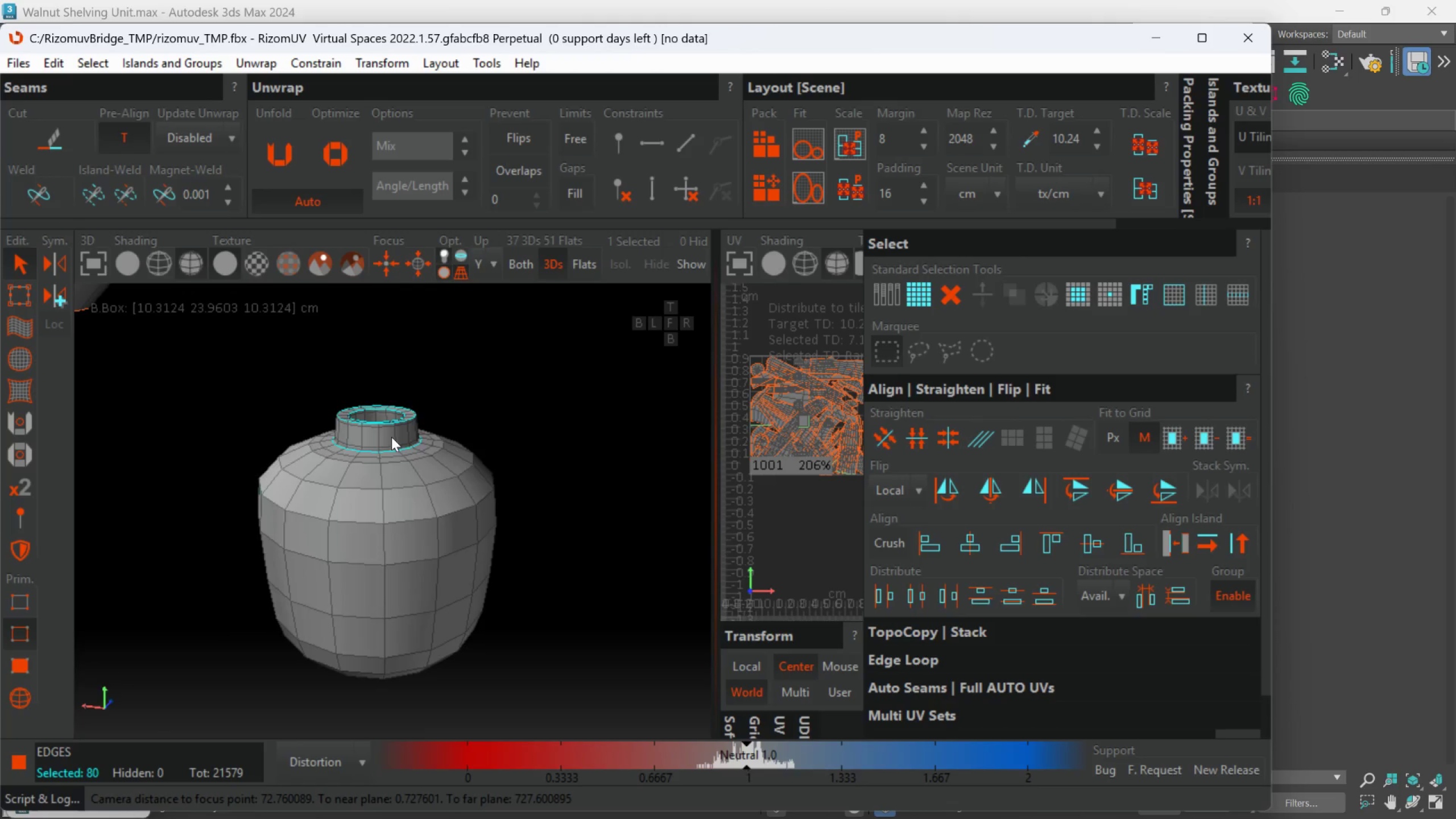 
hold_key(key=AltLeft, duration=0.41)
 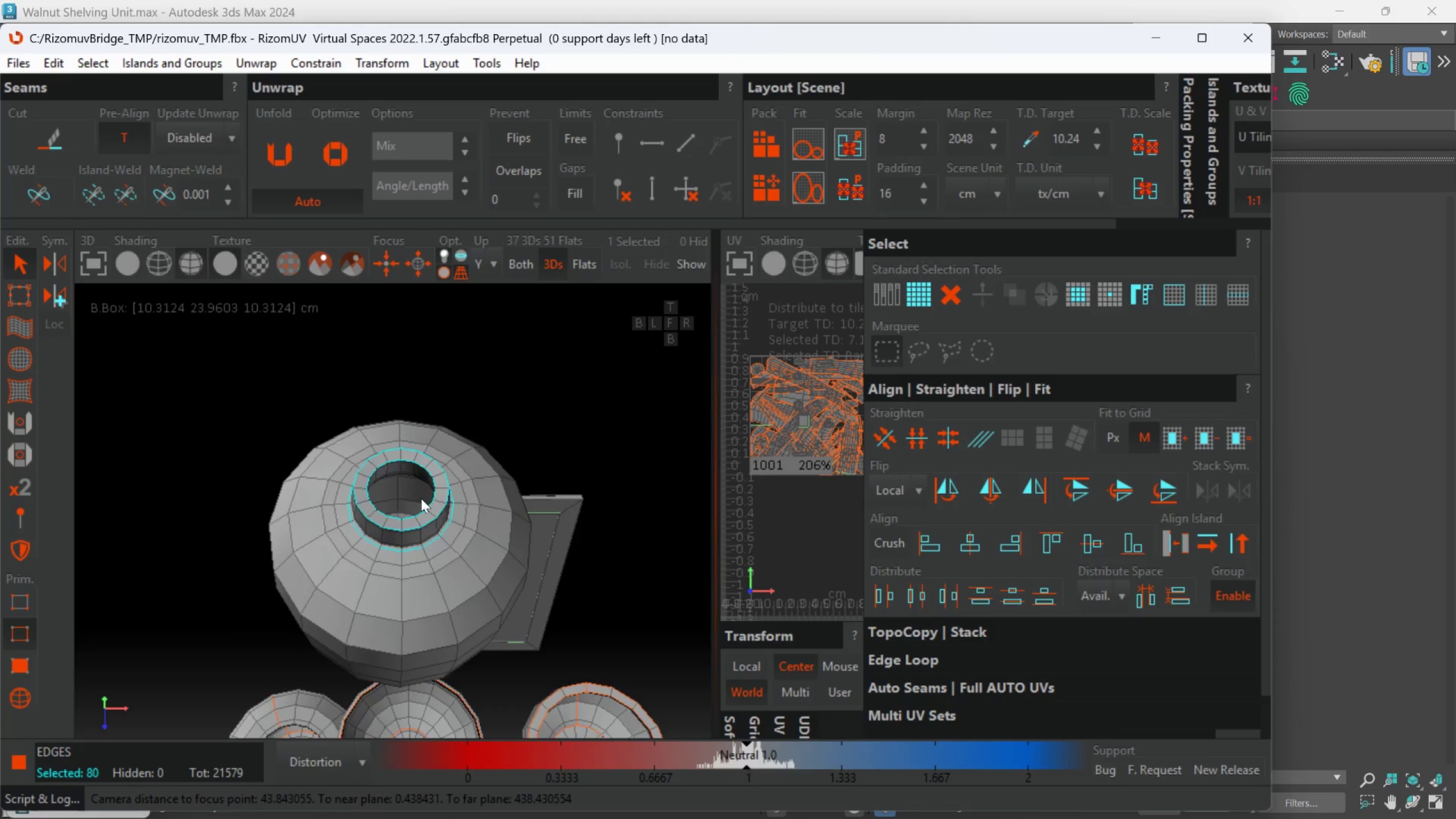 
key(Alt+AltLeft)
 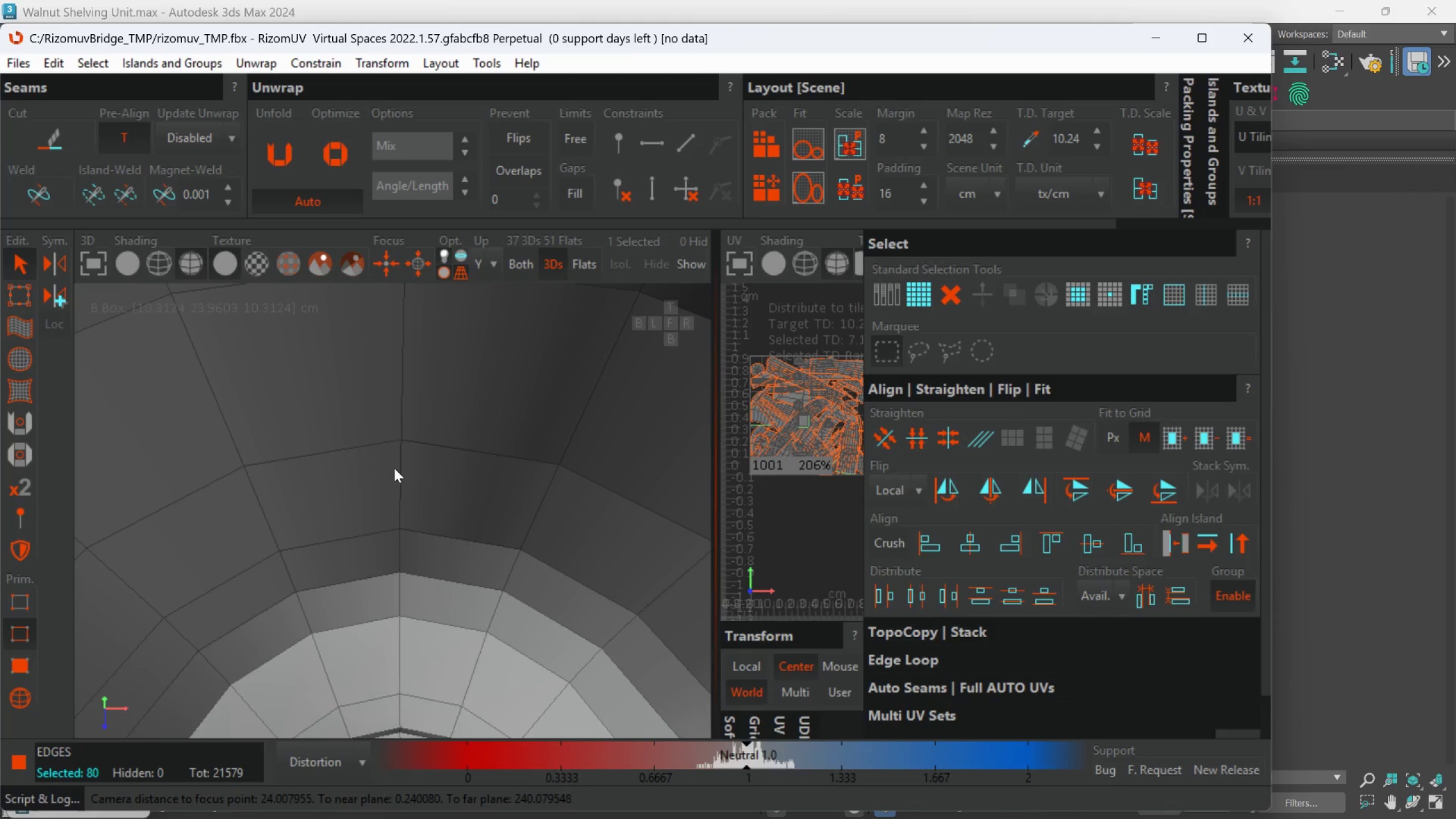 
middle_click([394, 468])
 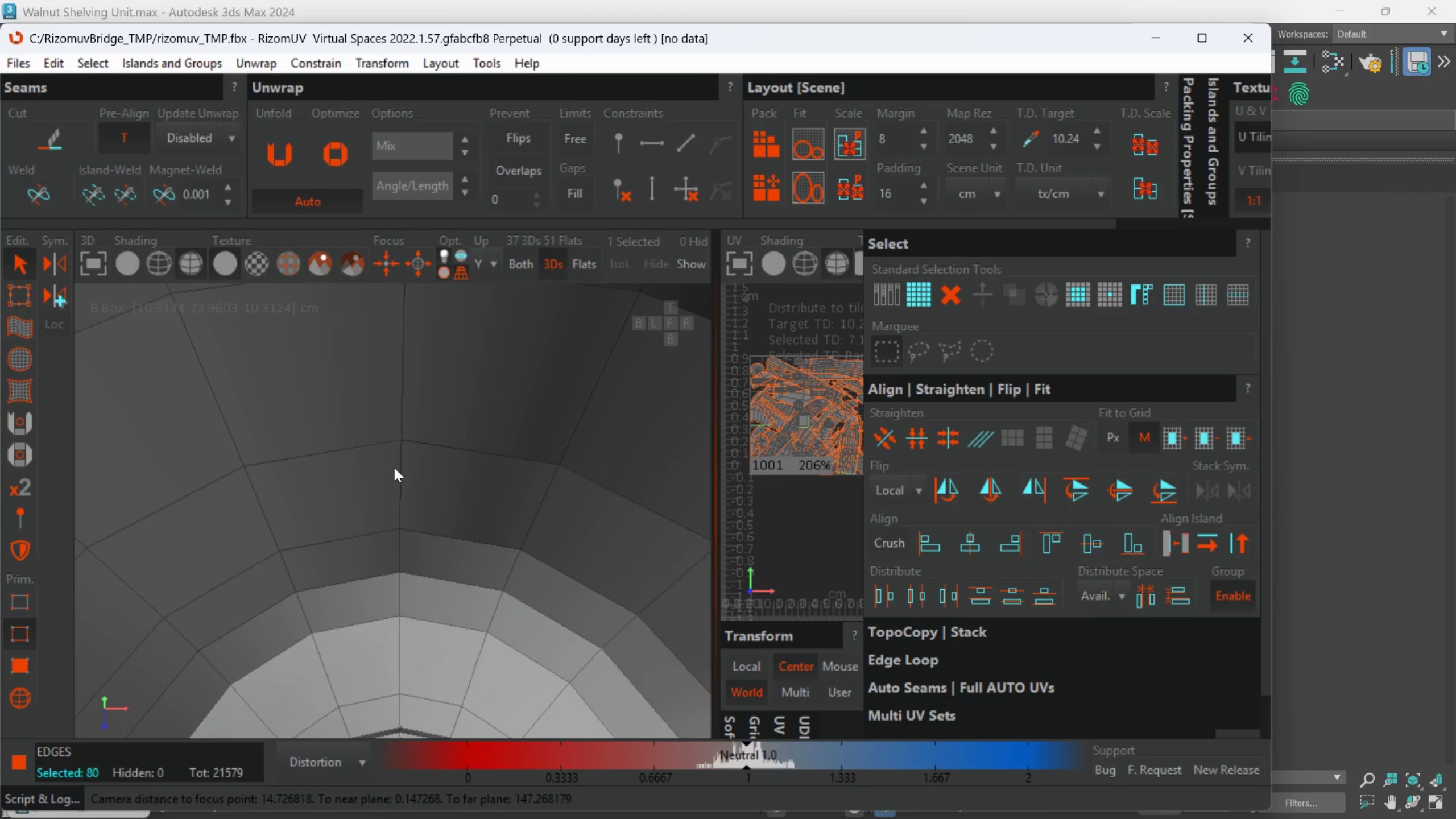 
scroll: coordinate [394, 483], scroll_direction: up, amount: 3.0
 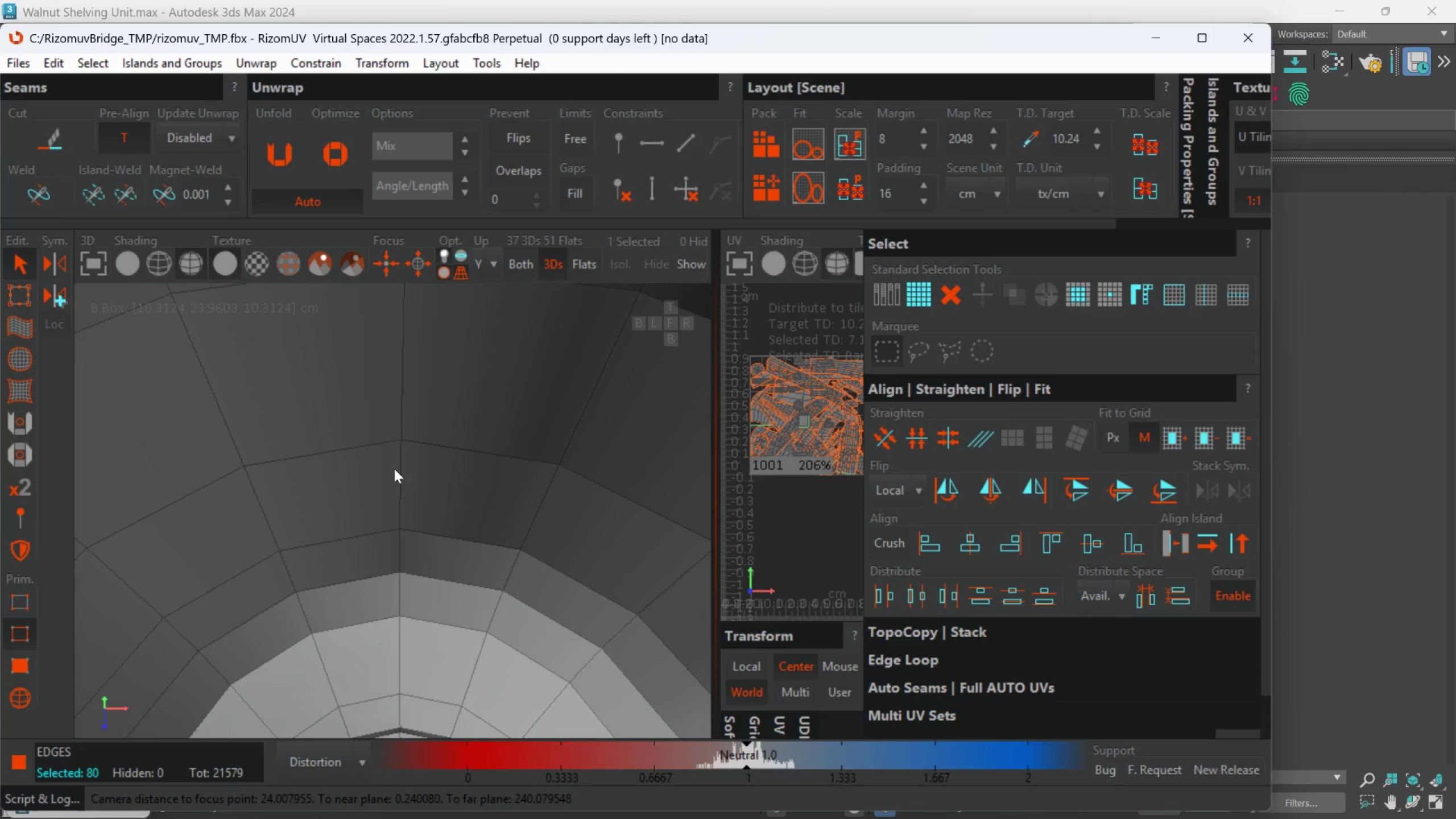 
hold_key(key=AltLeft, duration=0.64)
 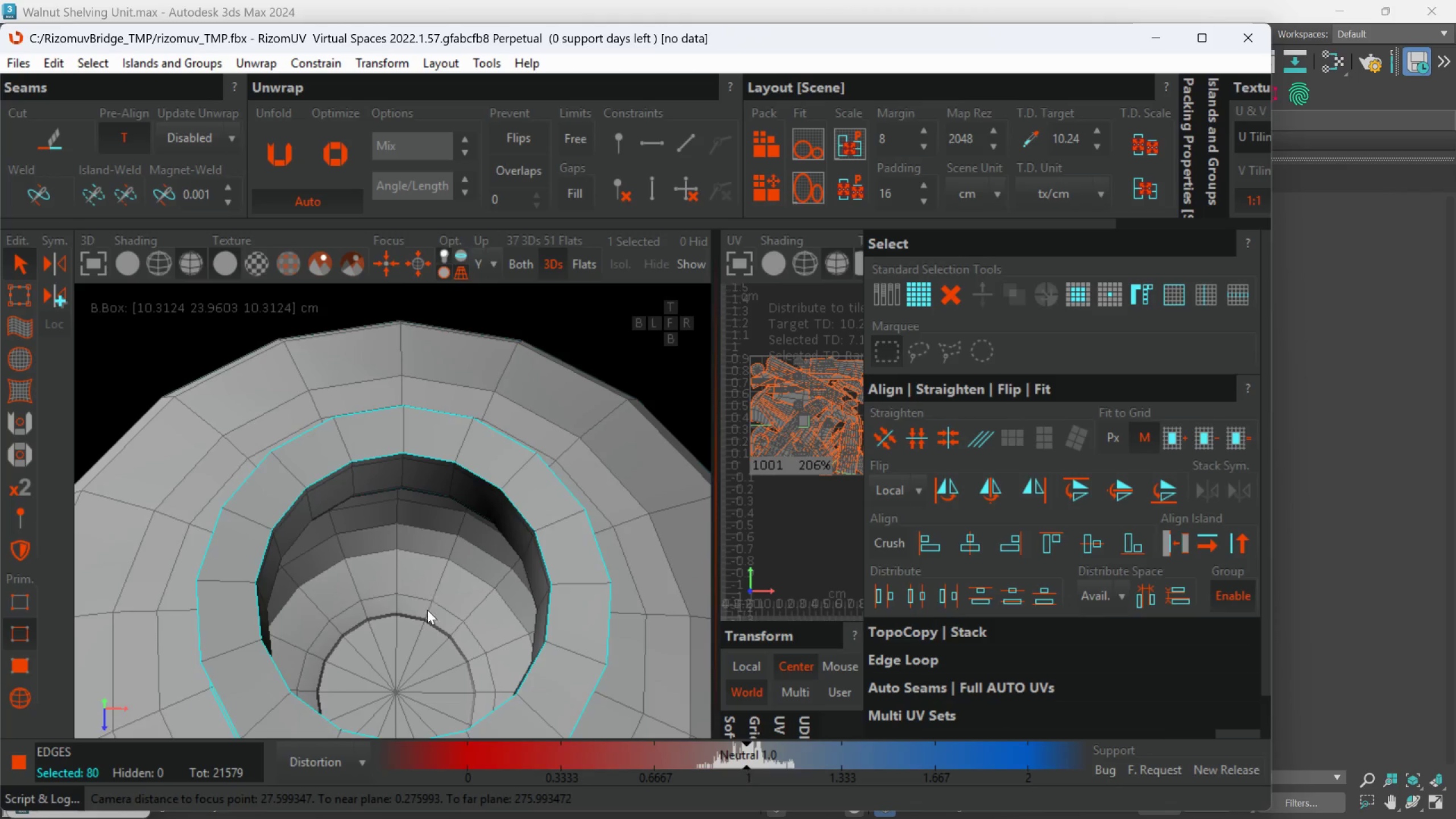 
scroll: coordinate [394, 468], scroll_direction: down, amount: 2.0
 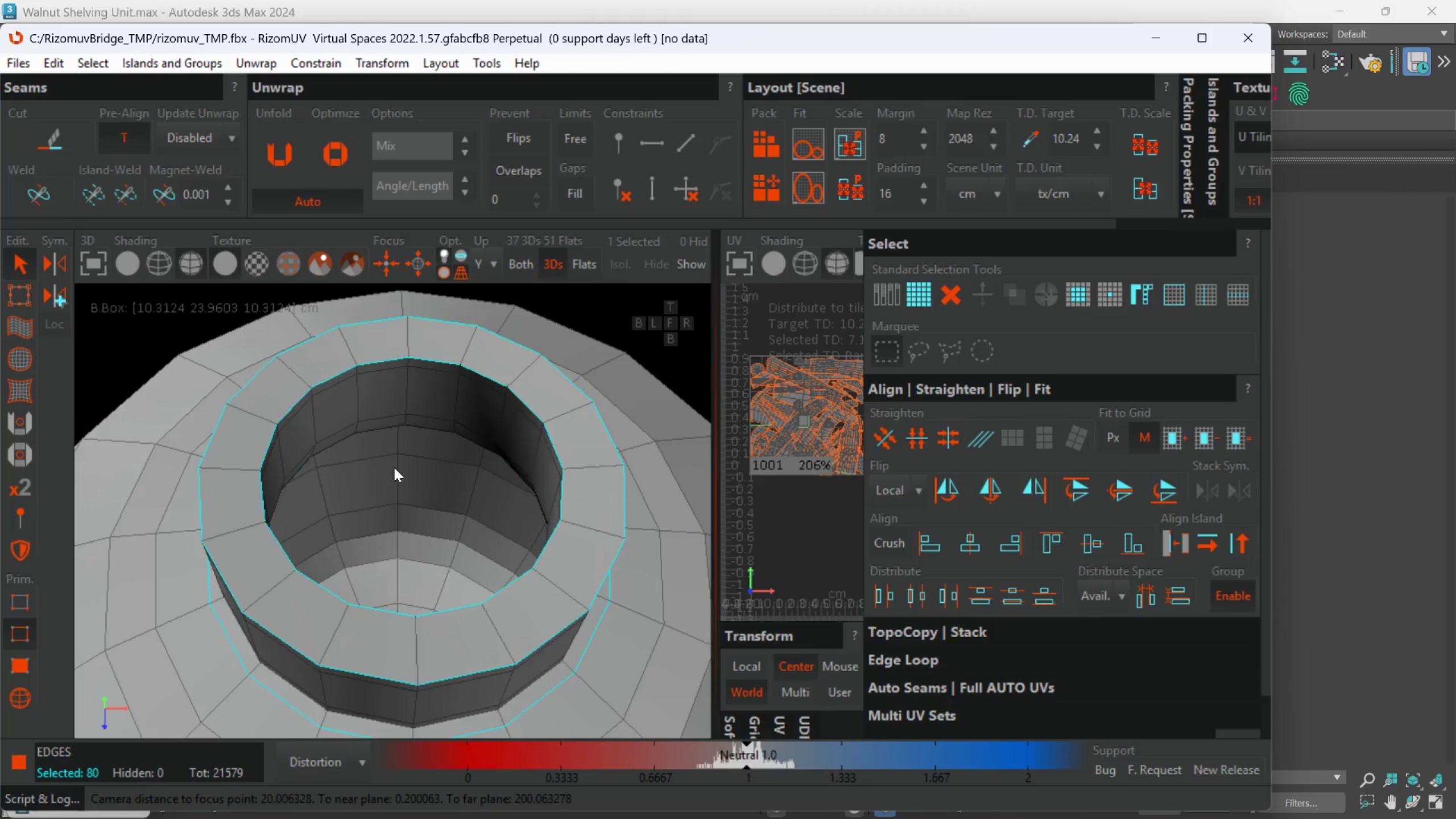 
hold_key(key=ControlLeft, duration=0.66)
 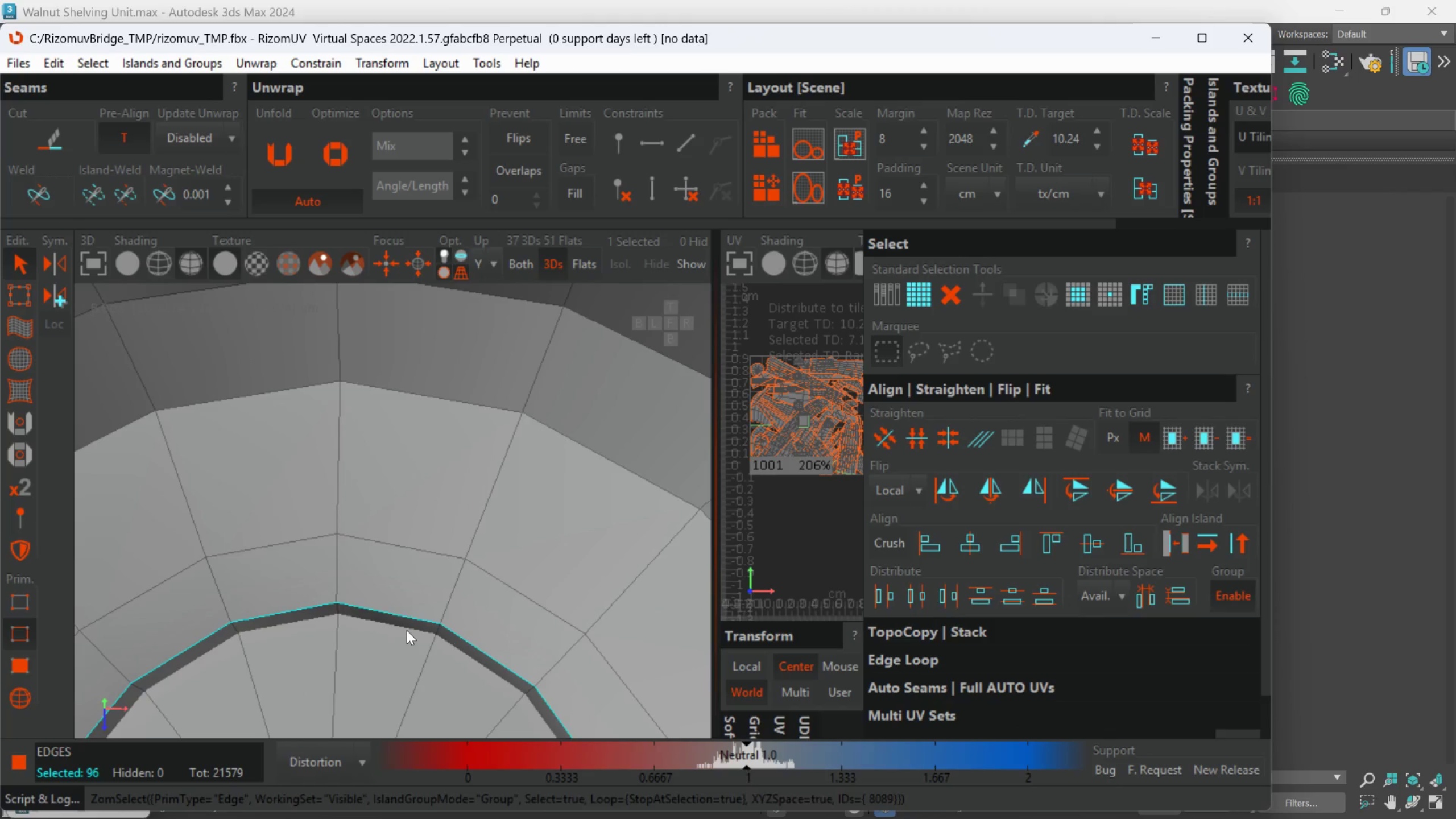 
scroll: coordinate [415, 618], scroll_direction: up, amount: 3.0
 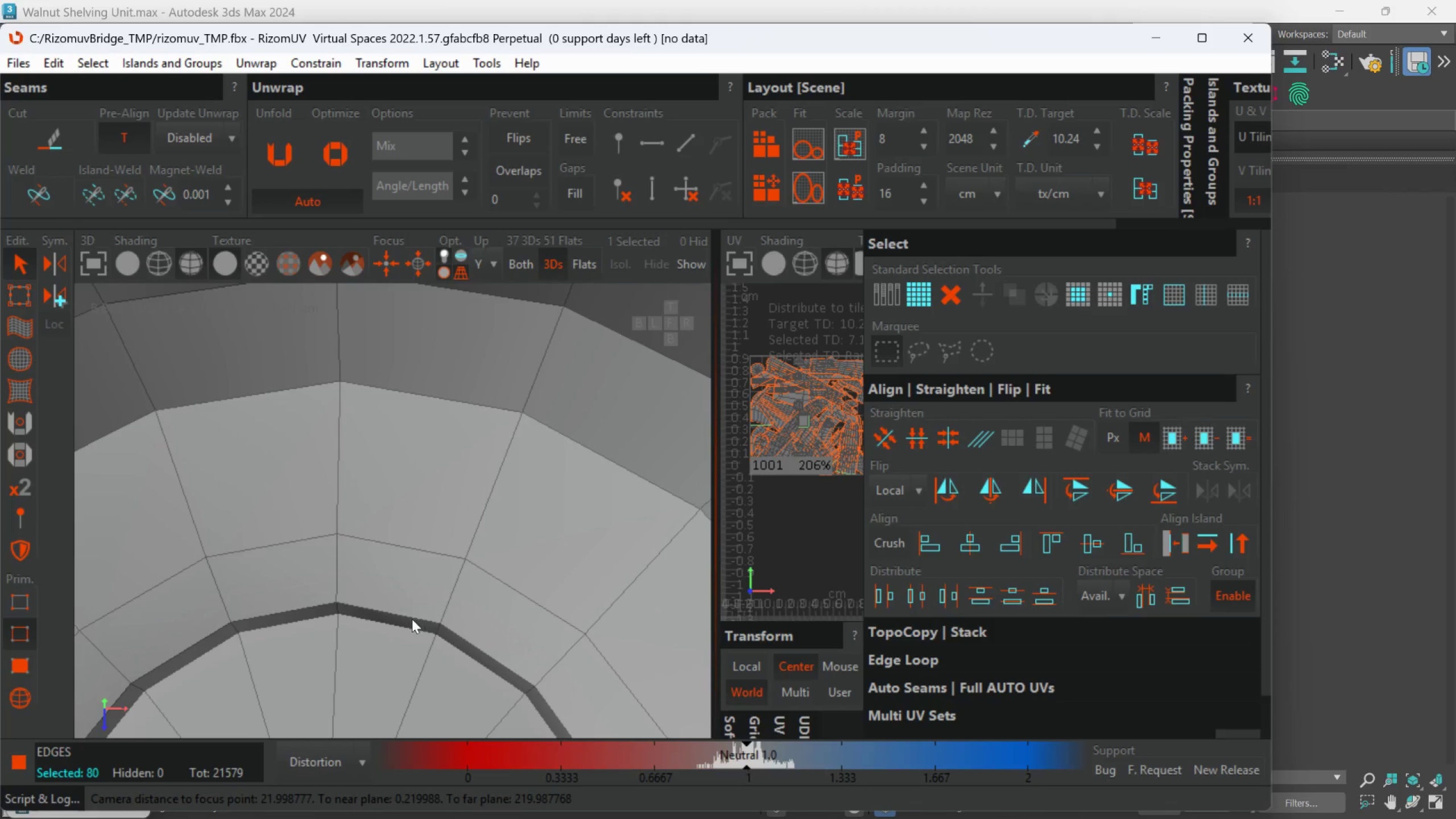 
double_click([412, 614])
 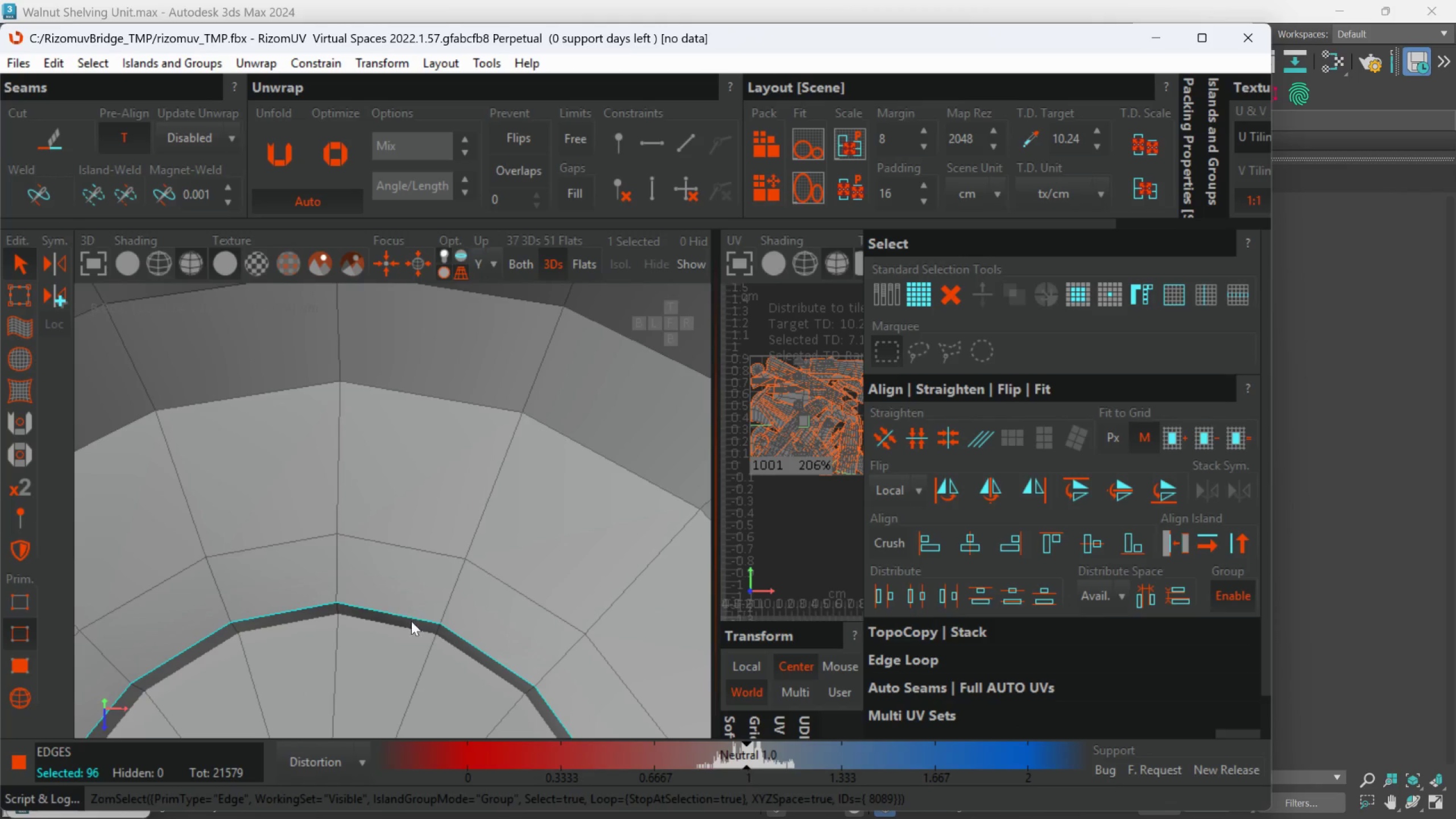 
hold_key(key=ControlLeft, duration=0.69)
double_click([407, 630])
 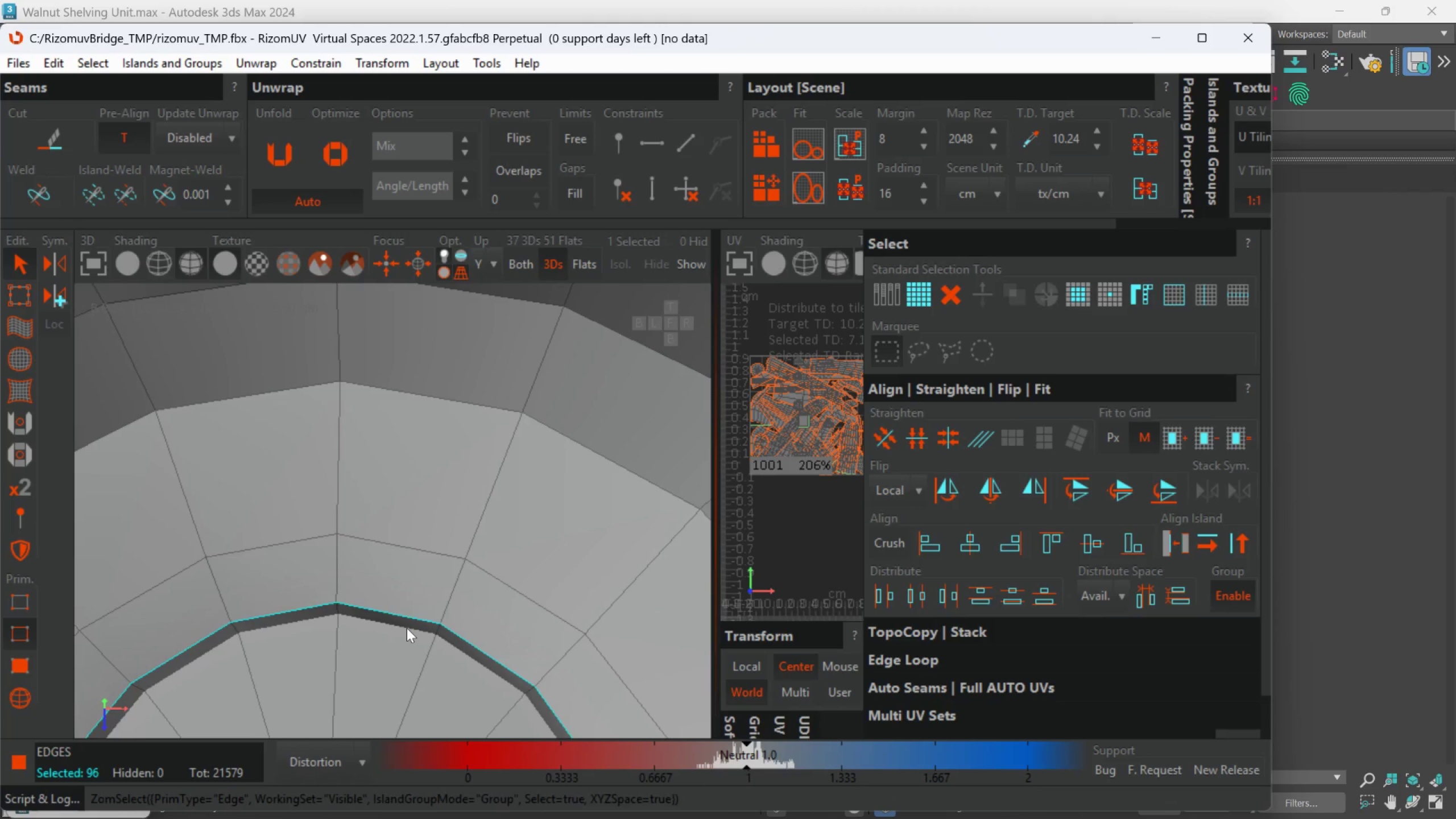 
double_click([407, 628])
 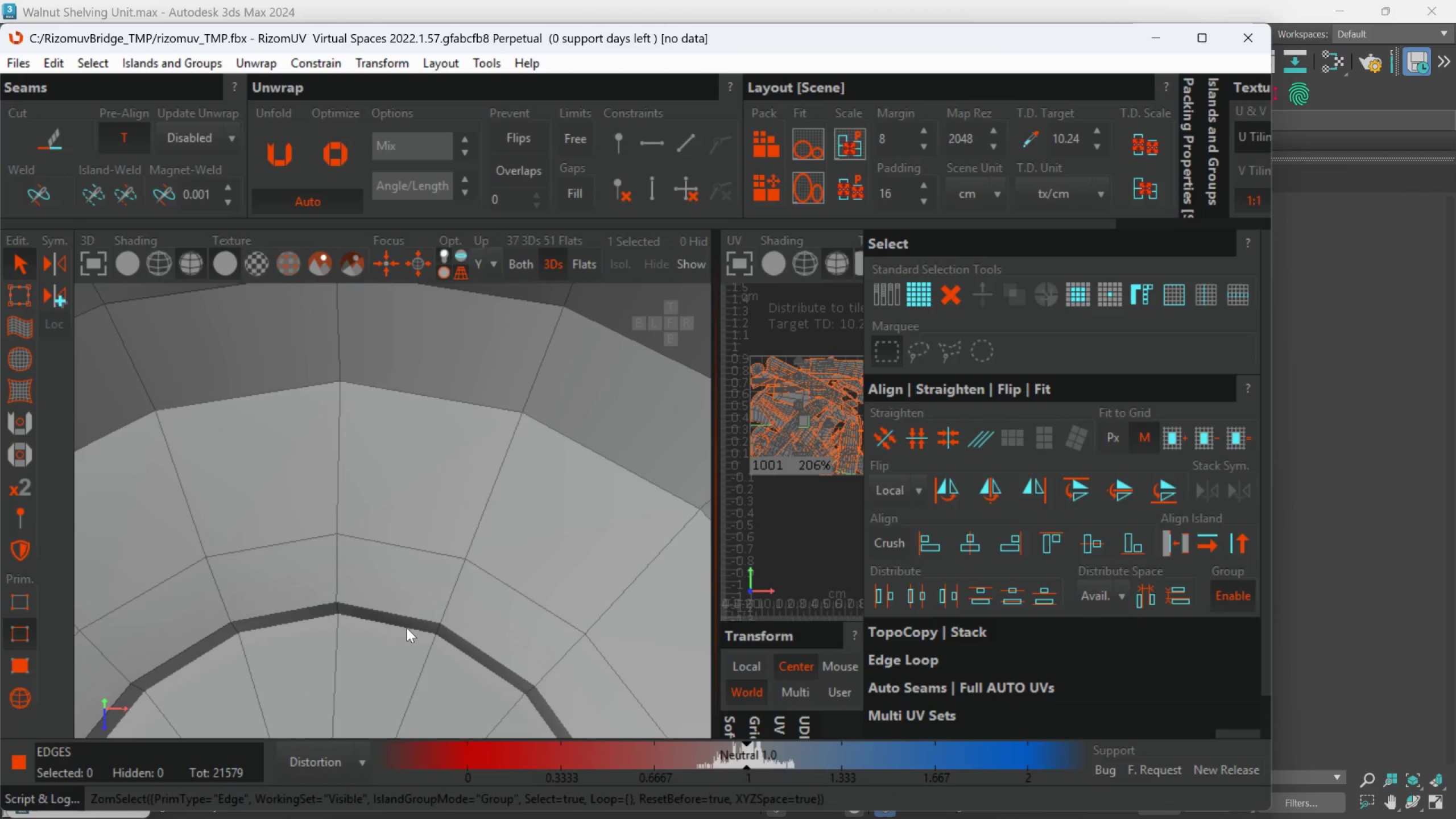 
key(Control+Z)
 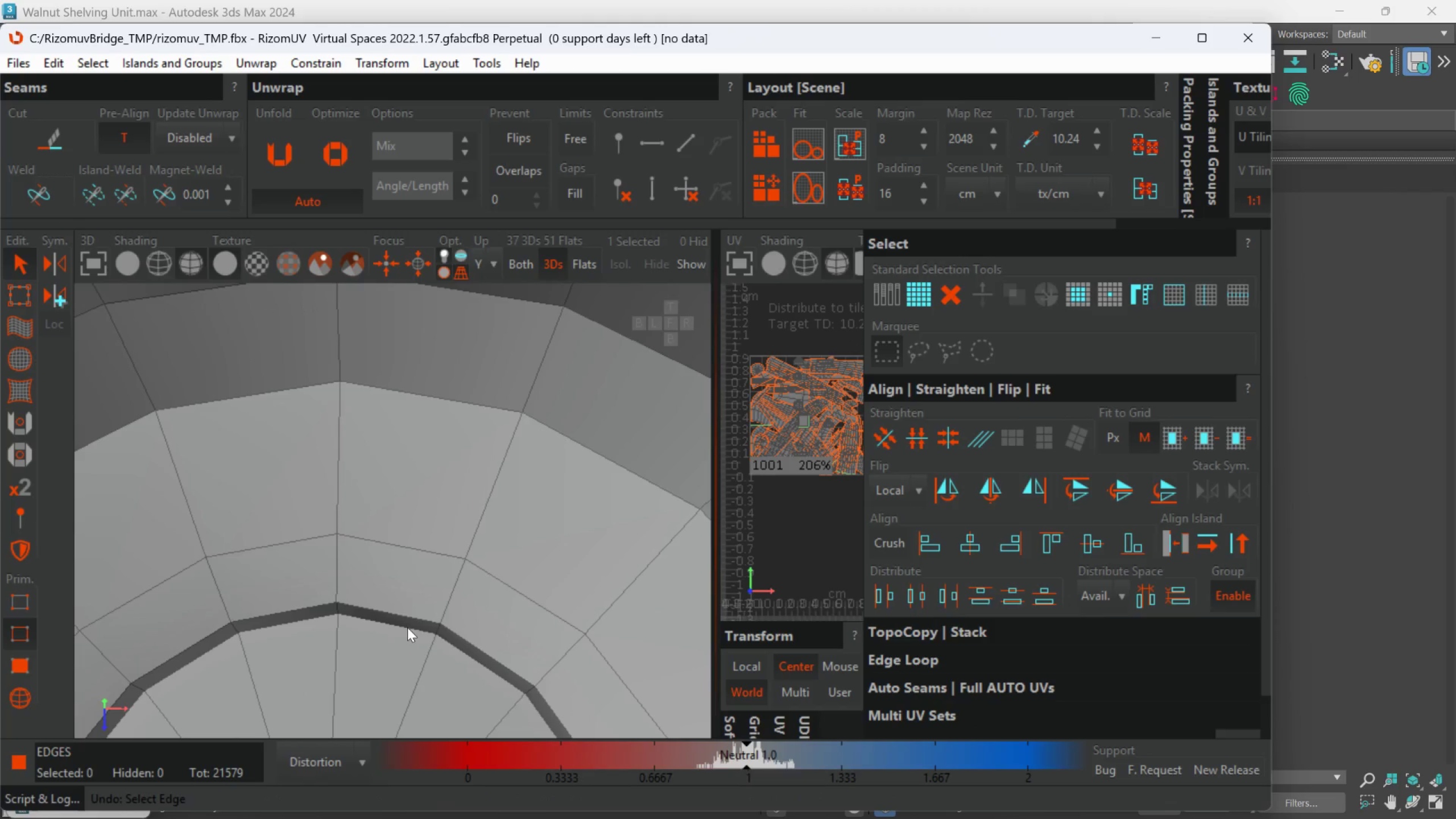 
key(Control+Z)
 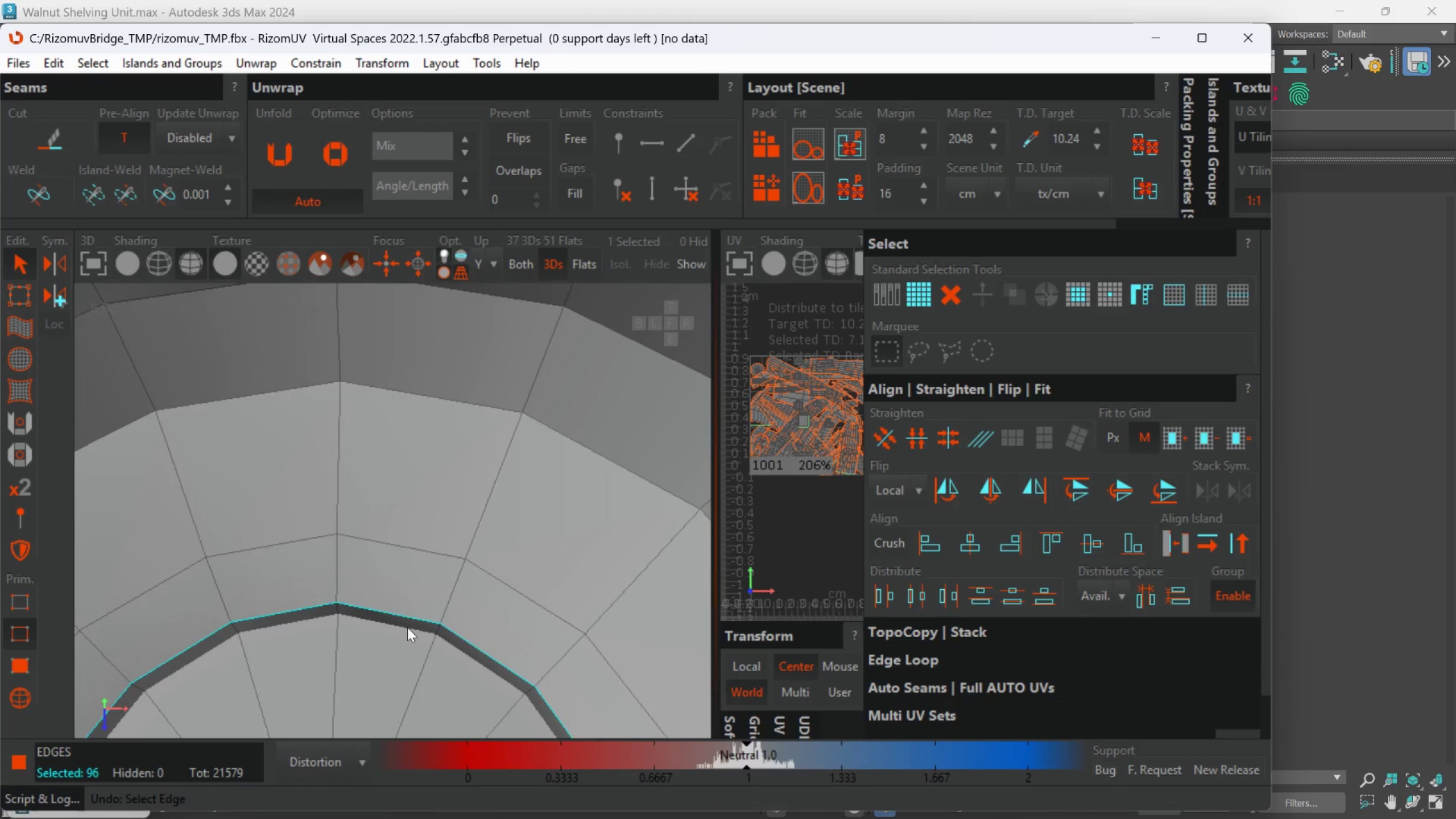 
hold_key(key=ControlLeft, duration=0.95)
left_click([408, 626])
 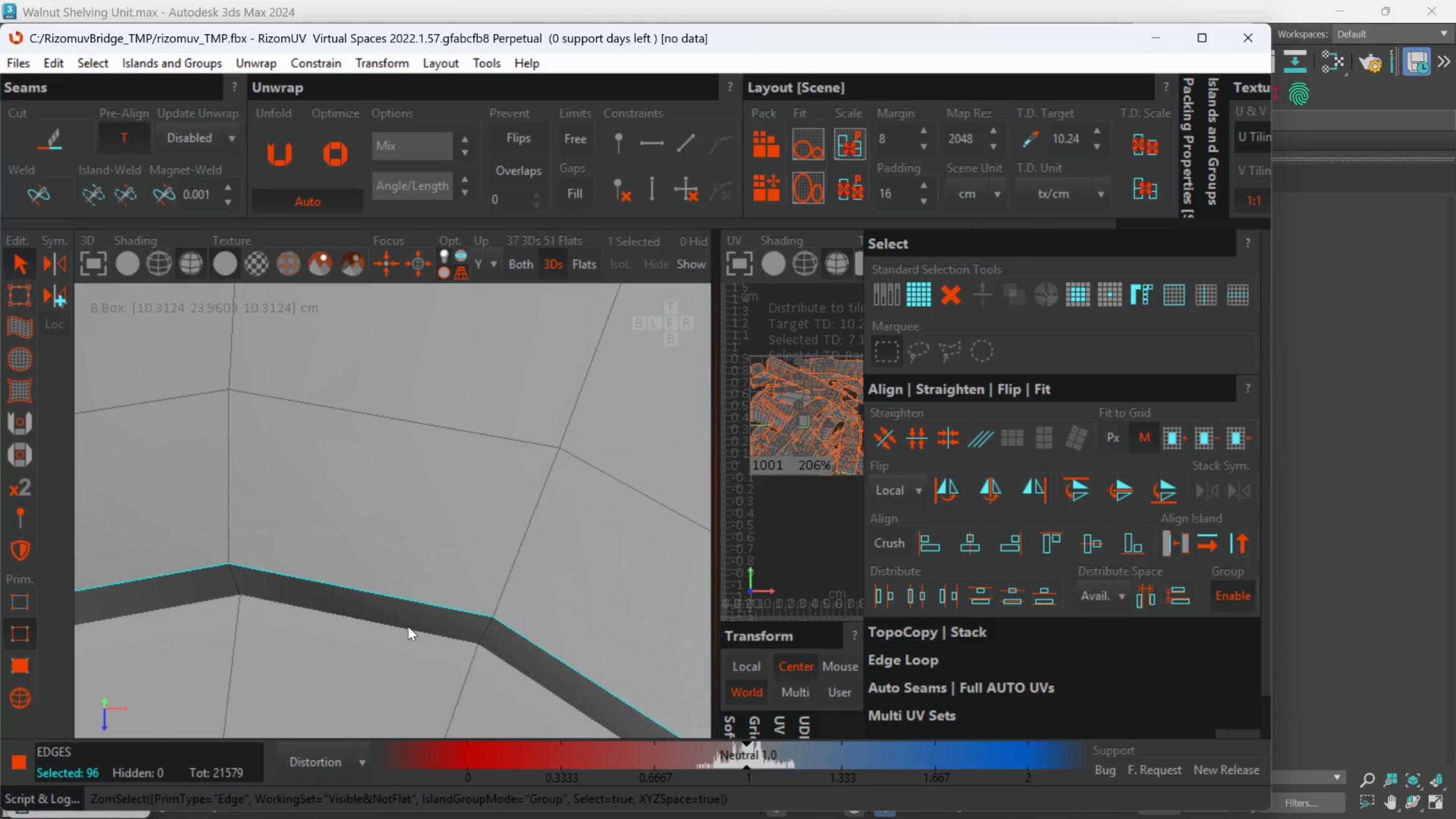 
scroll: coordinate [407, 627], scroll_direction: up, amount: 2.0
 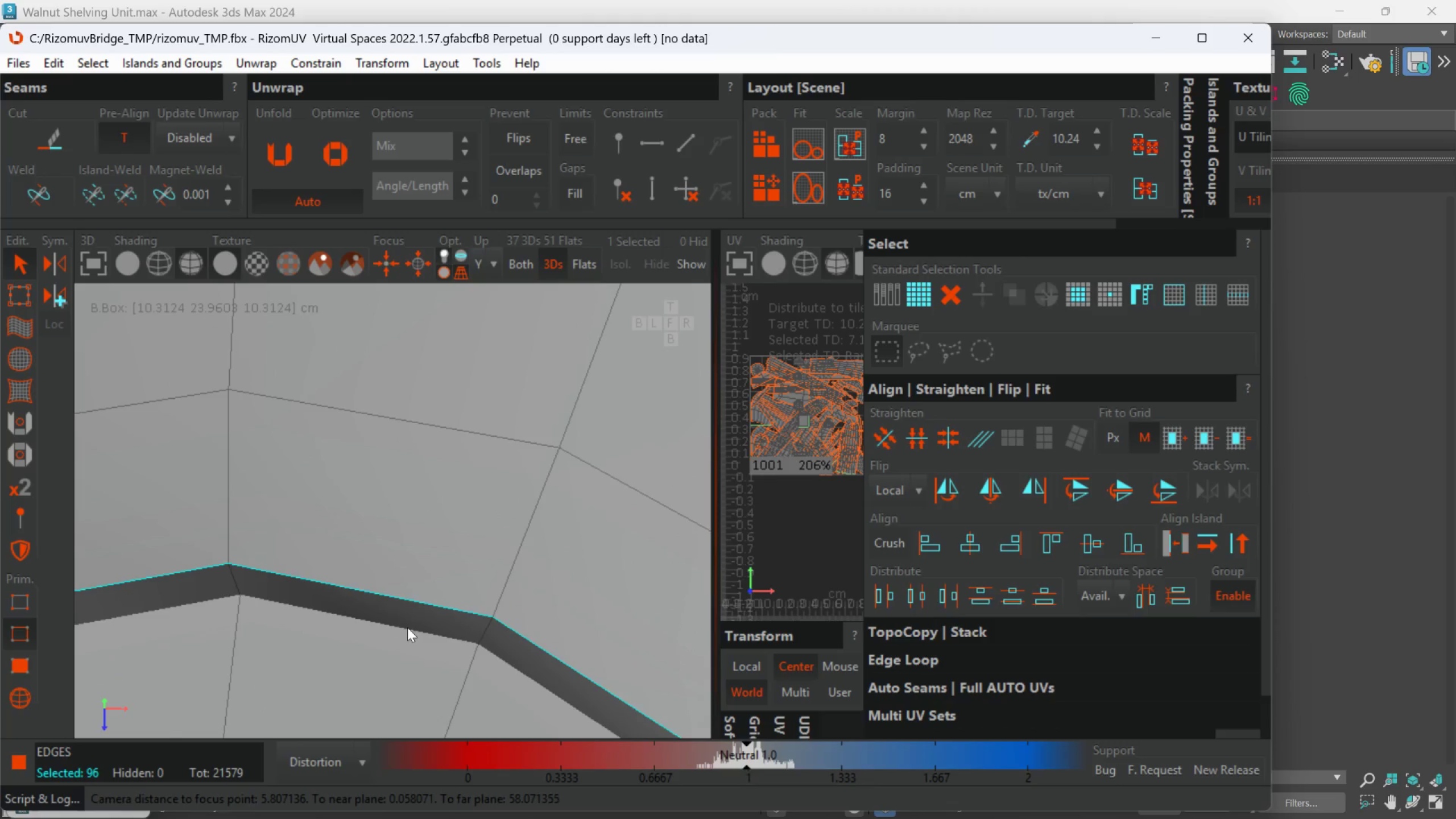 
double_click([408, 626])
 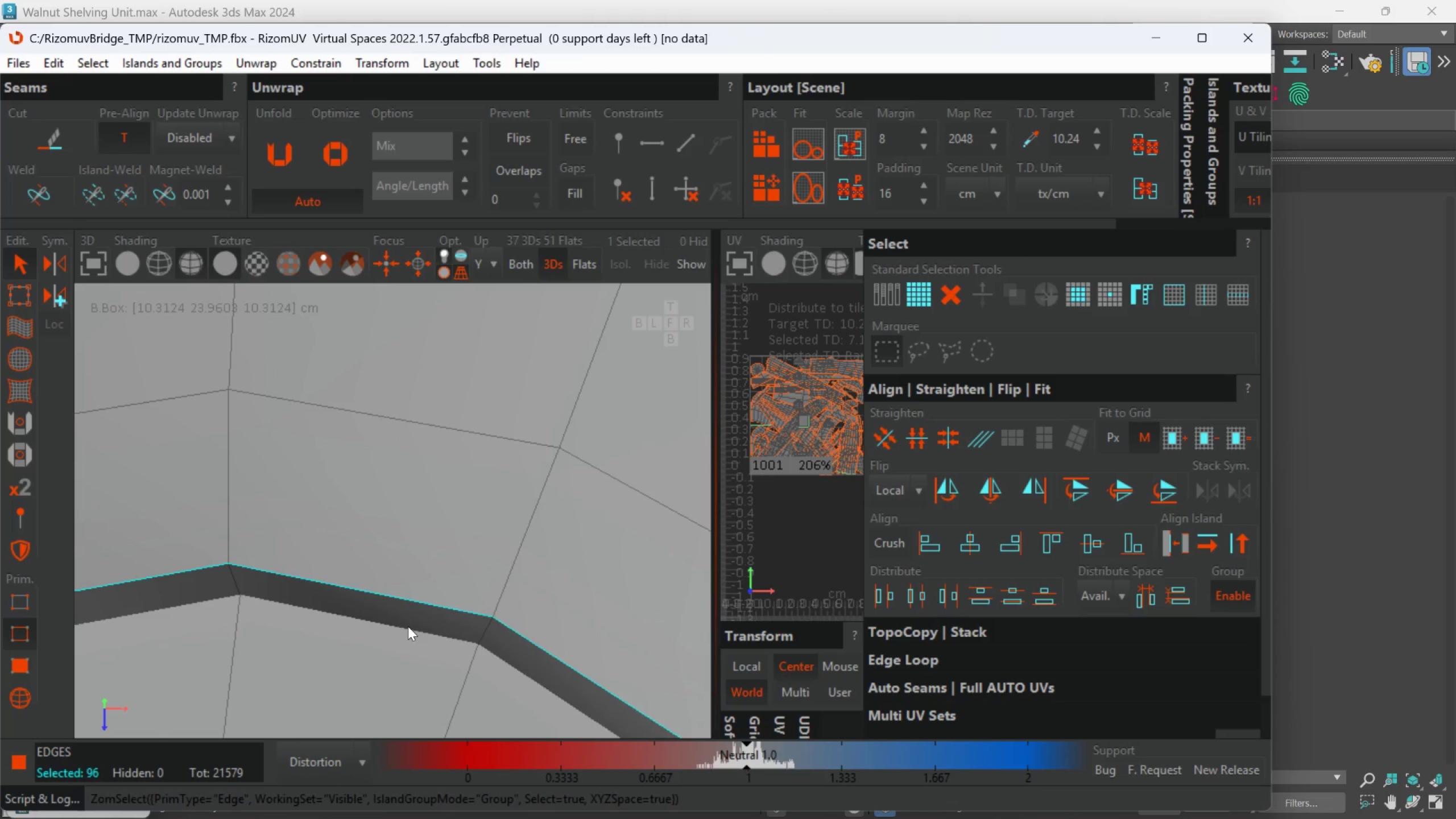 
scroll: coordinate [408, 626], scroll_direction: down, amount: 8.0
 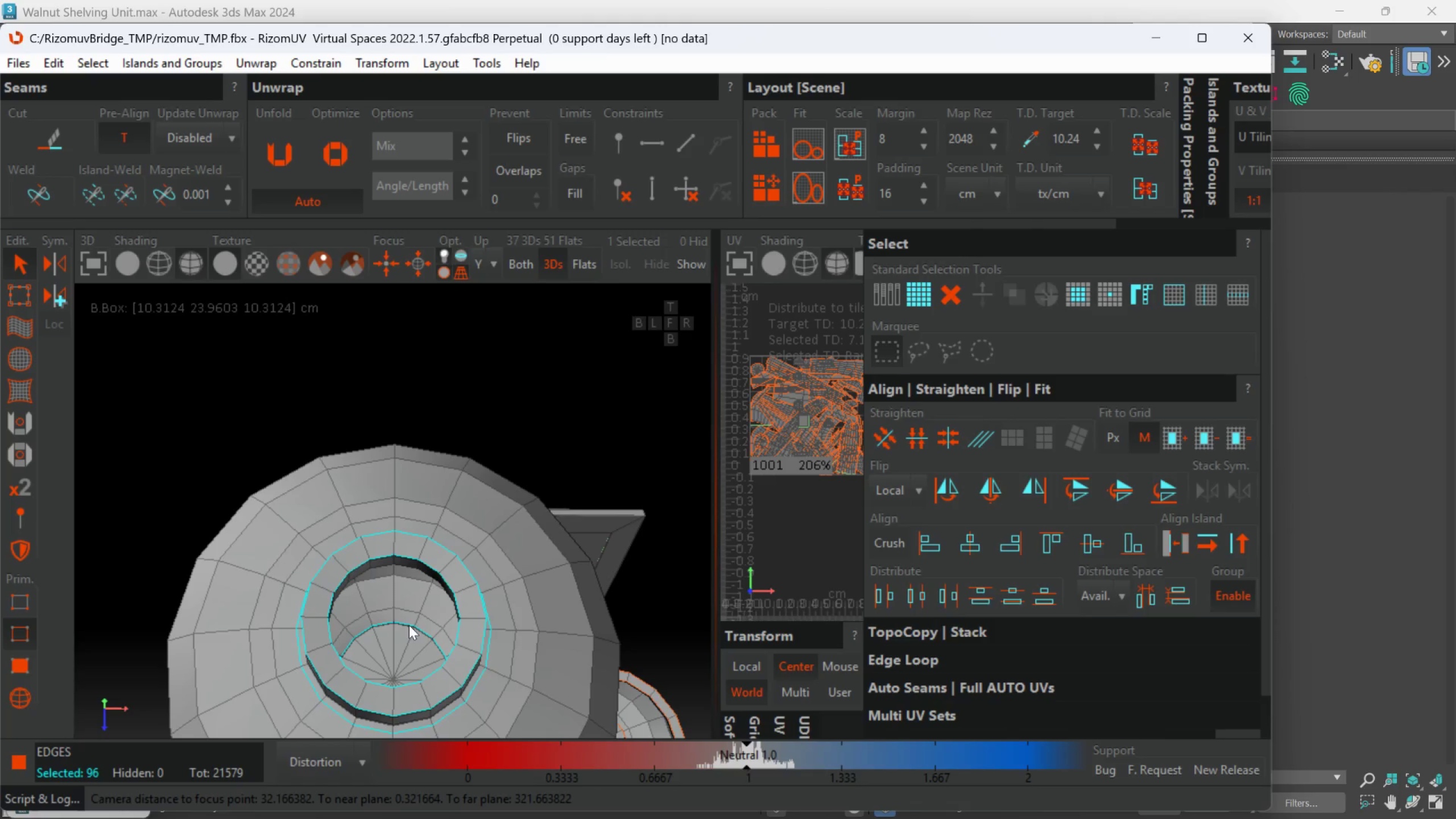 
key(C)
 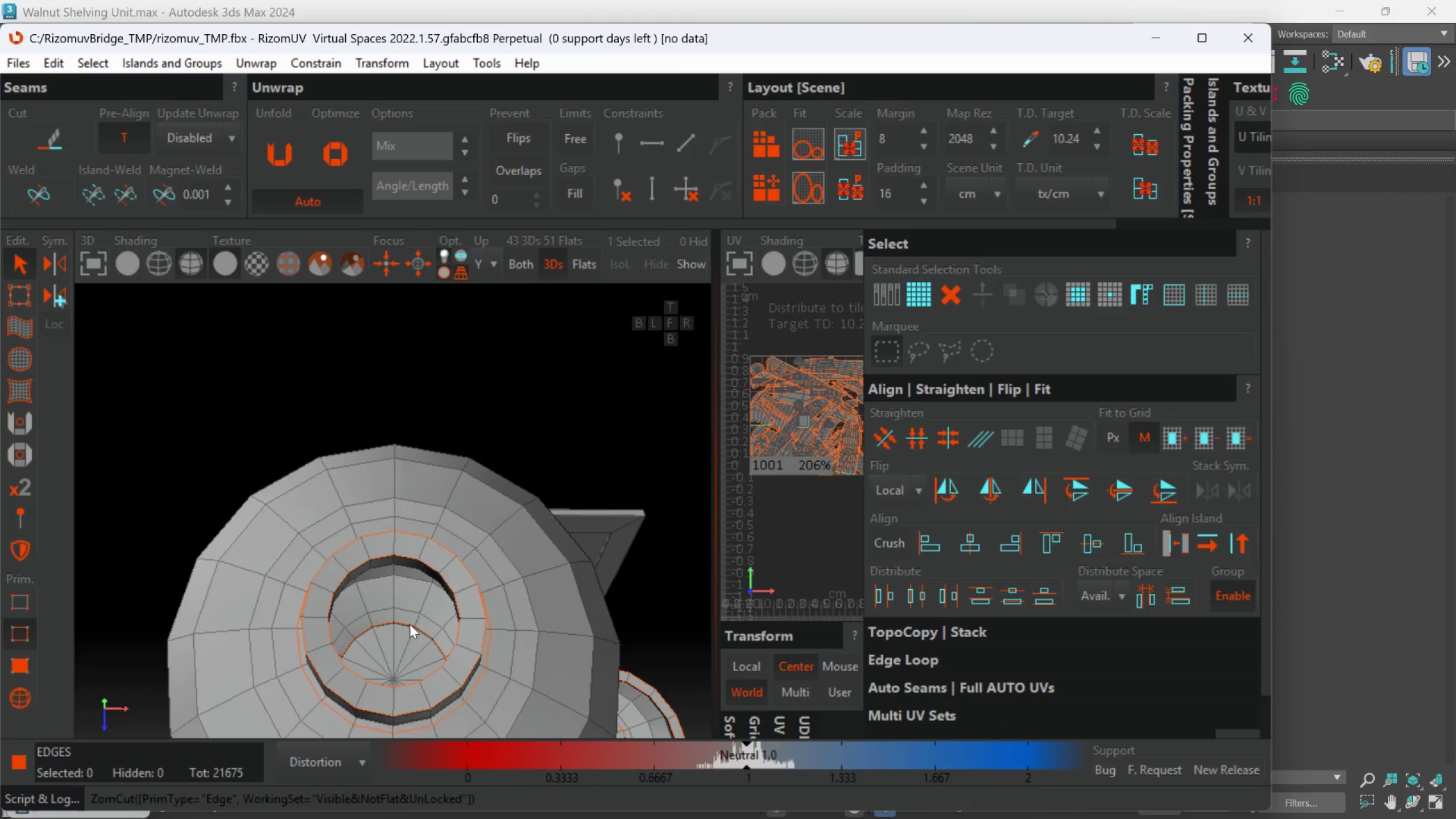 
scroll: coordinate [410, 624], scroll_direction: up, amount: 2.0
 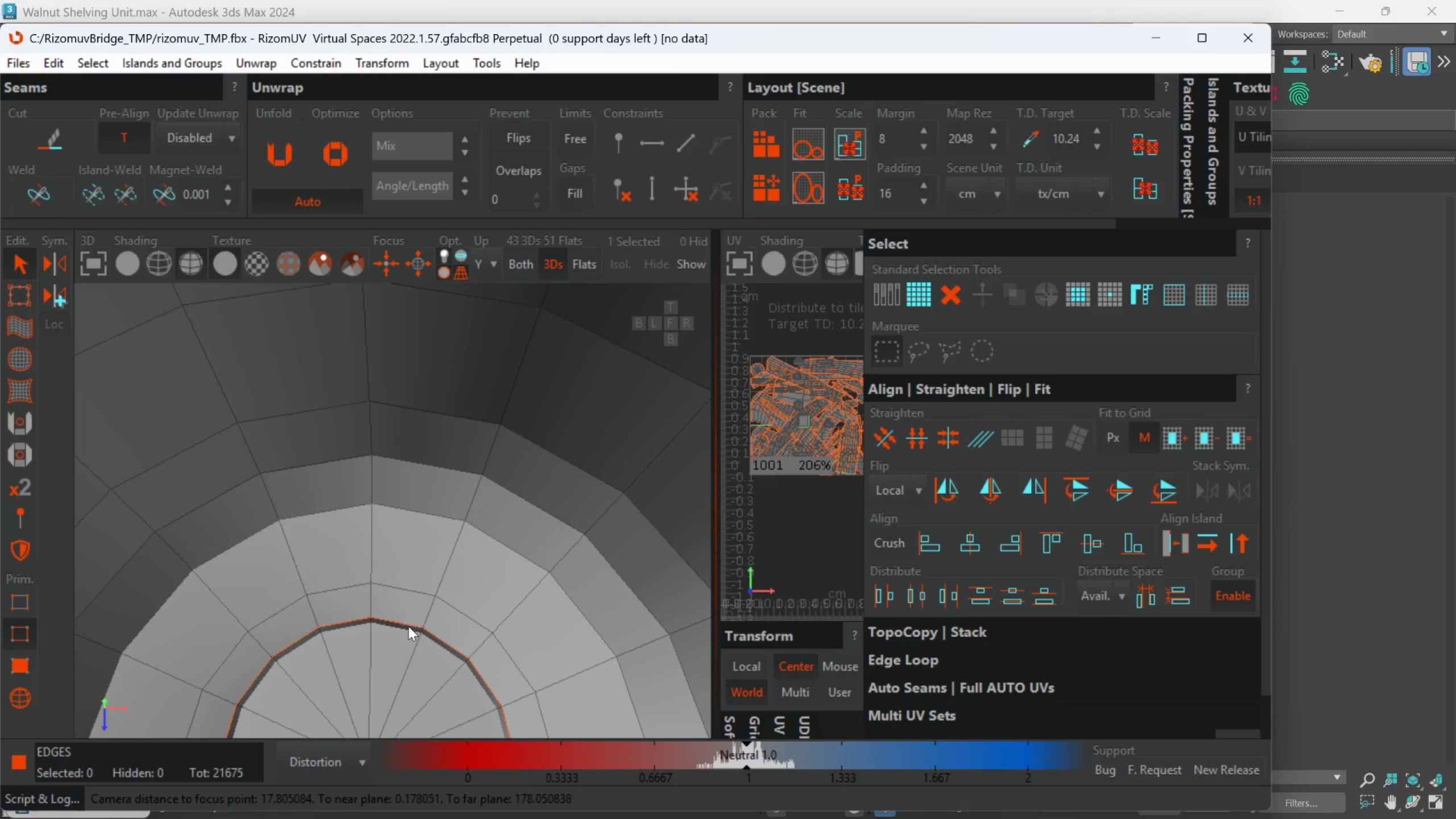 
hold_key(key=AltLeft, duration=0.98)
 